 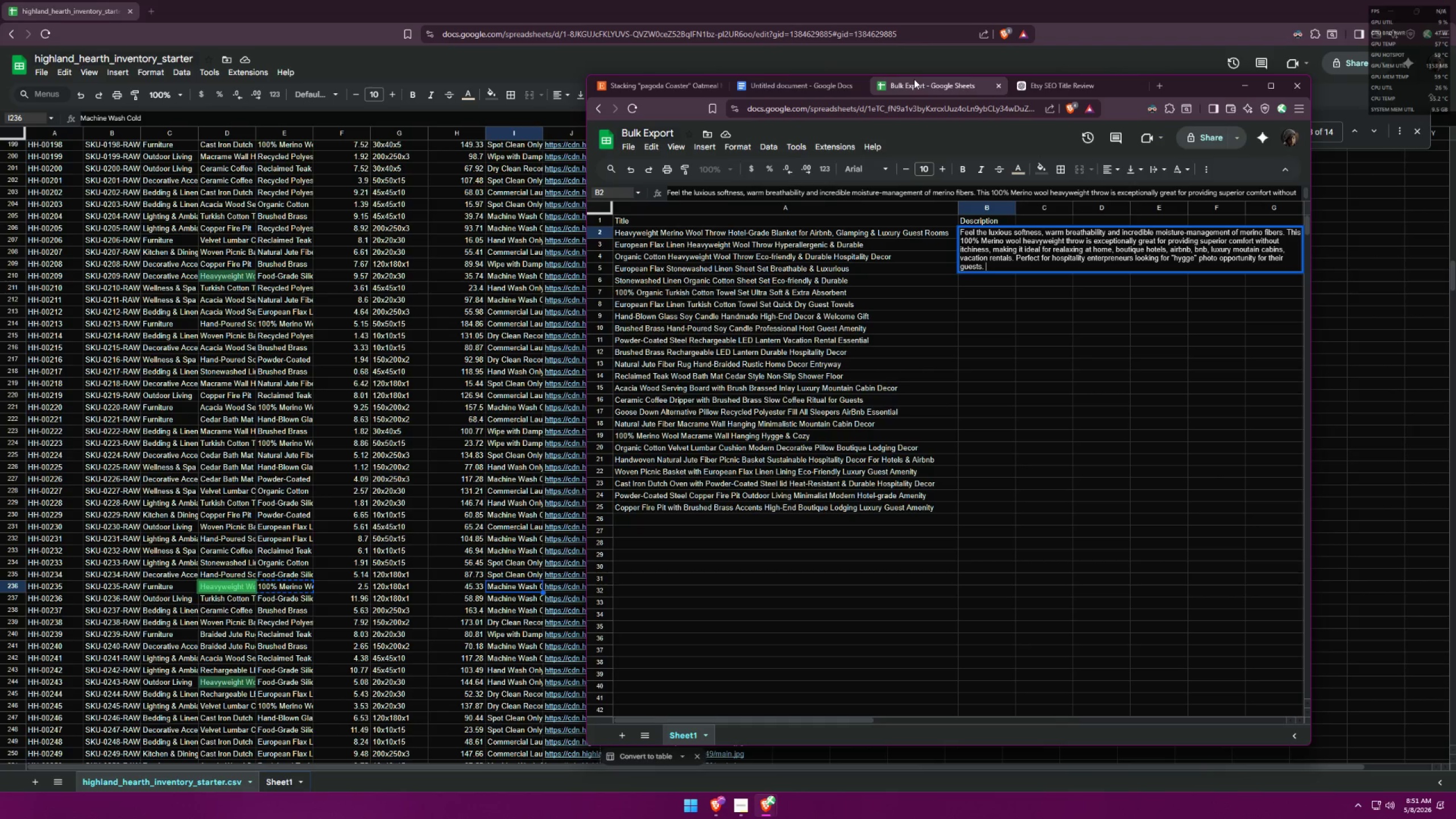 
left_click([780, 232])
 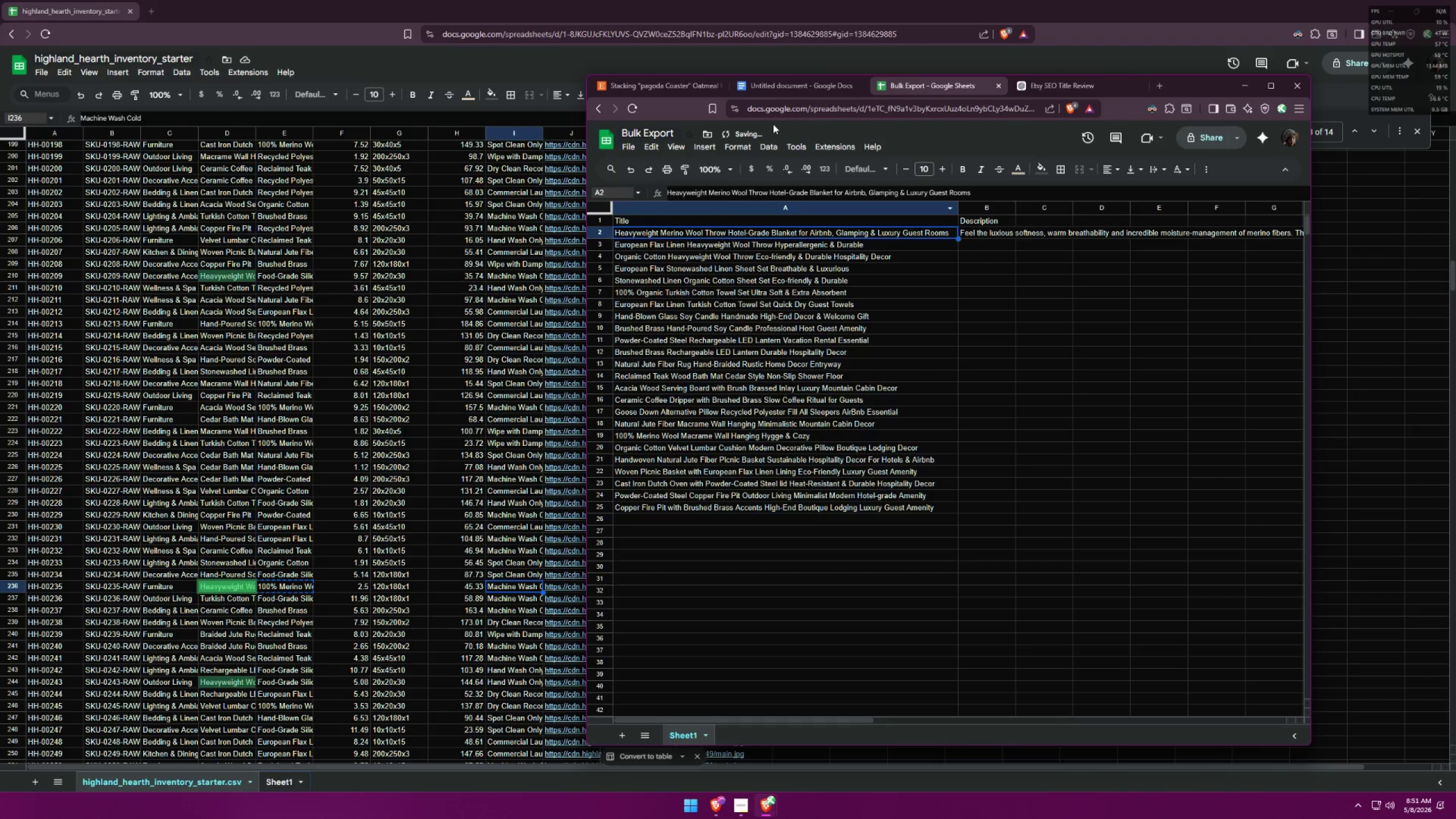 
left_click([784, 83])
 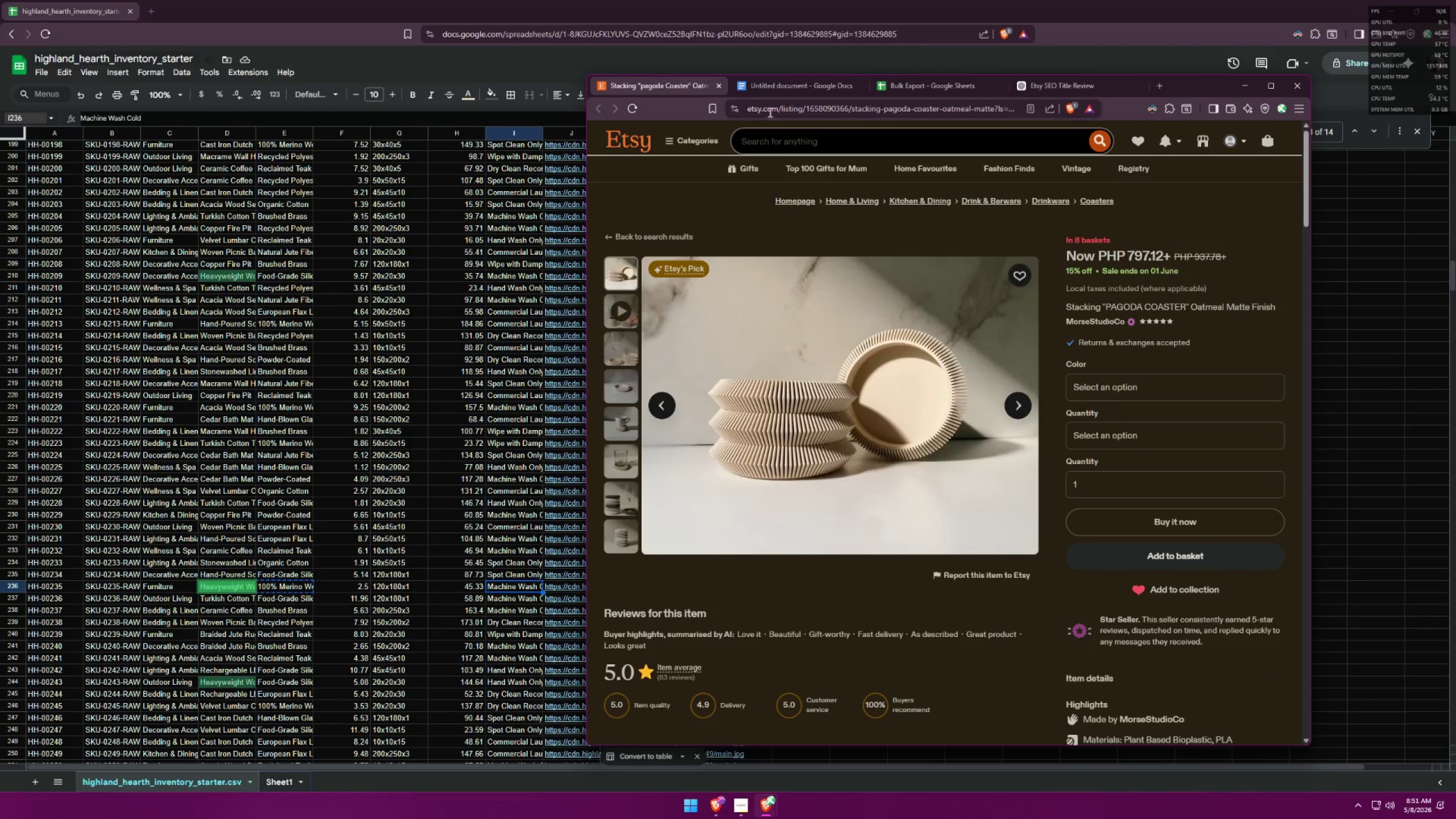 
left_click_drag(start_coordinate=[907, 148], to_coordinate=[880, 146])
 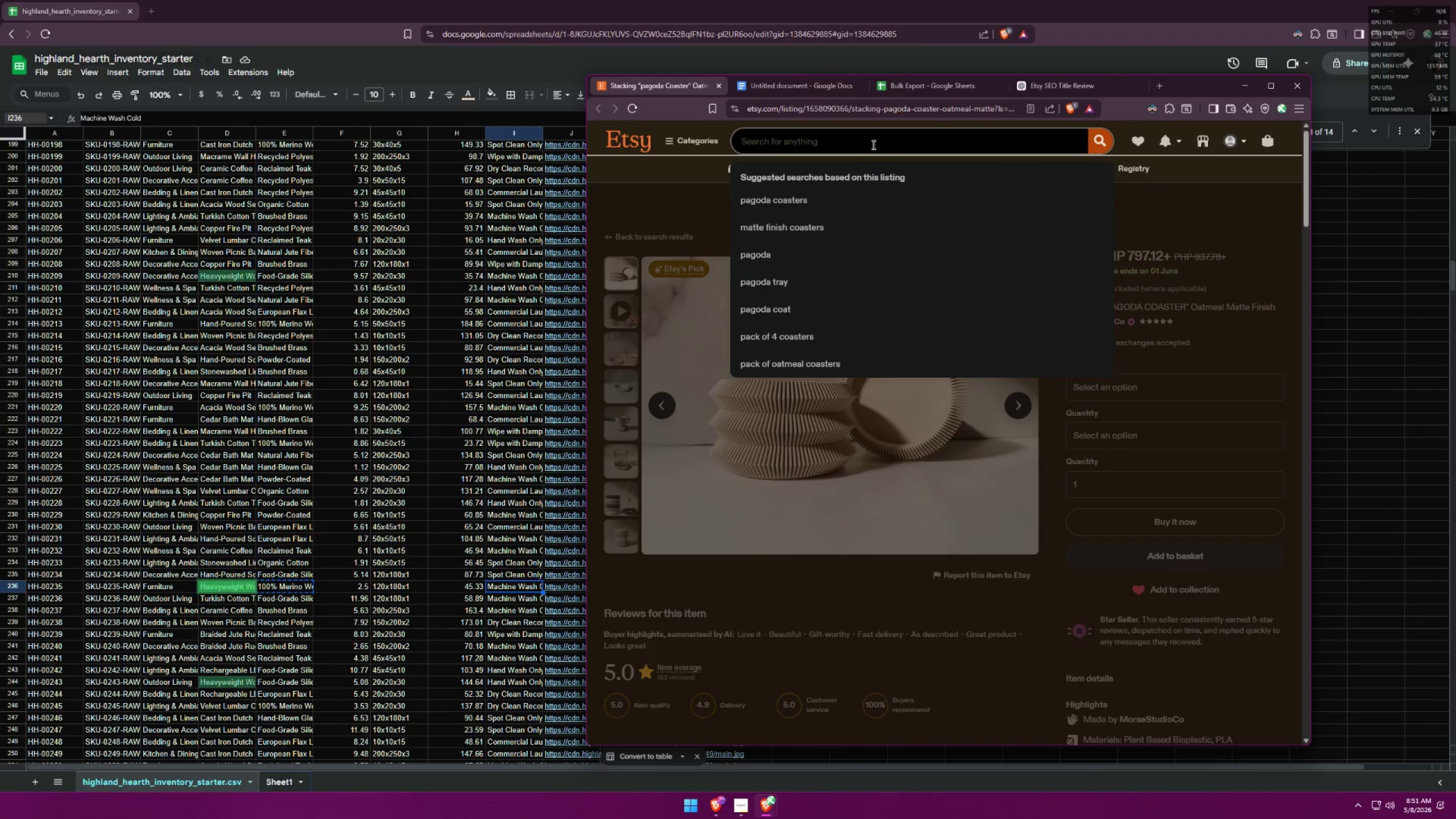 
type(heavy wool throw)
 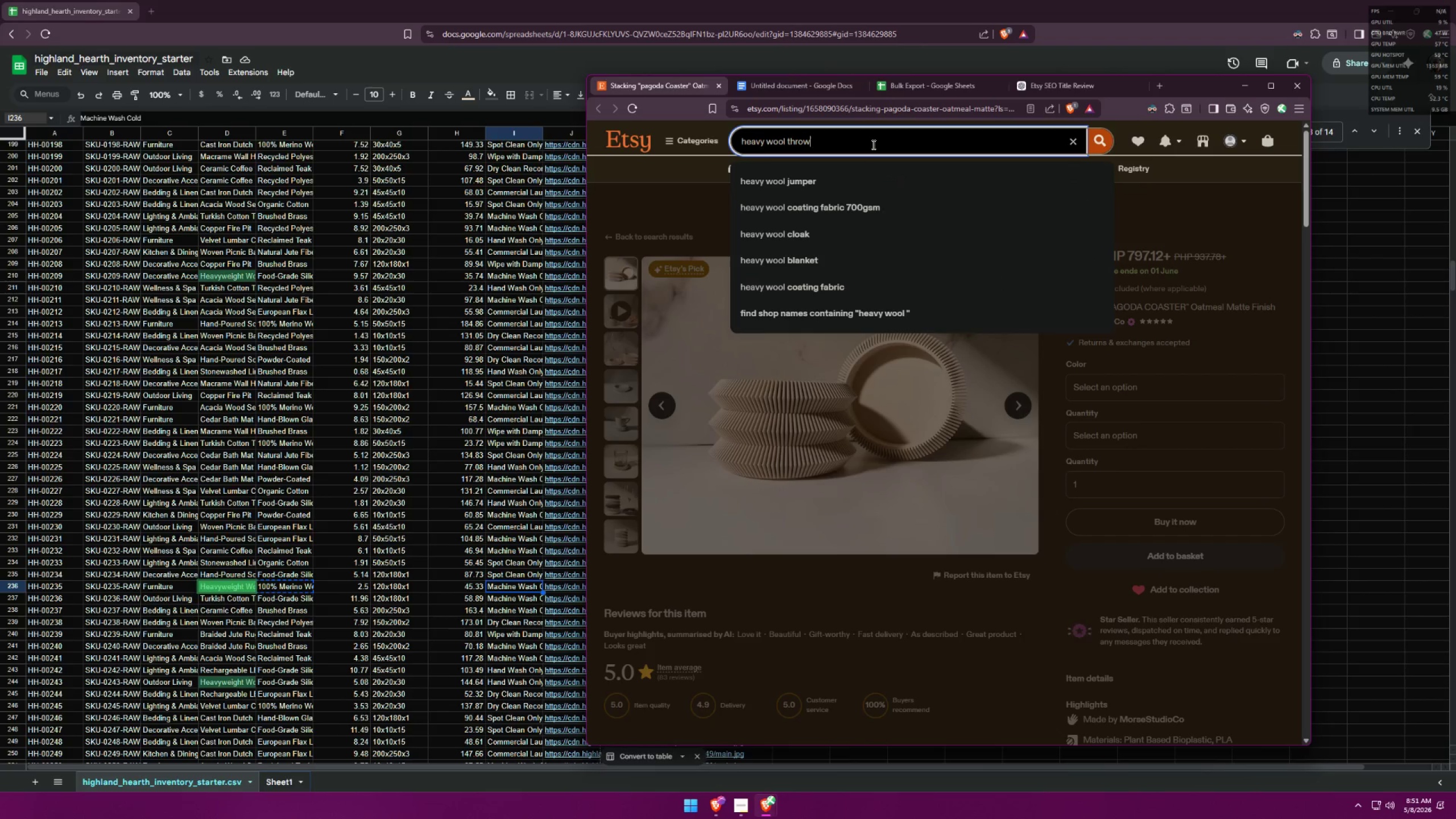 
key(Enter)
 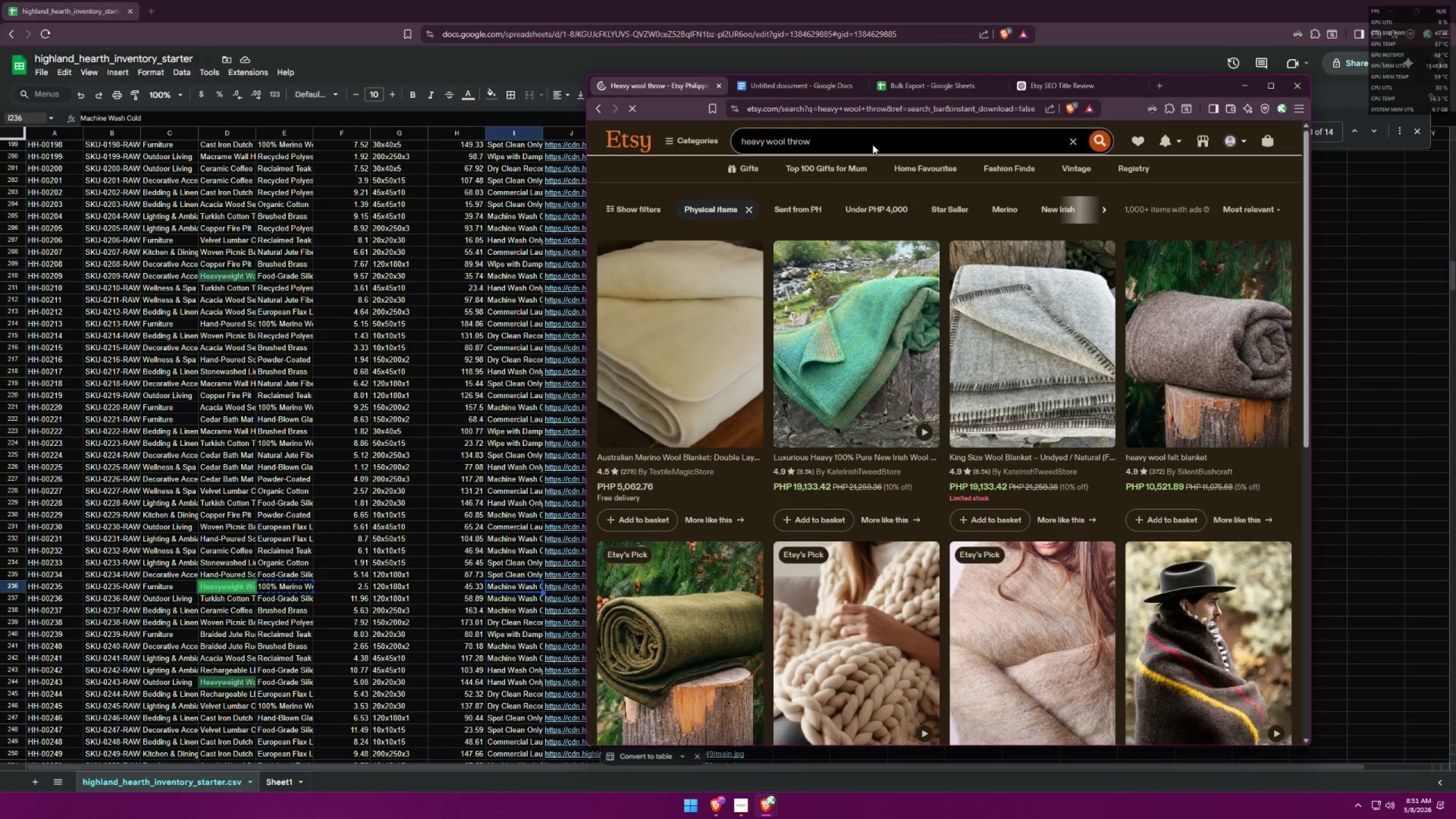 
wait(9.8)
 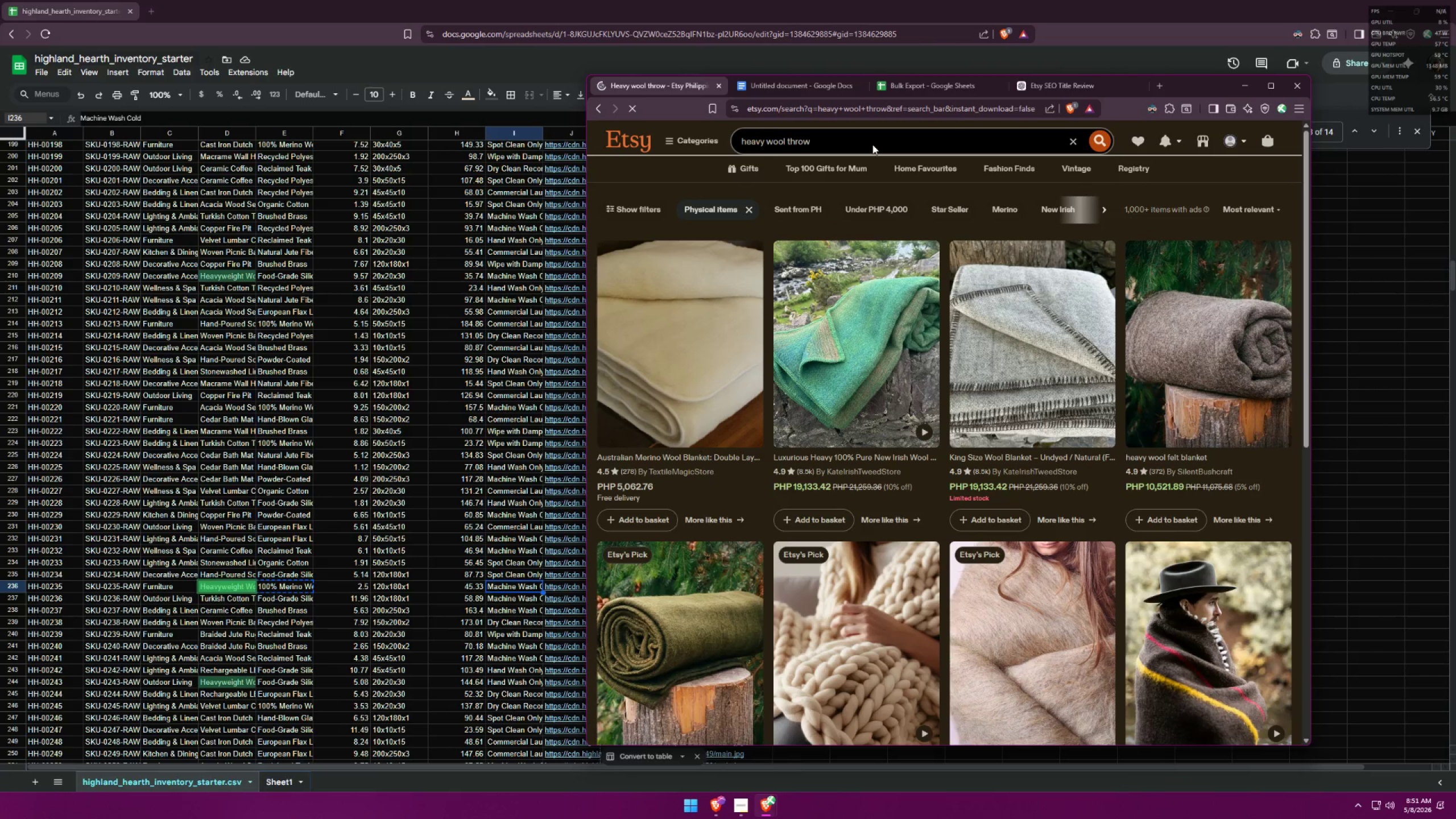 
left_click([870, 289])
 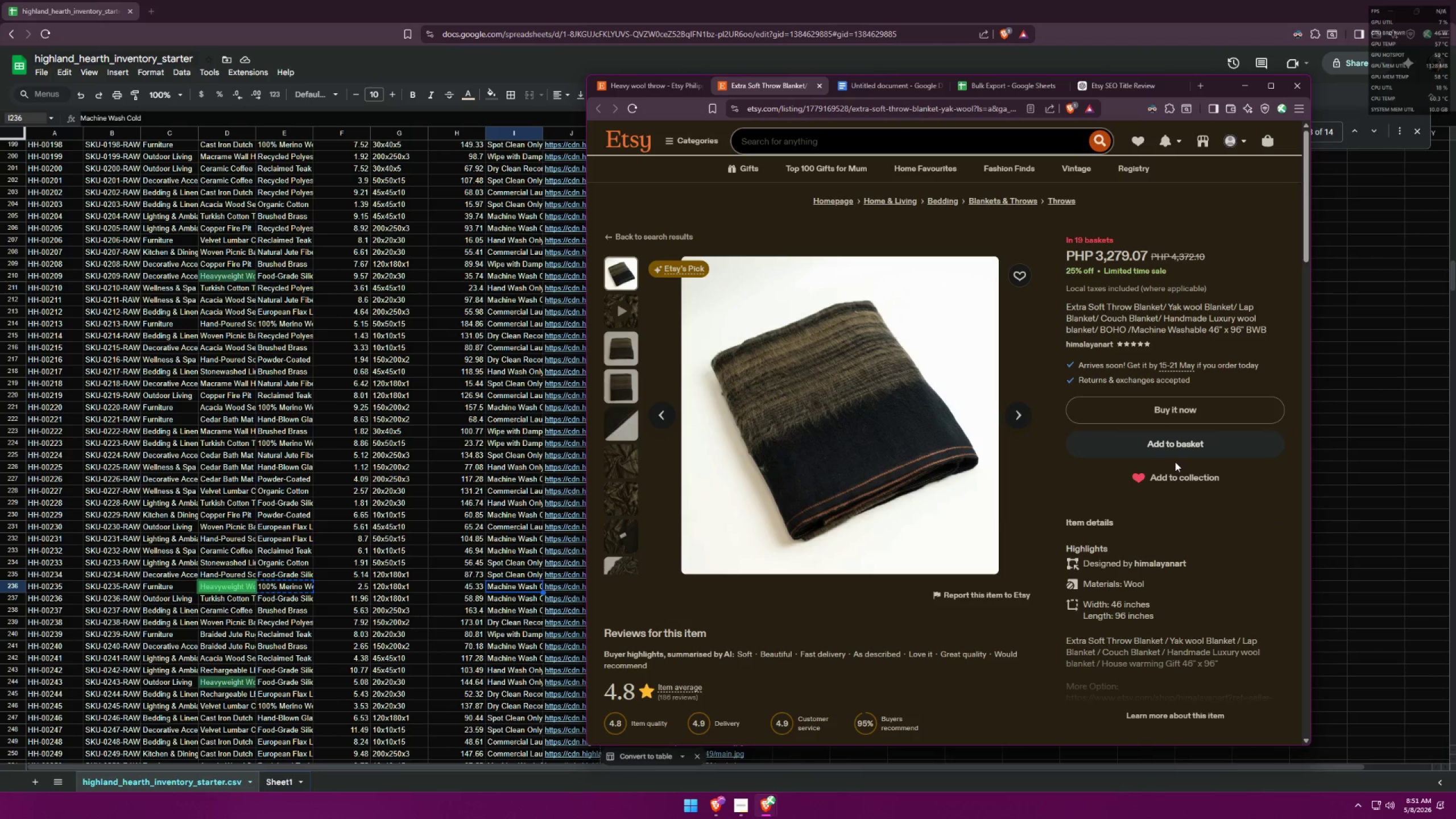 
wait(14.12)
 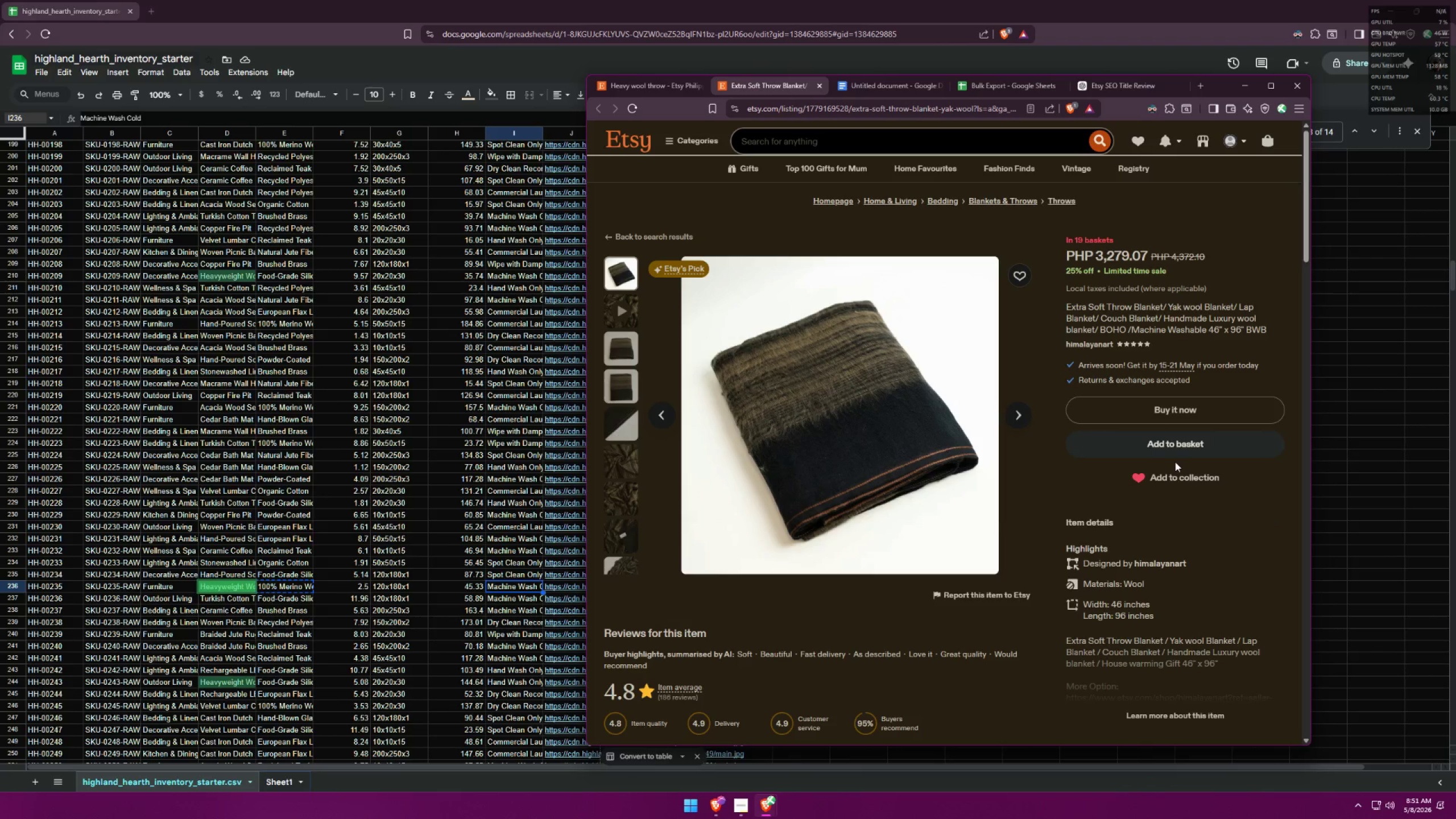 
scroll: coordinate [1000, 486], scroll_direction: down, amount: 6.0
 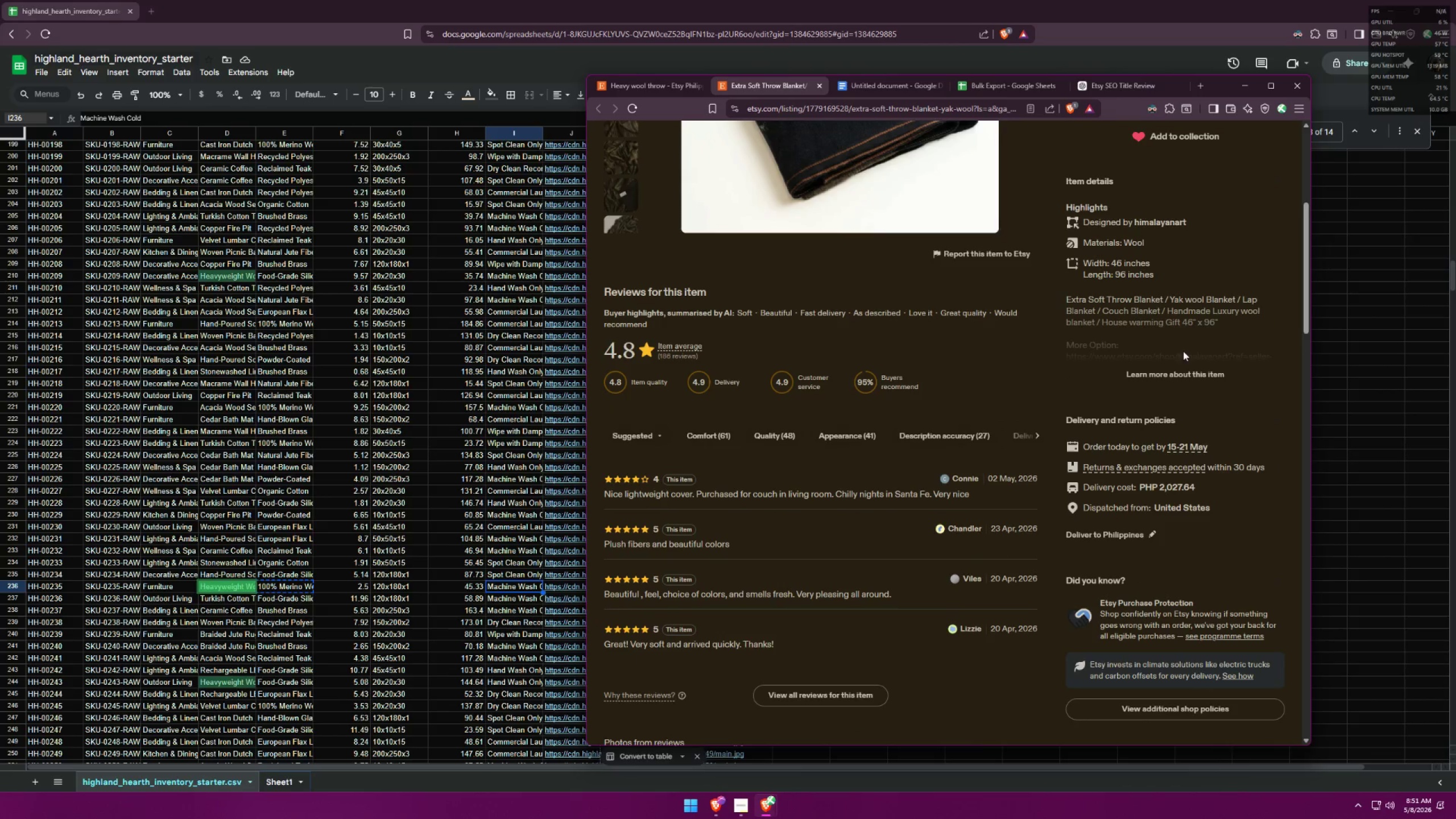 
left_click([1160, 378])
 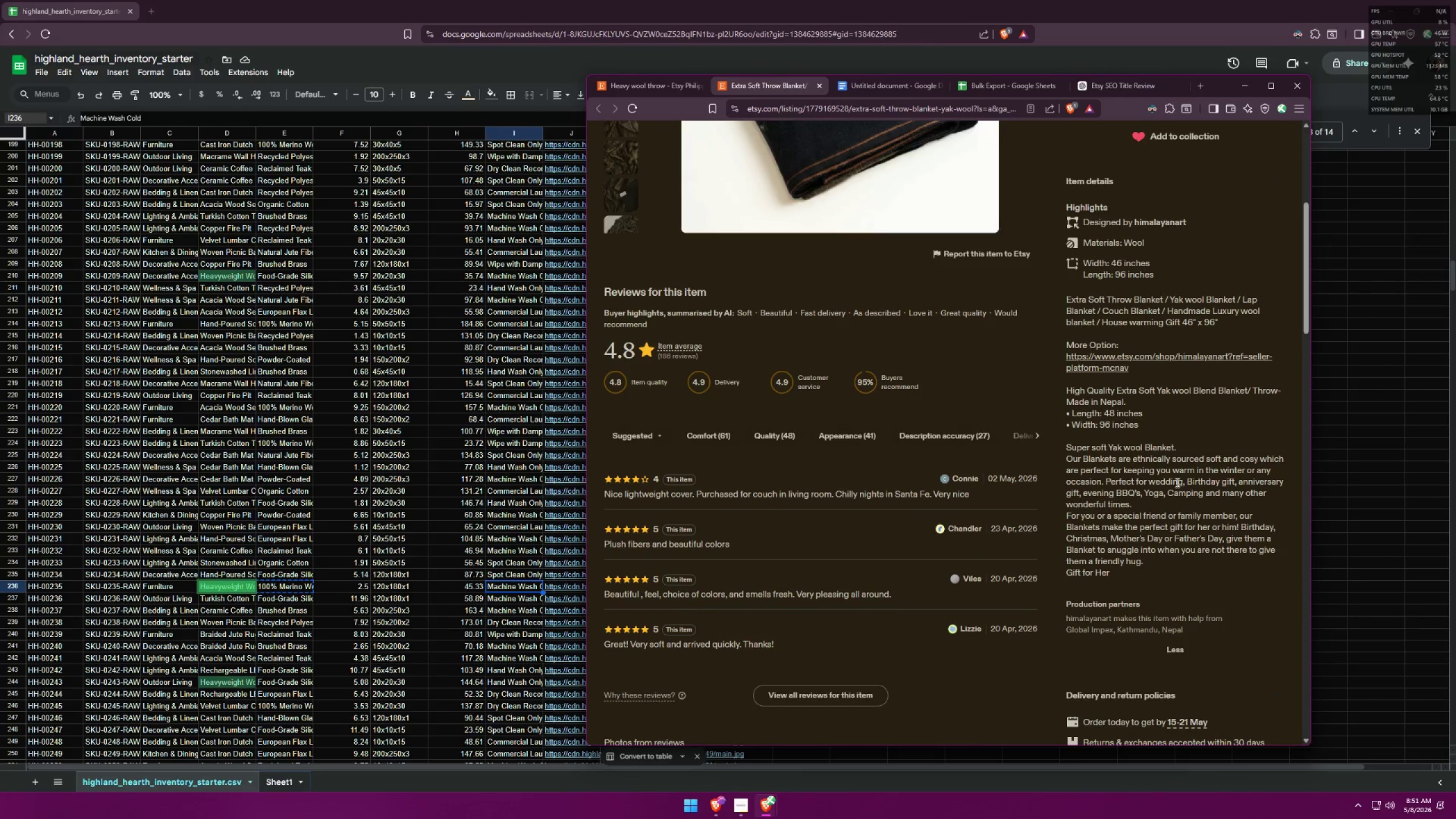 
scroll: coordinate [1268, 520], scroll_direction: up, amount: 6.0
 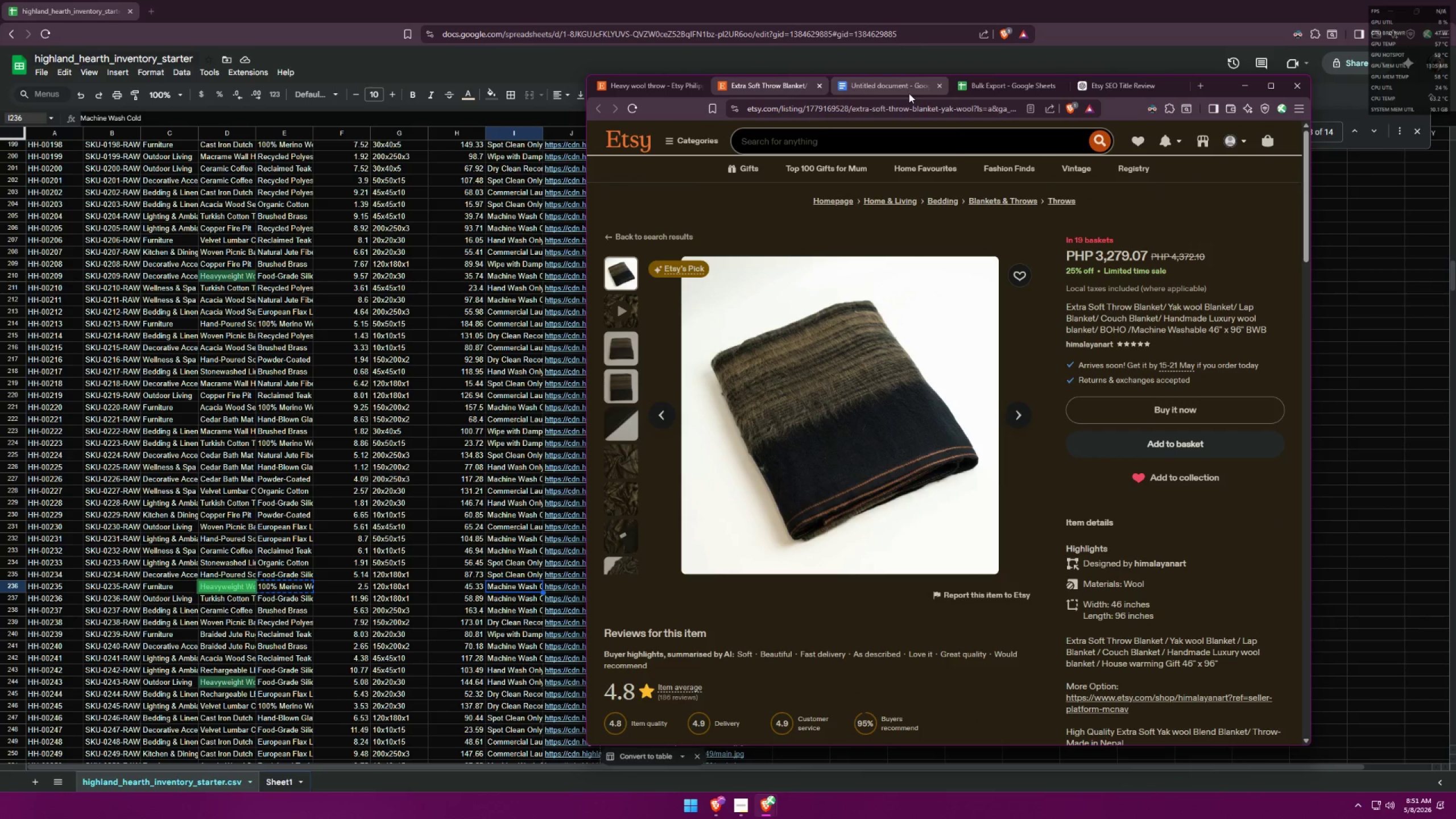 
left_click([909, 85])
 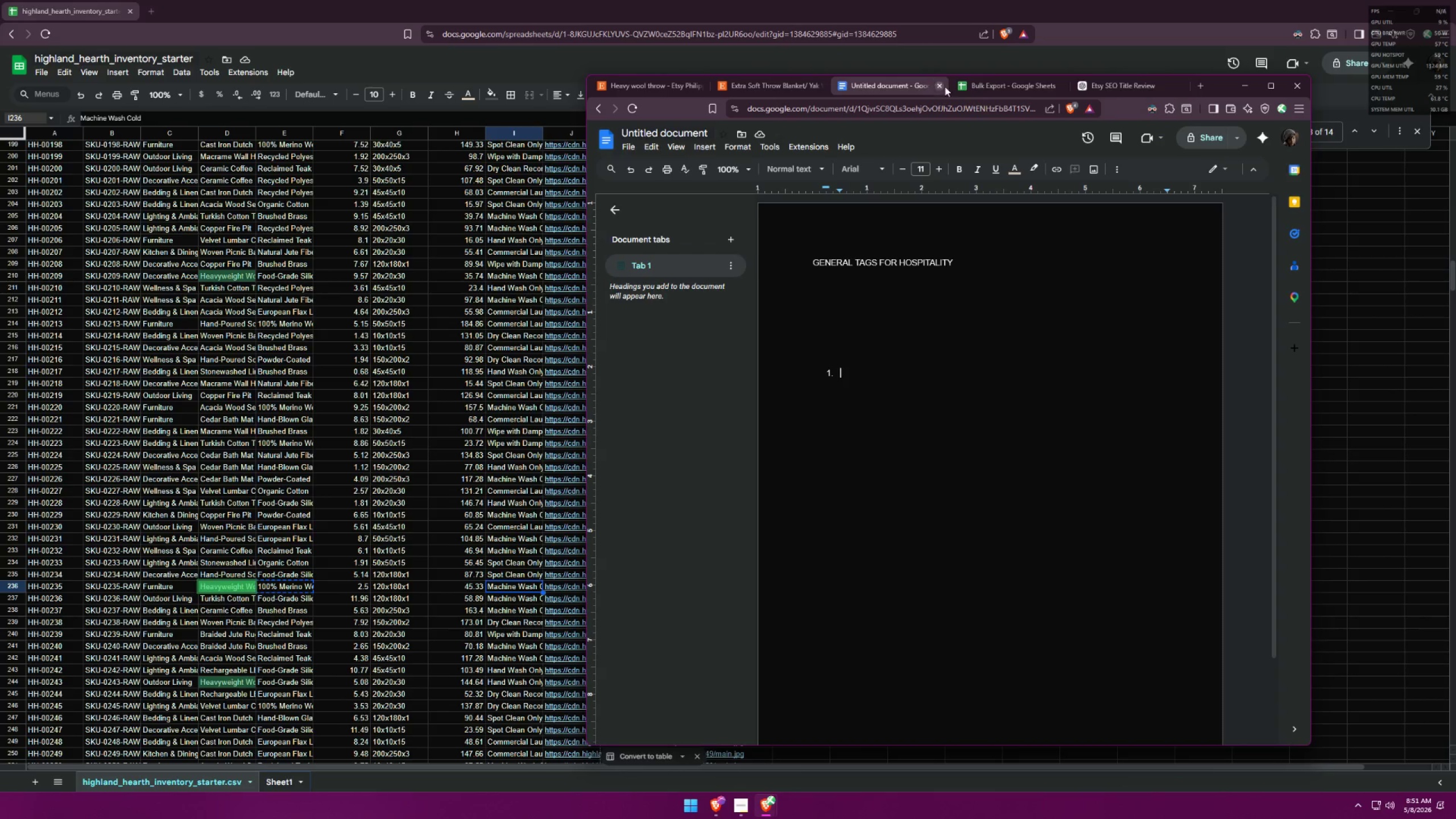 
left_click([1005, 89])
 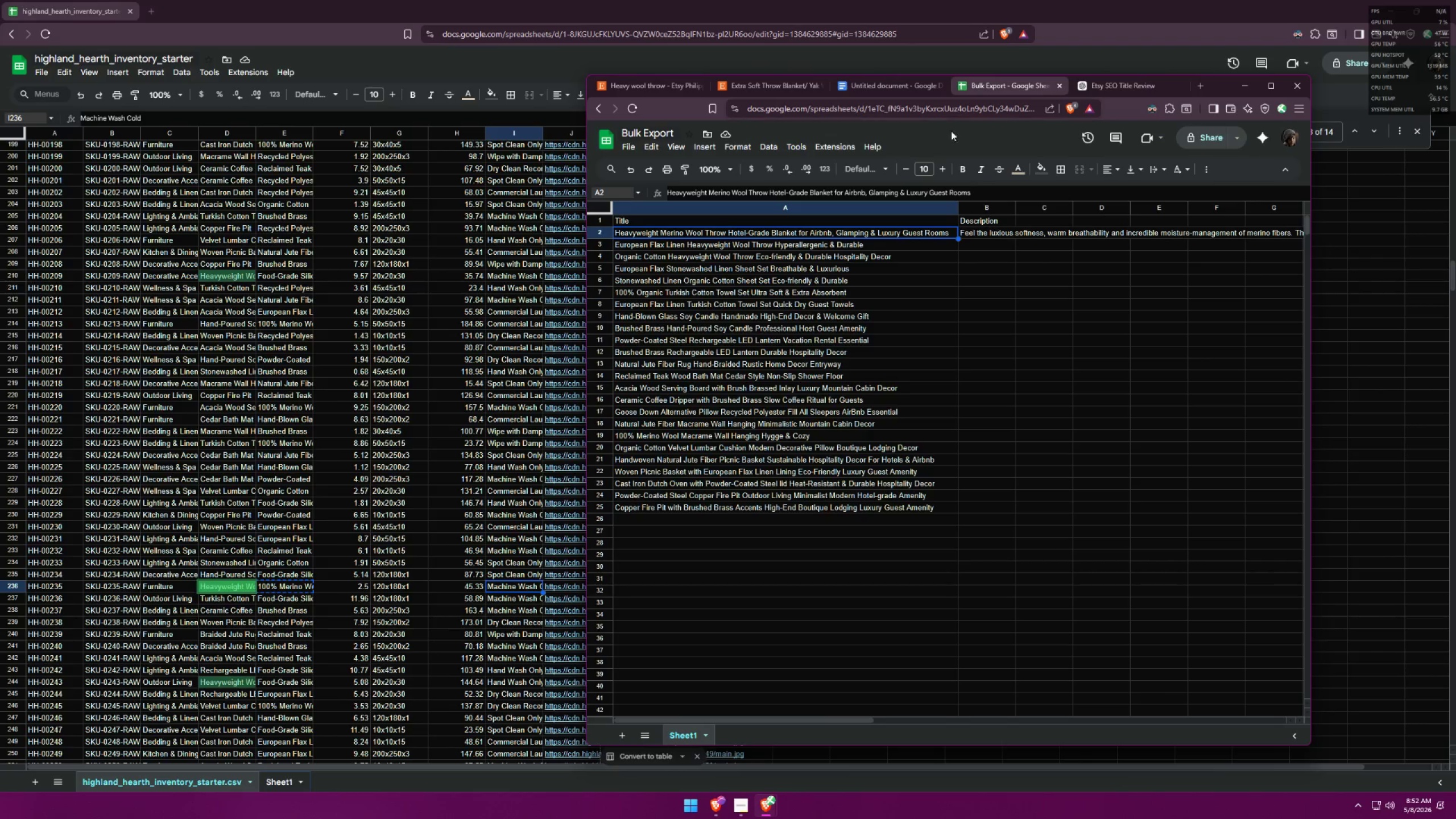 
wait(9.84)
 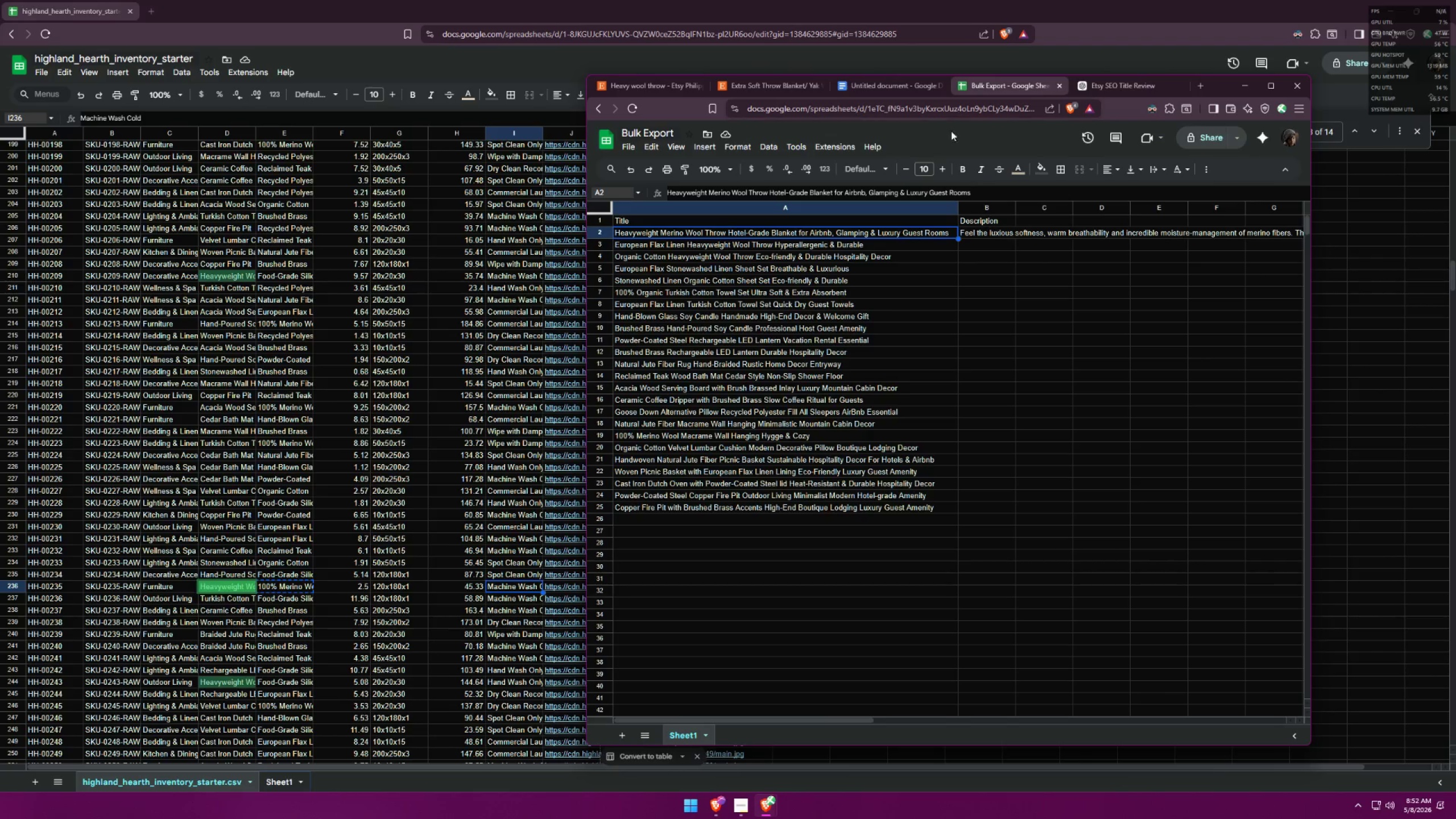 
double_click([814, 235])
 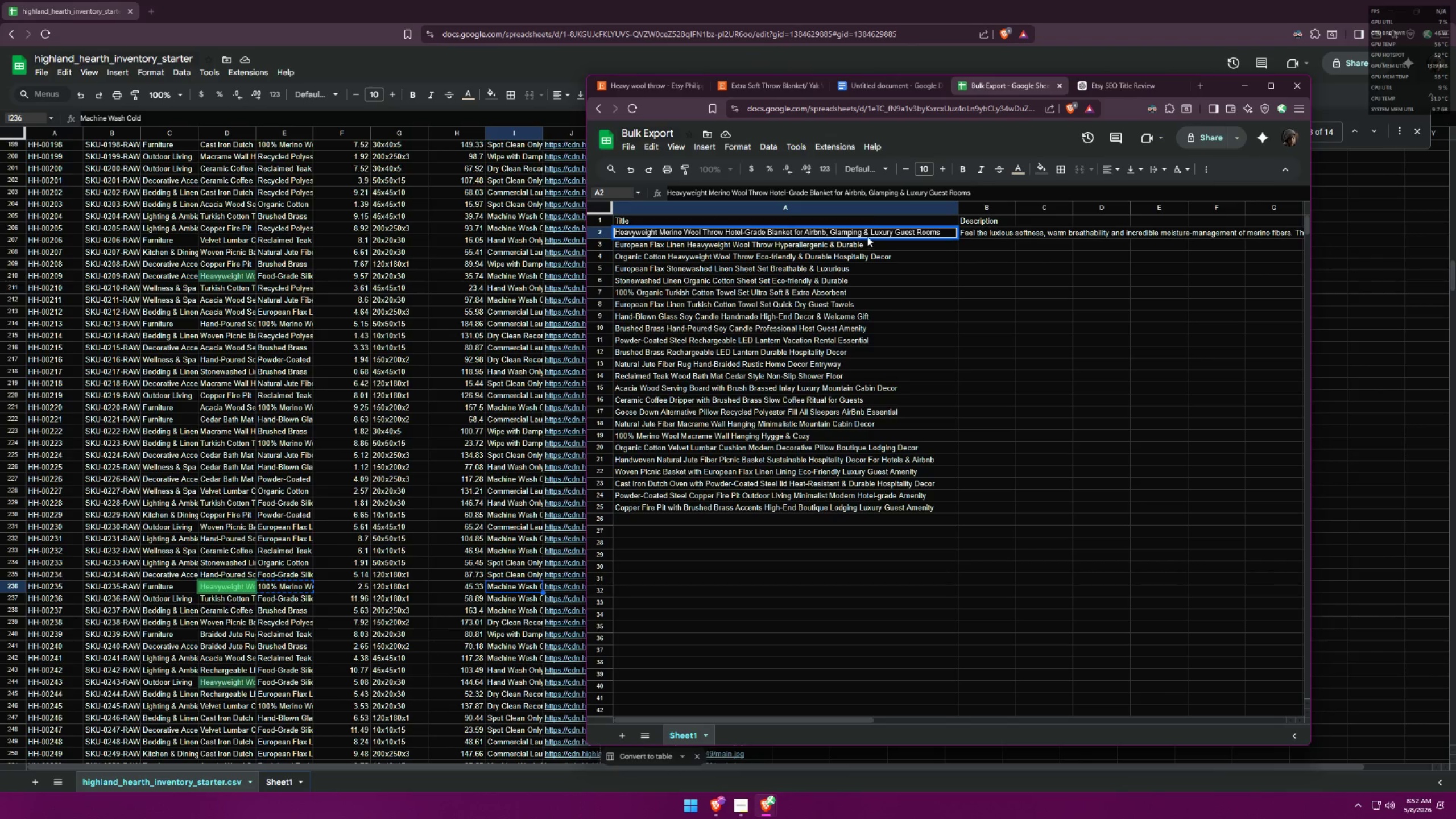 
left_click([870, 228])
 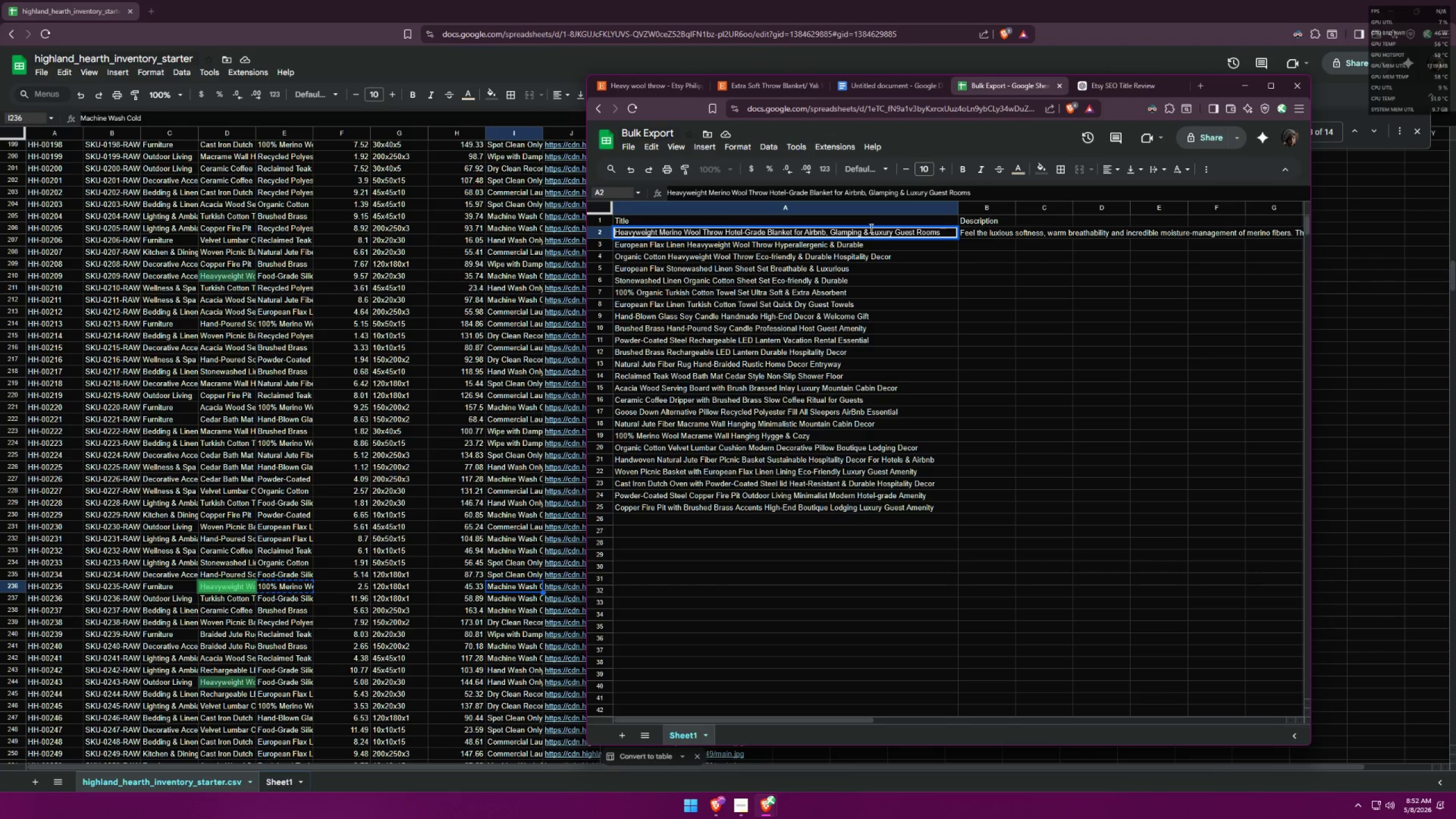 
left_click_drag(start_coordinate=[871, 229], to_coordinate=[828, 228])
 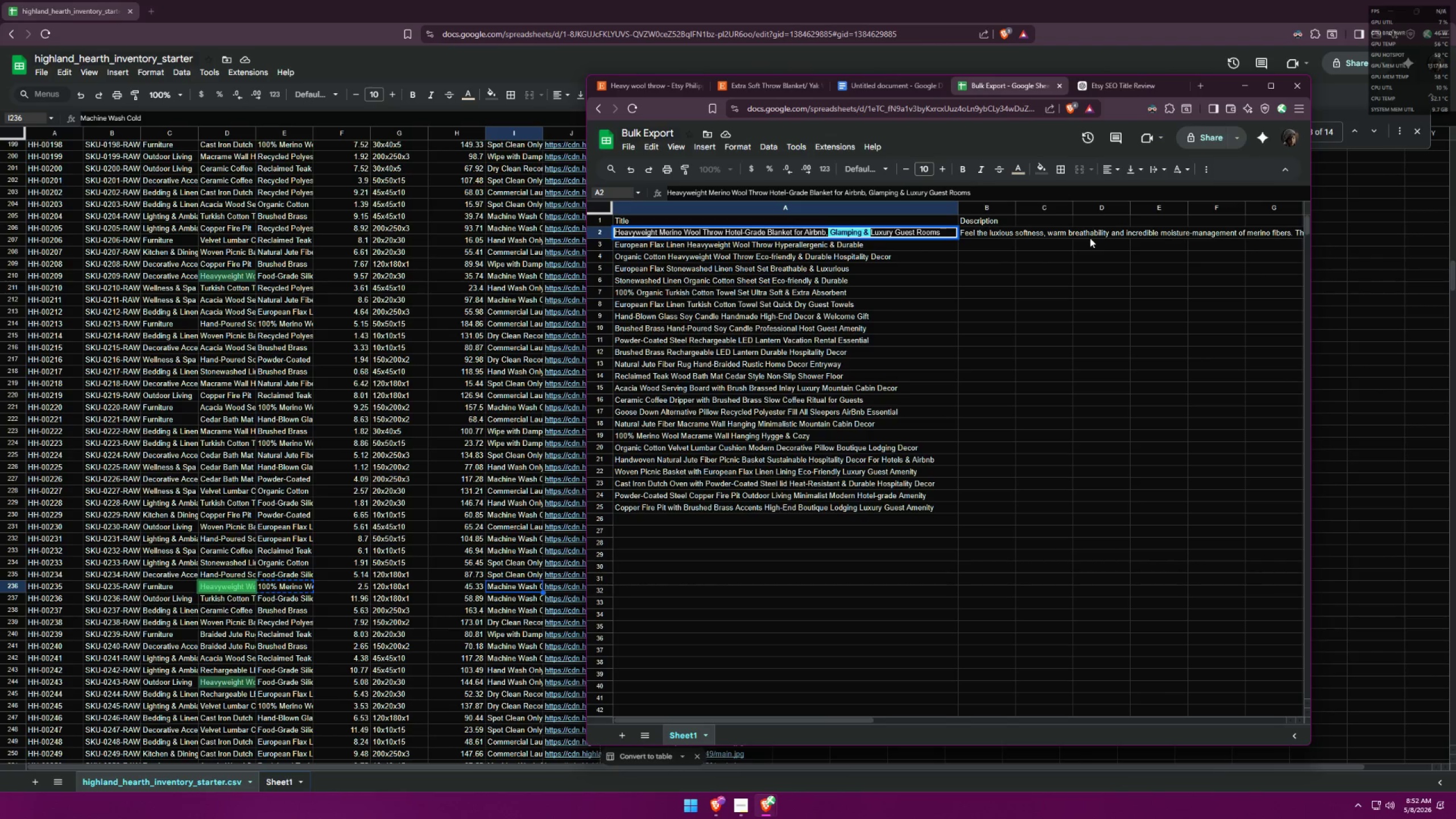 
key(Backspace)
 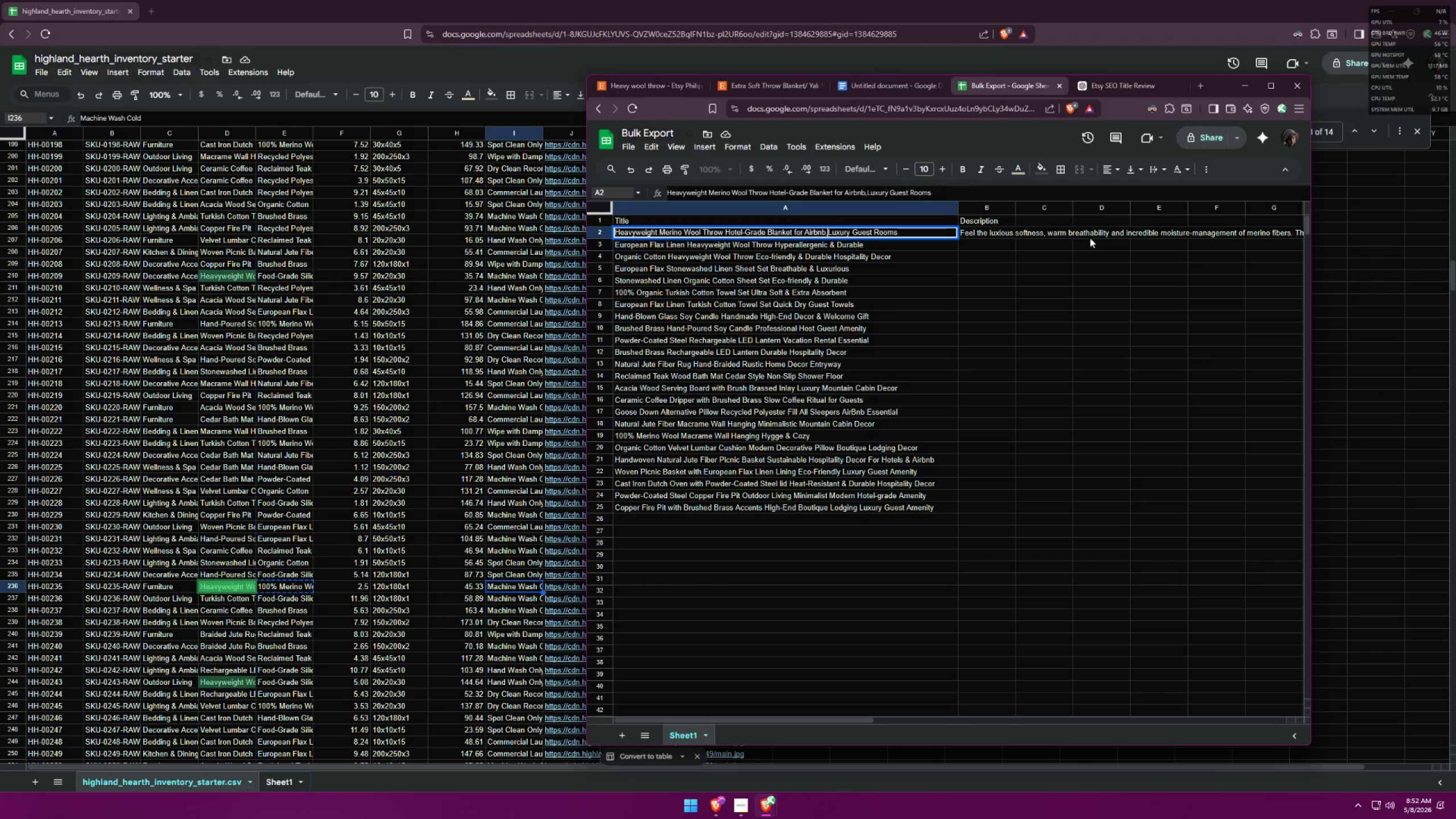 
key(Backspace)
 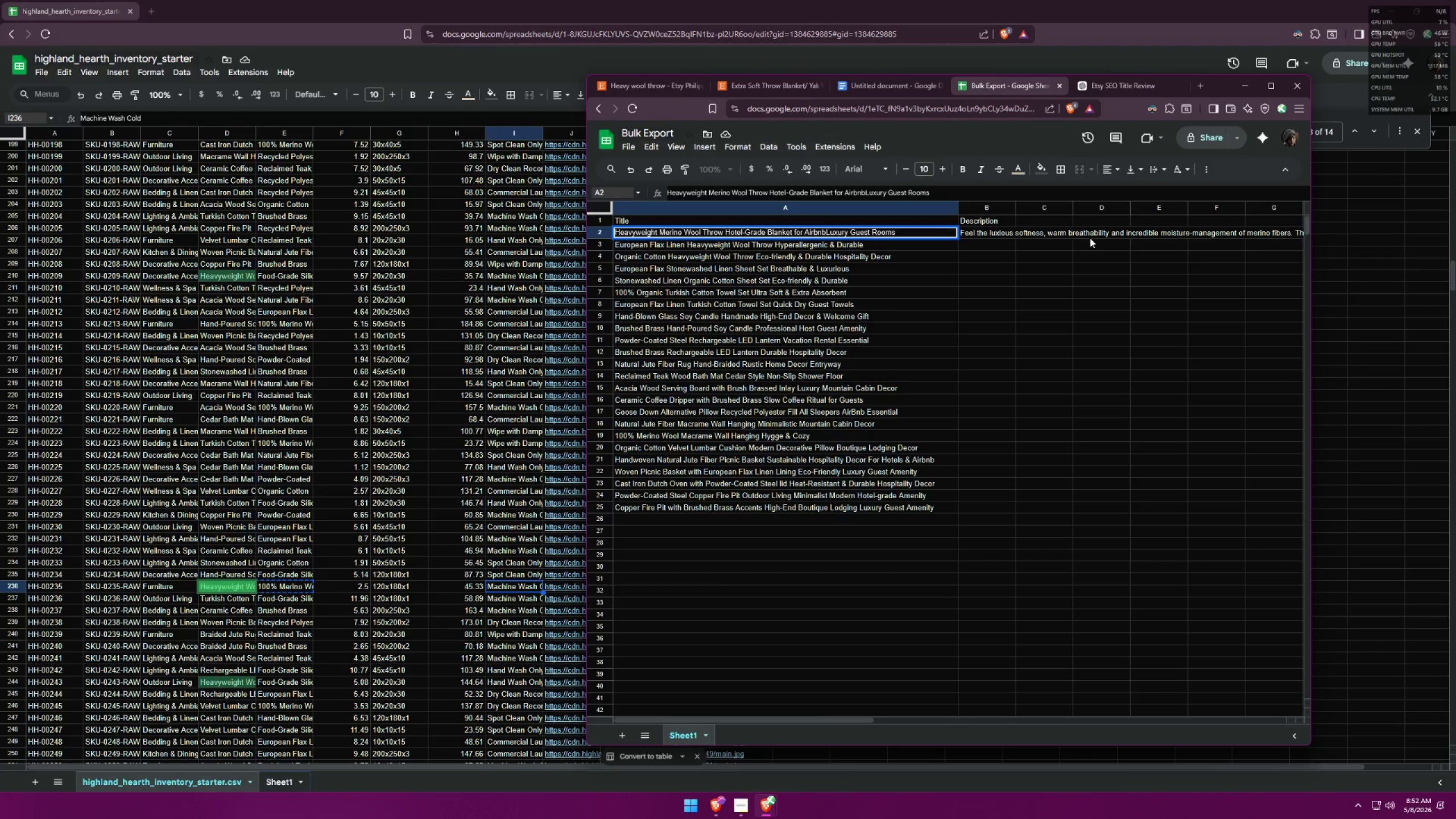 
key(Space)
 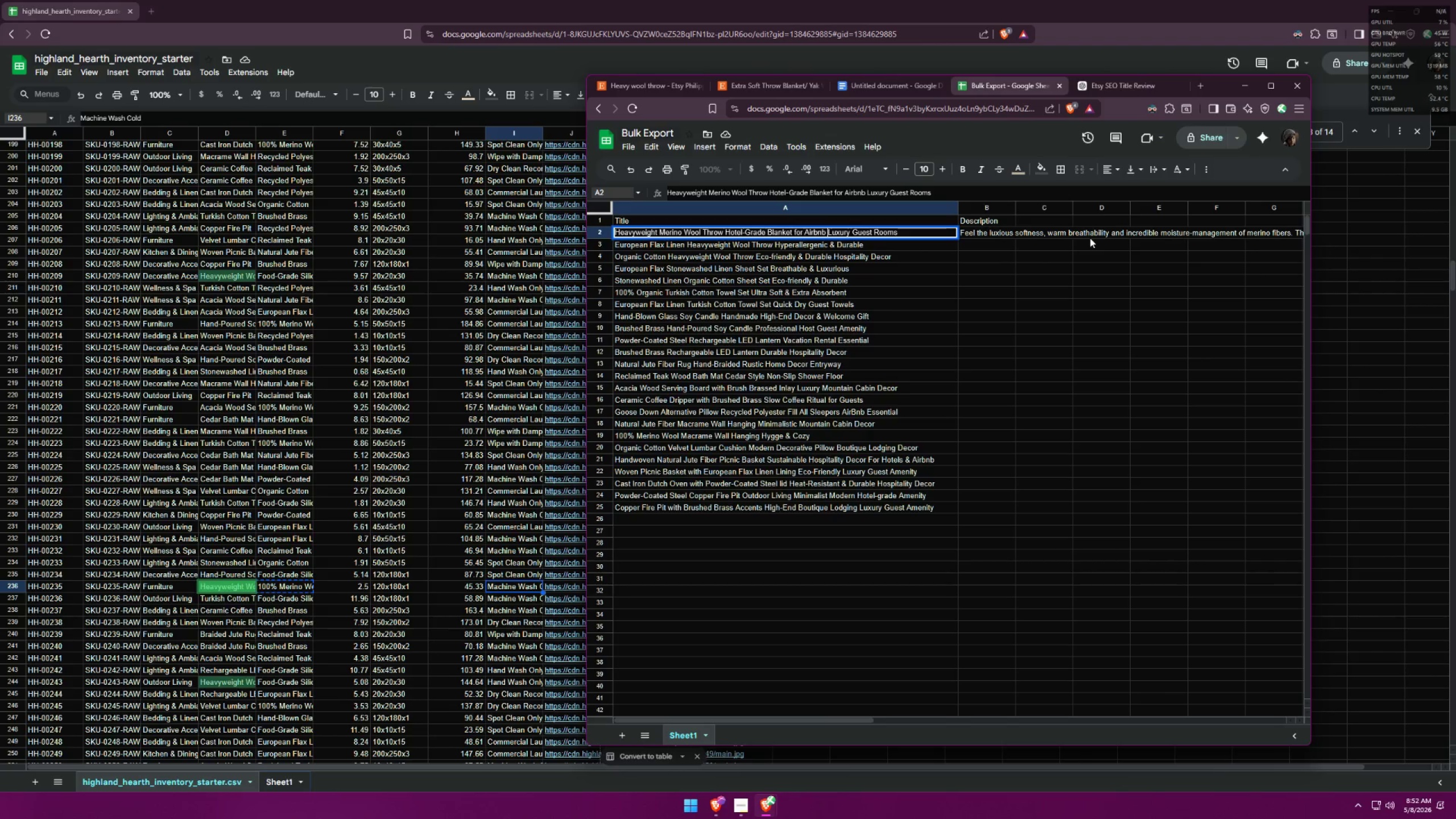 
key(Shift+5)
 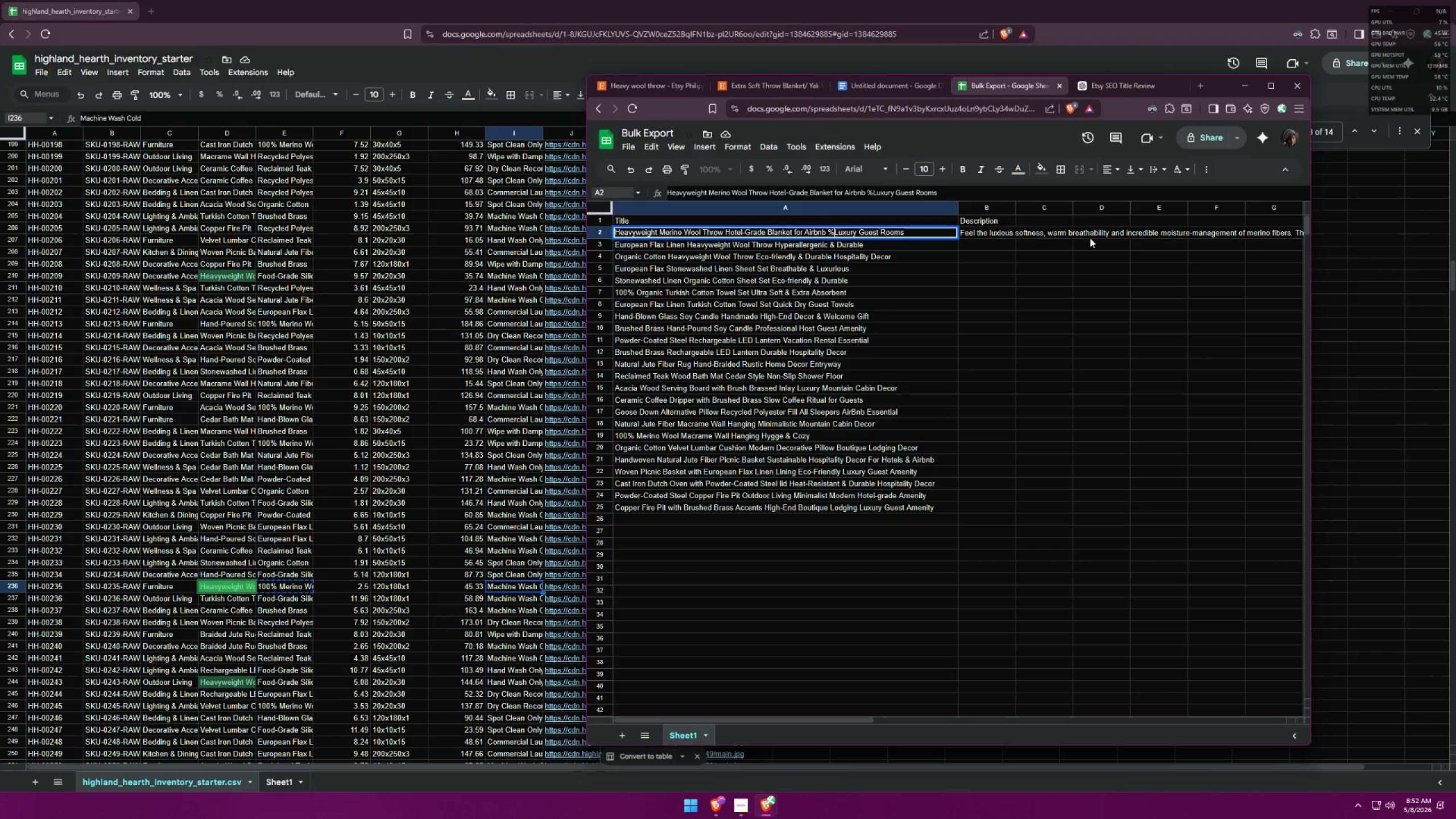 
key(Backspace)
 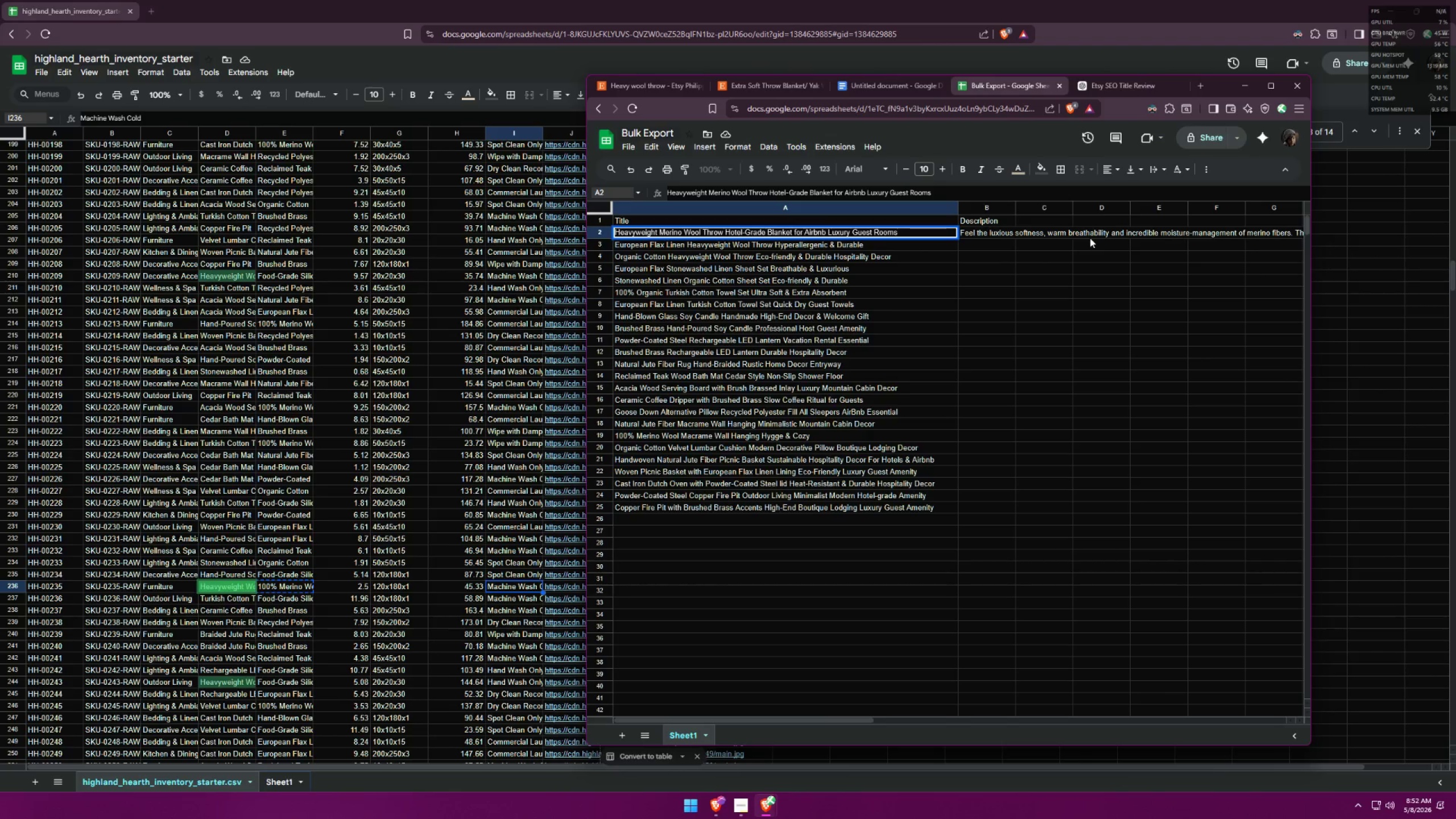 
key(Shift+8)
 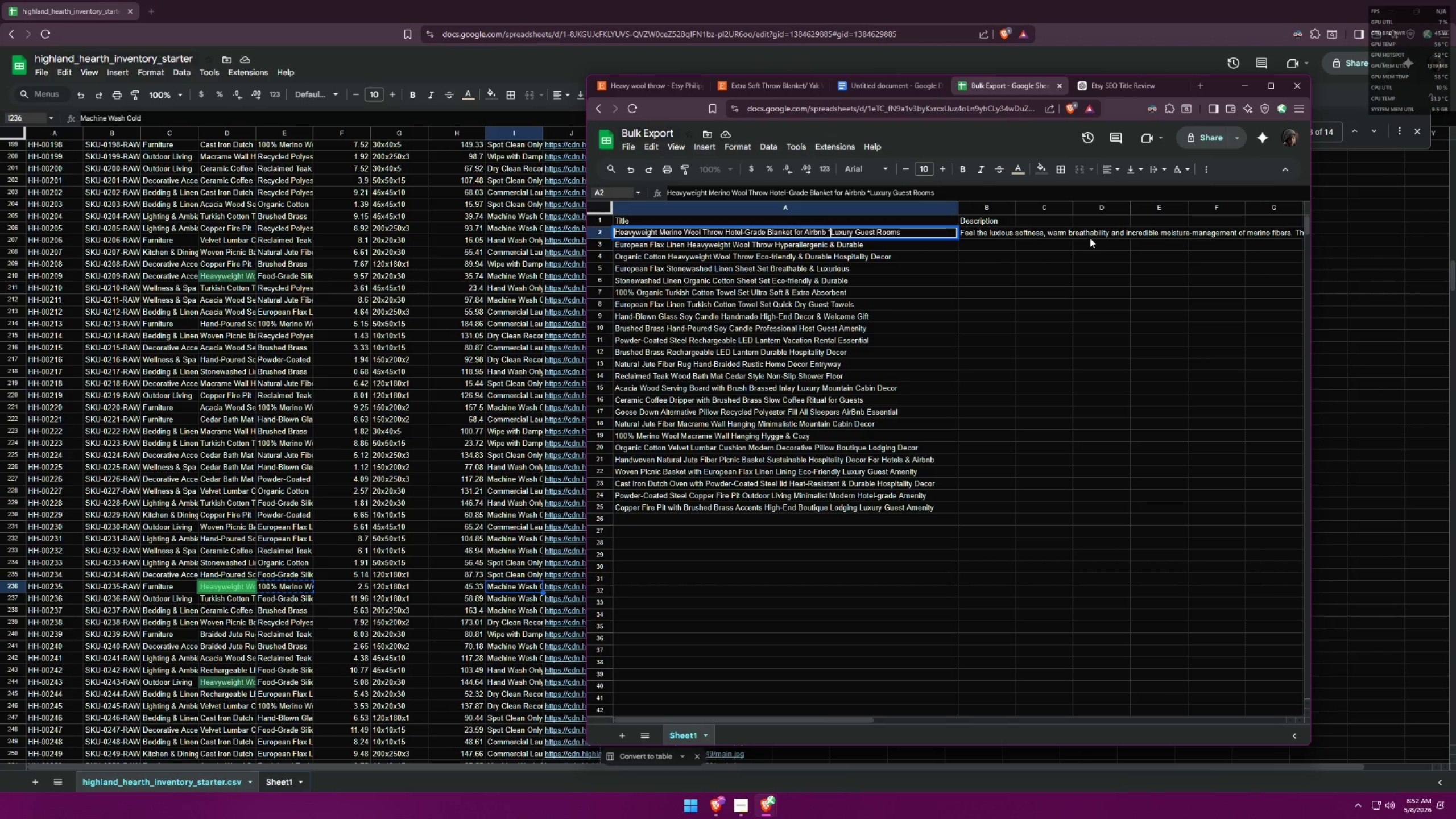 
key(Backspace)
 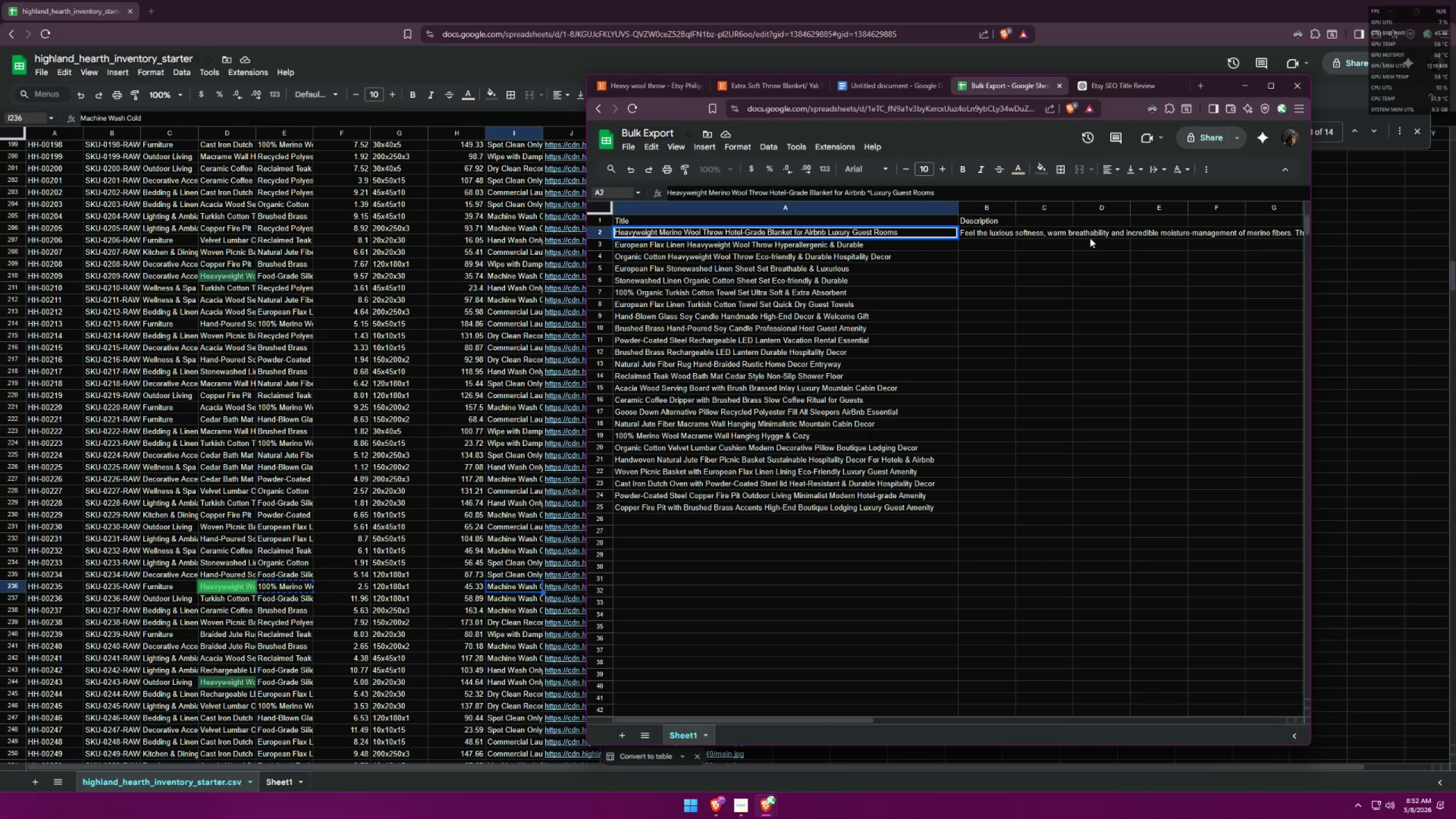 
key(Shift+ShiftLeft)
 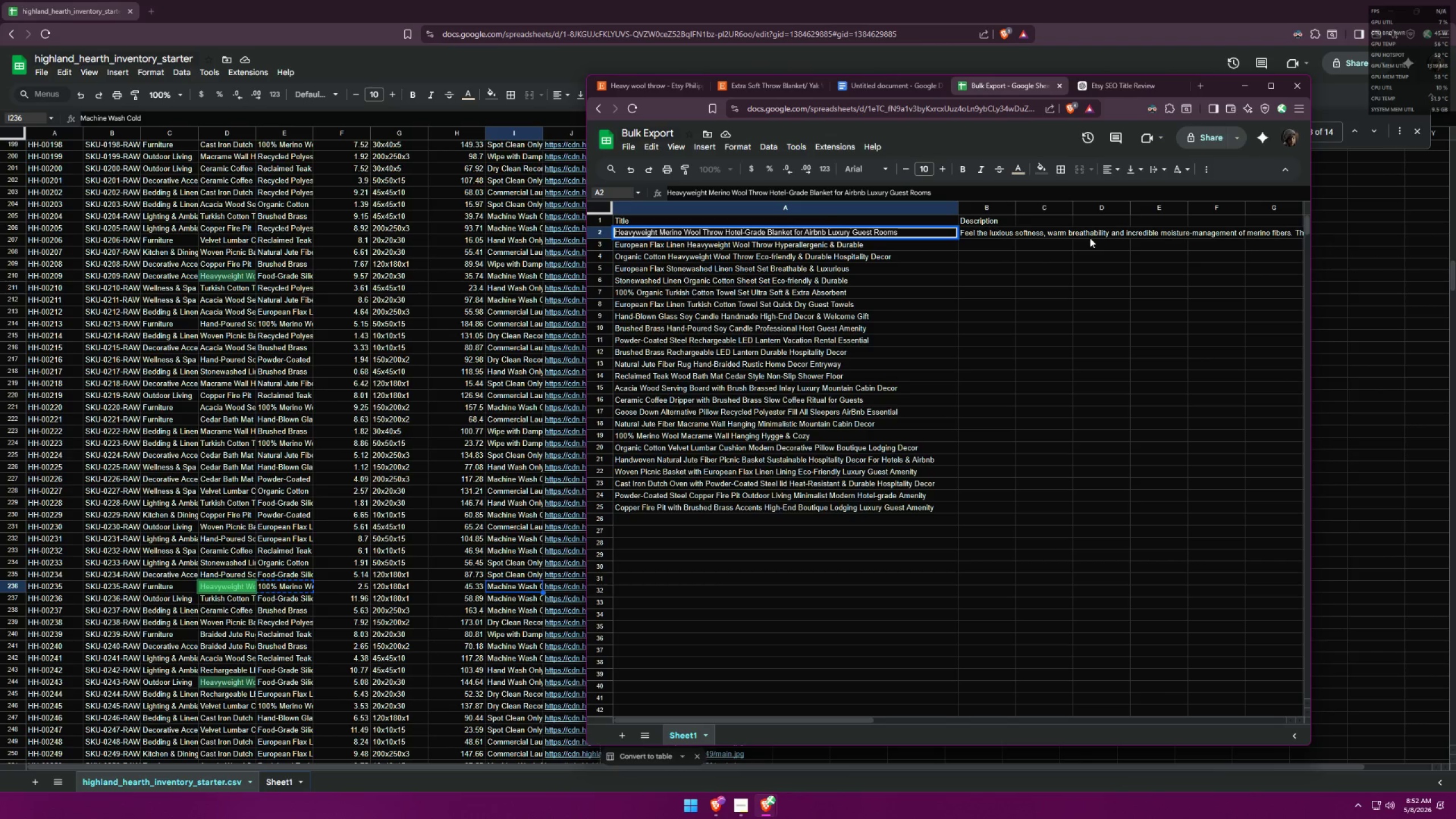 
key(Shift+7)
 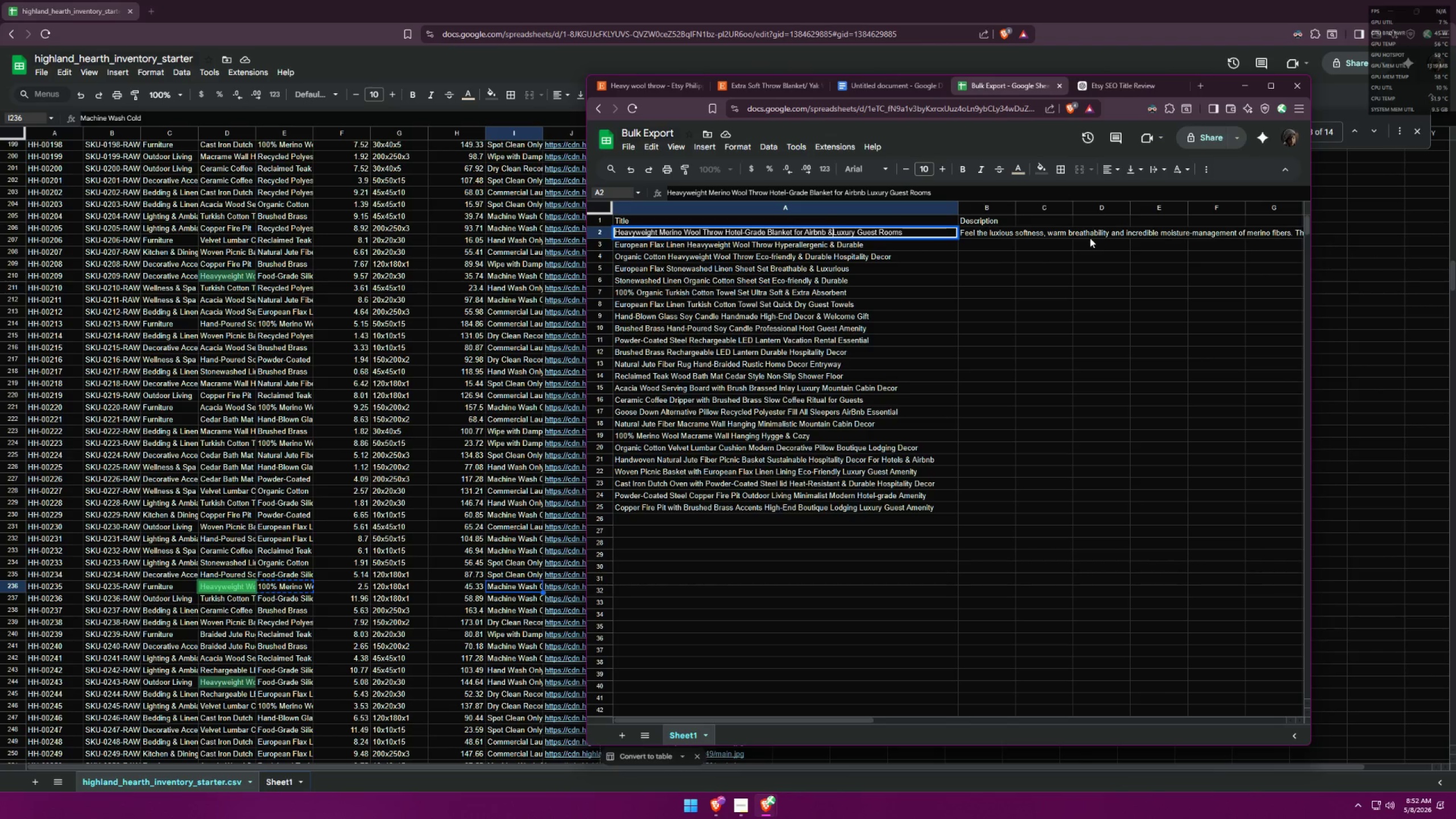 
key(Space)
 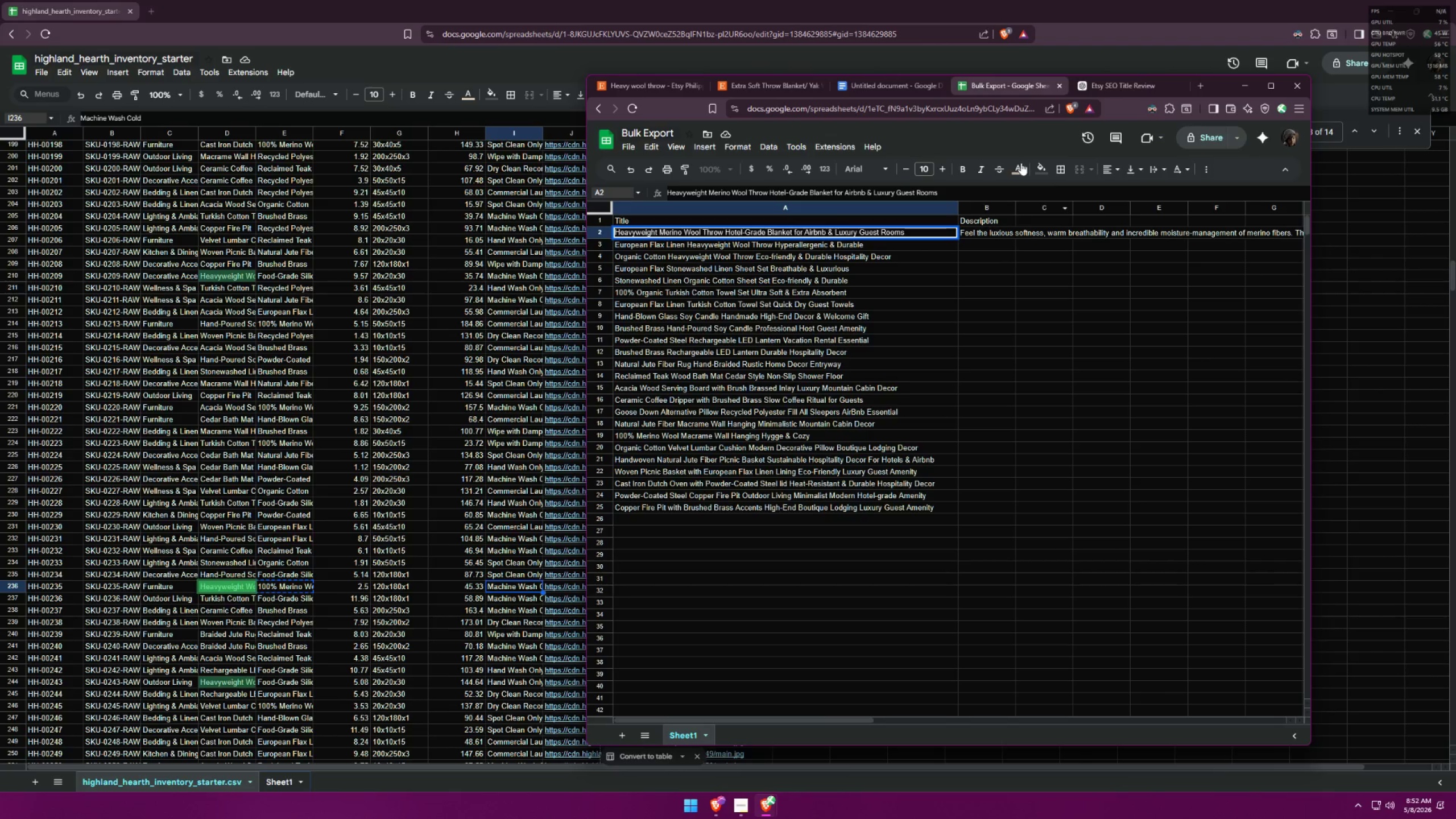 
left_click([903, 89])
 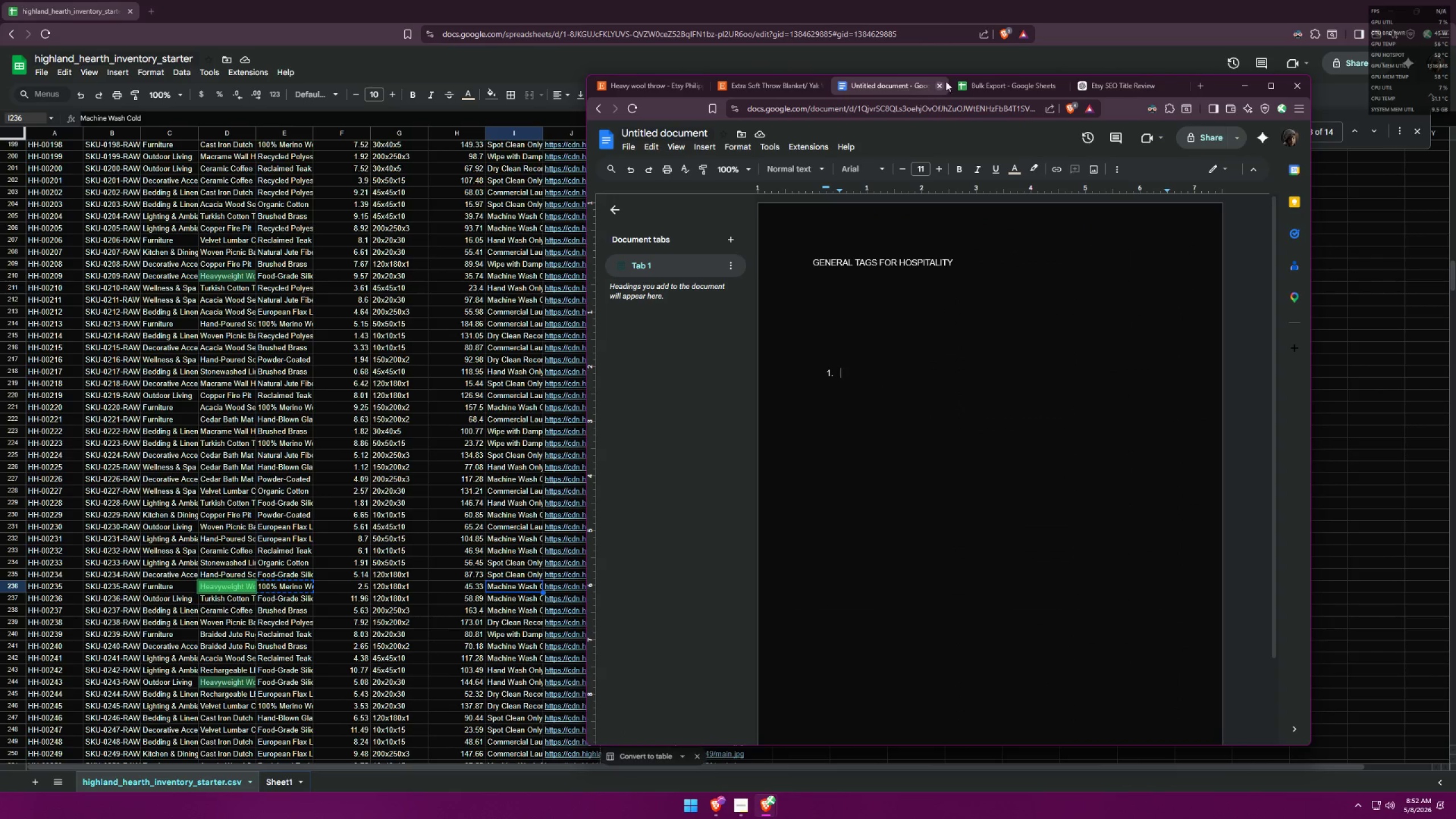 
left_click([978, 81])
 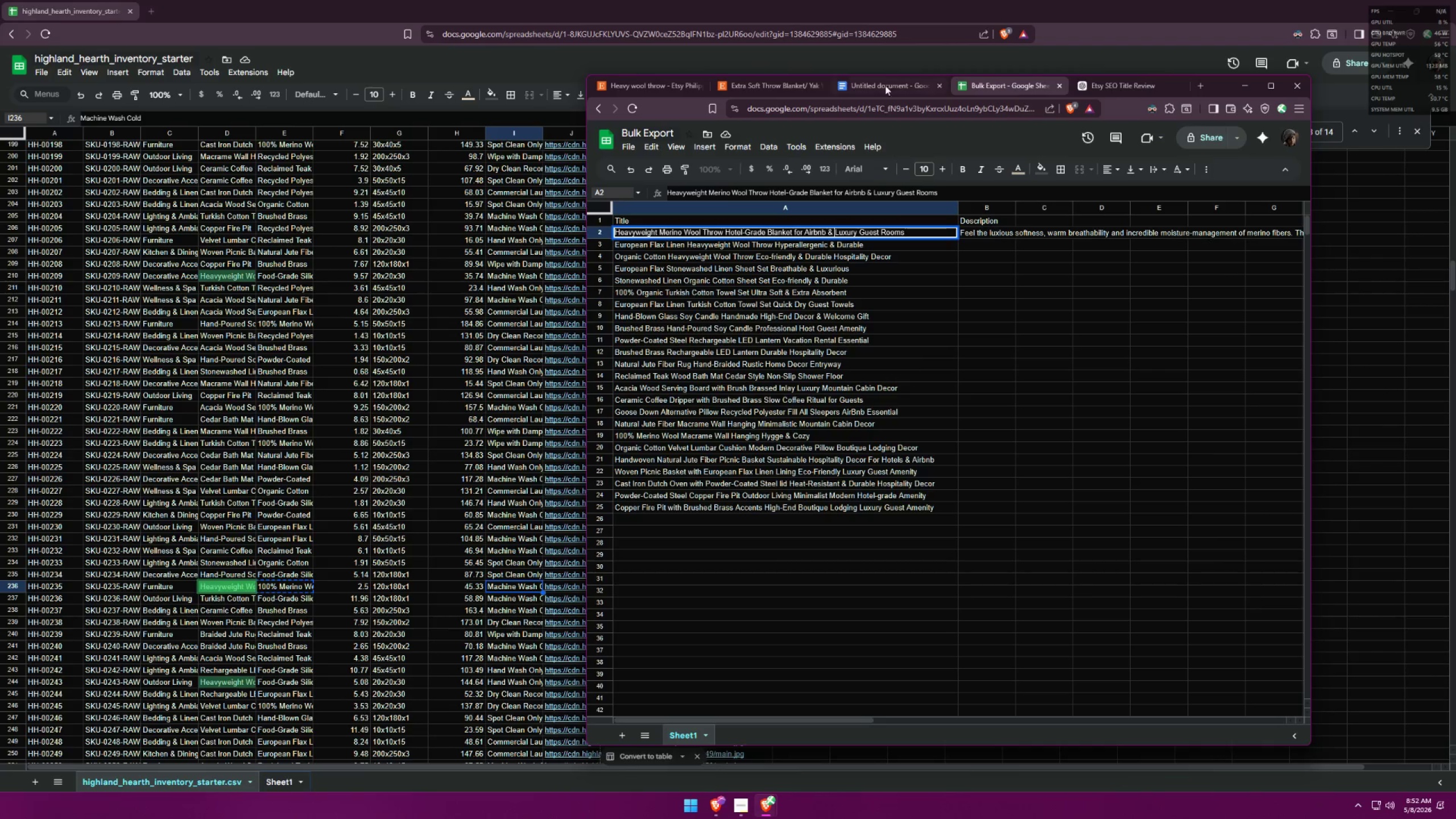 
left_click([763, 83])
 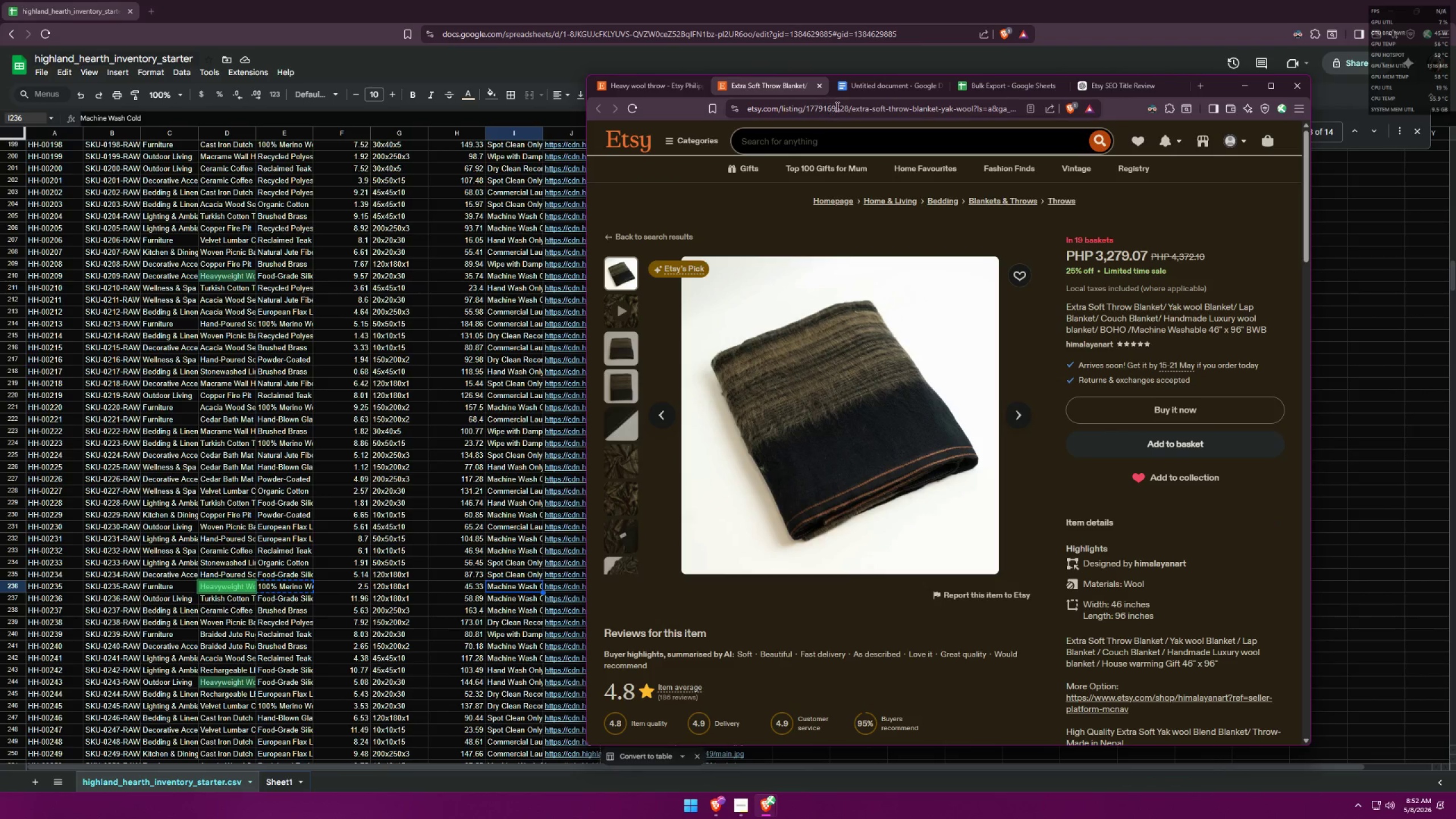 
wait(5.39)
 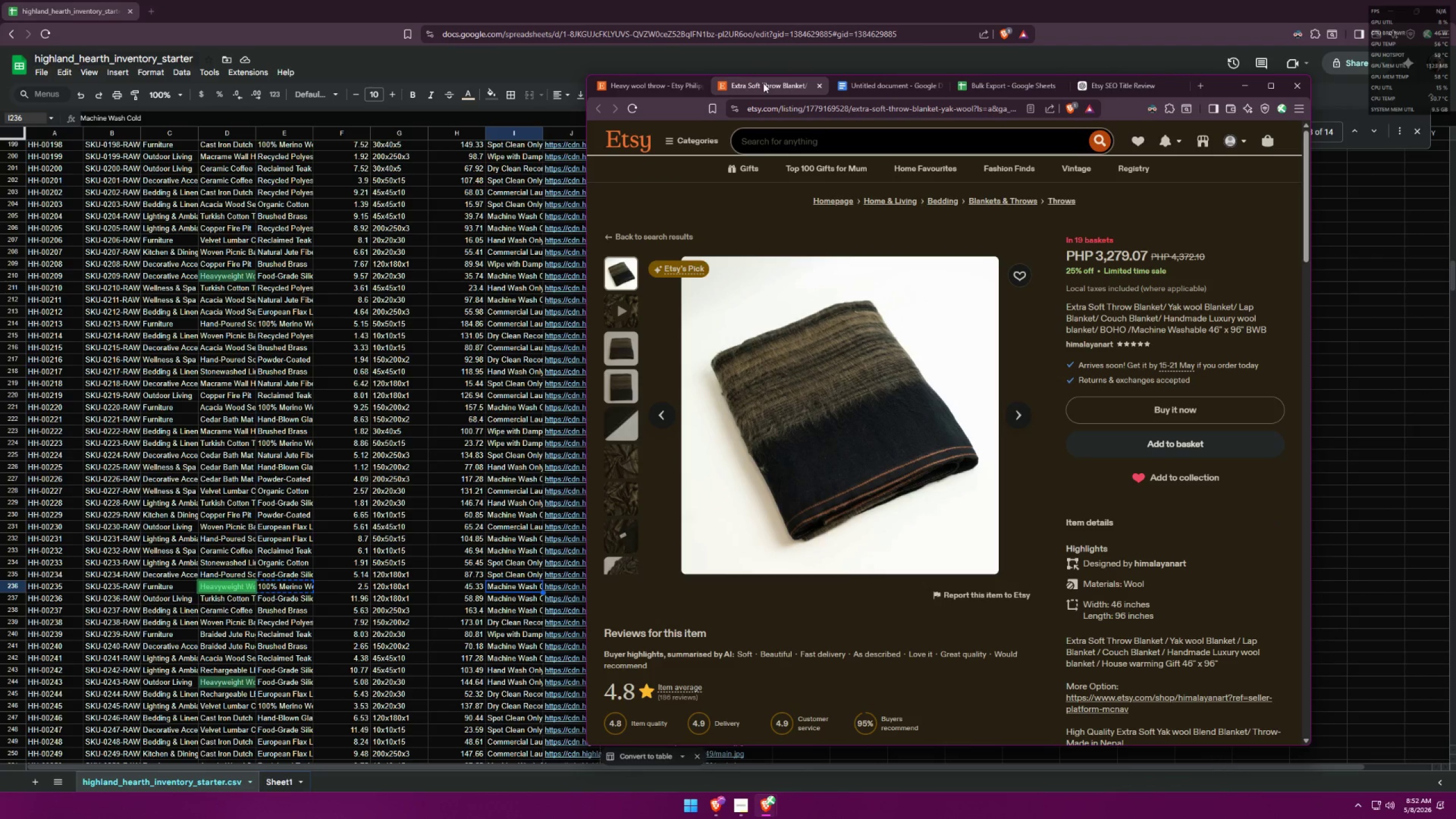 
left_click([1032, 88])
 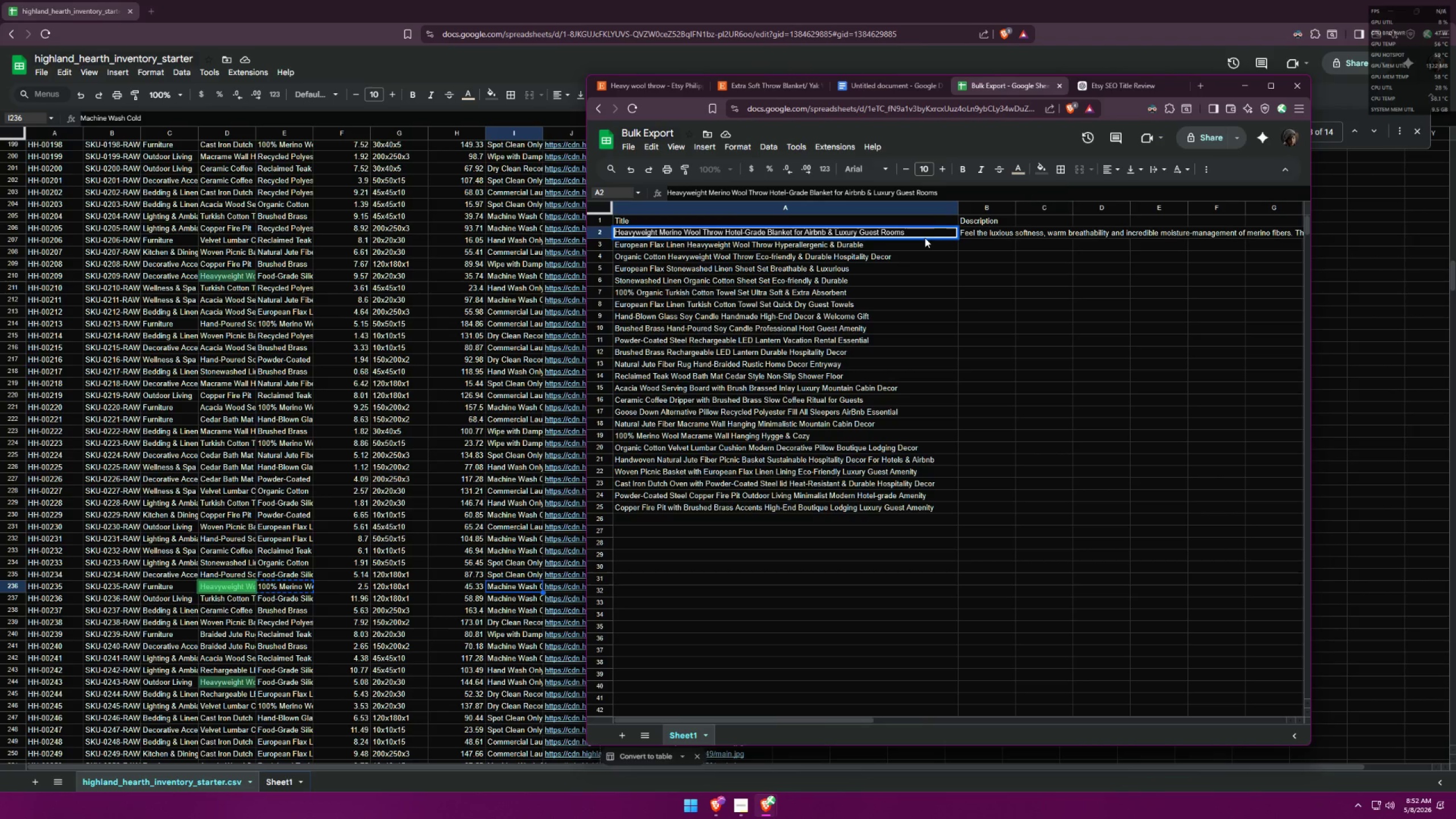 
double_click([932, 232])
 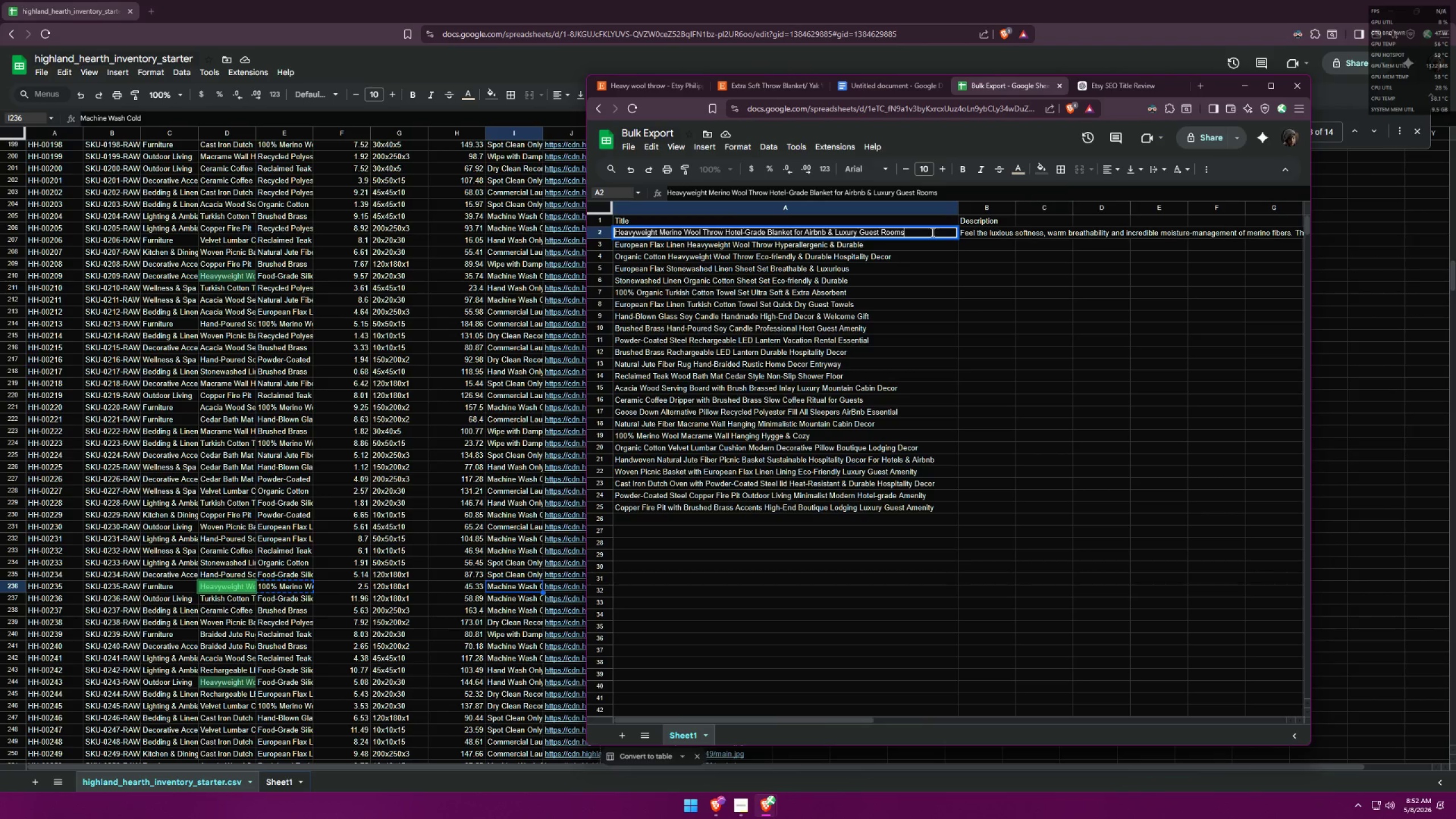 
type( Macgib)
key(Backspace)
key(Backspace)
key(Backspace)
type(hine Washable )
 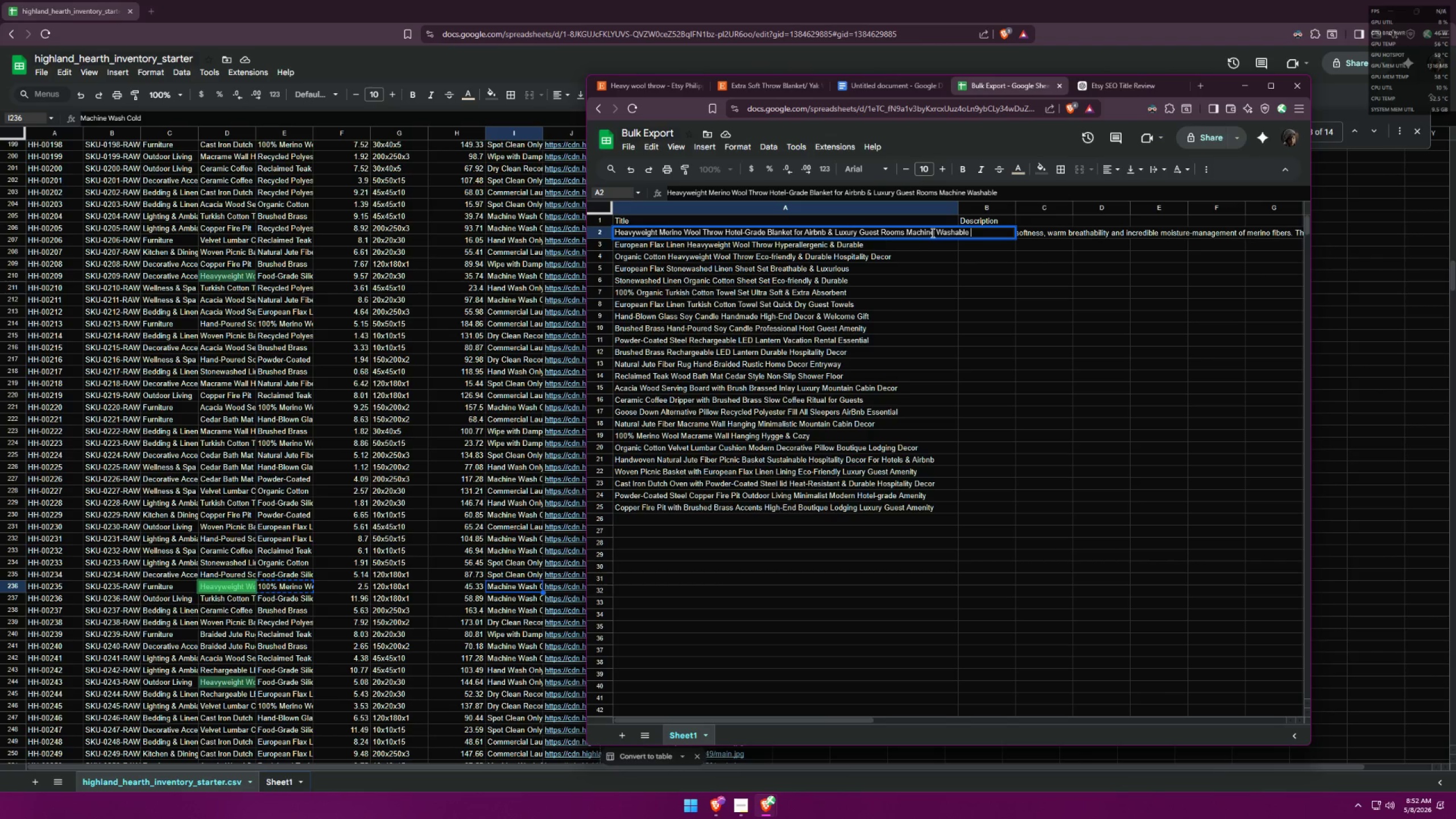 
left_click([392, 586])
 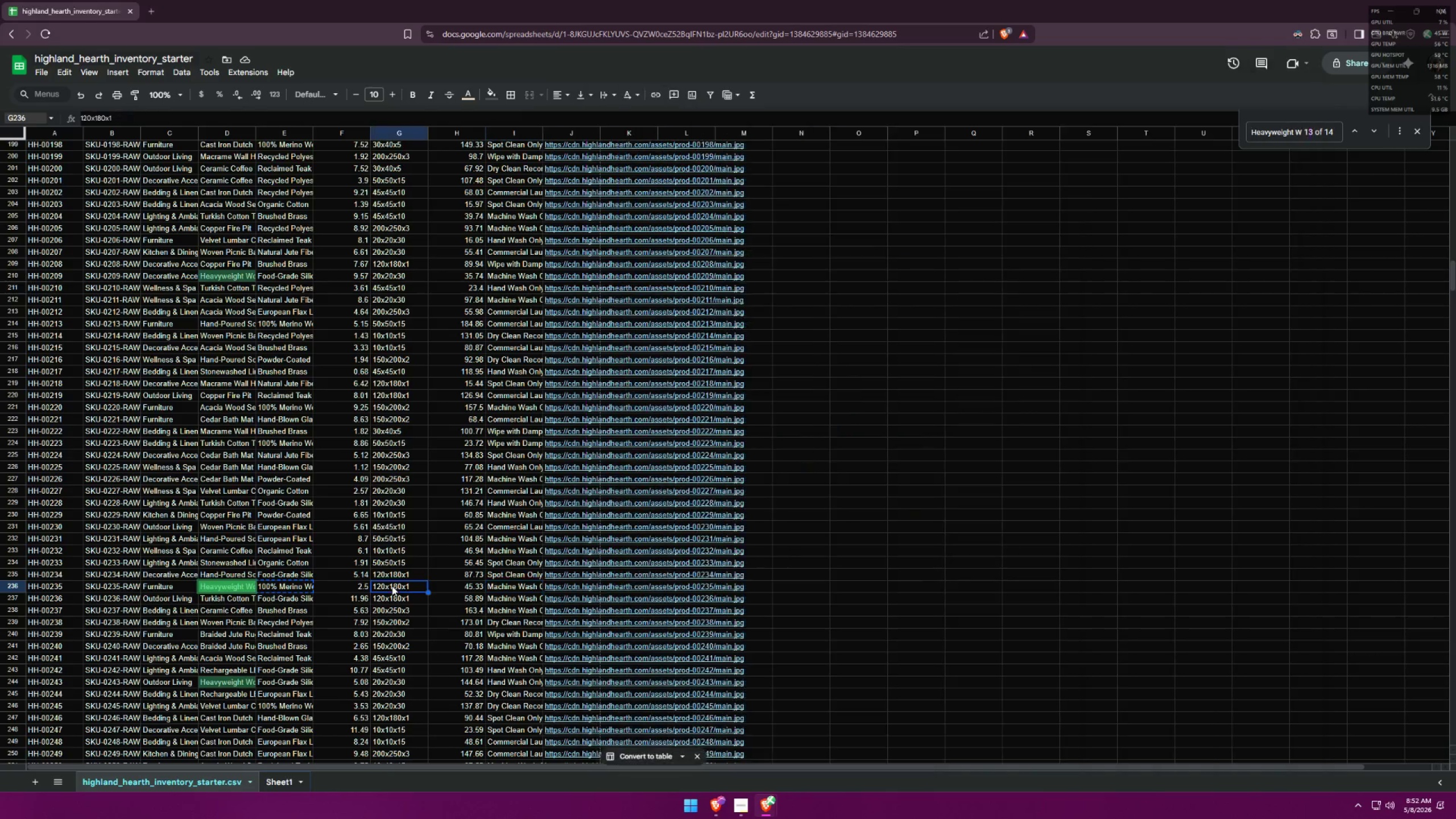 
key(Control+ControlLeft)
 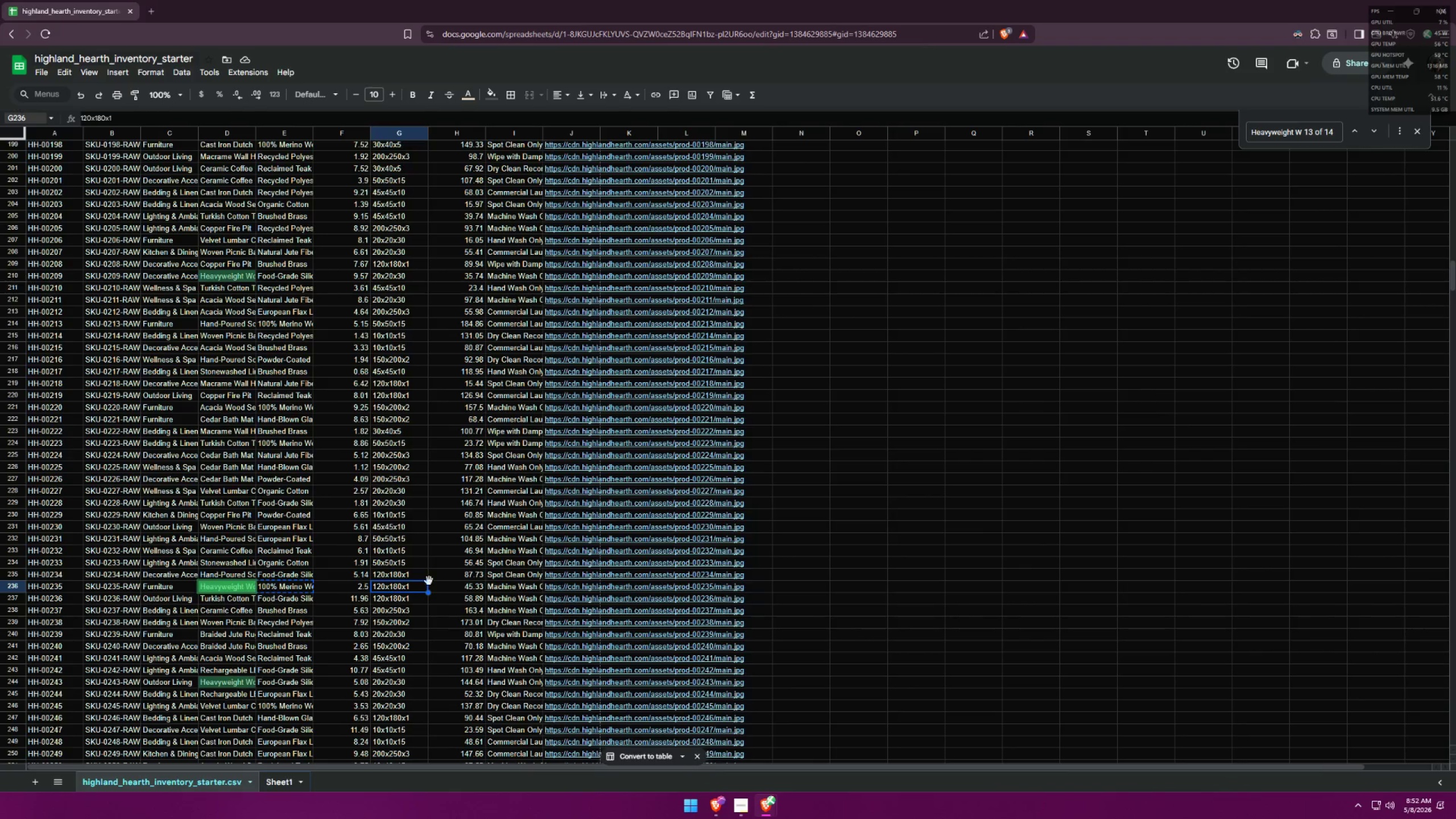 
key(Control+C)
 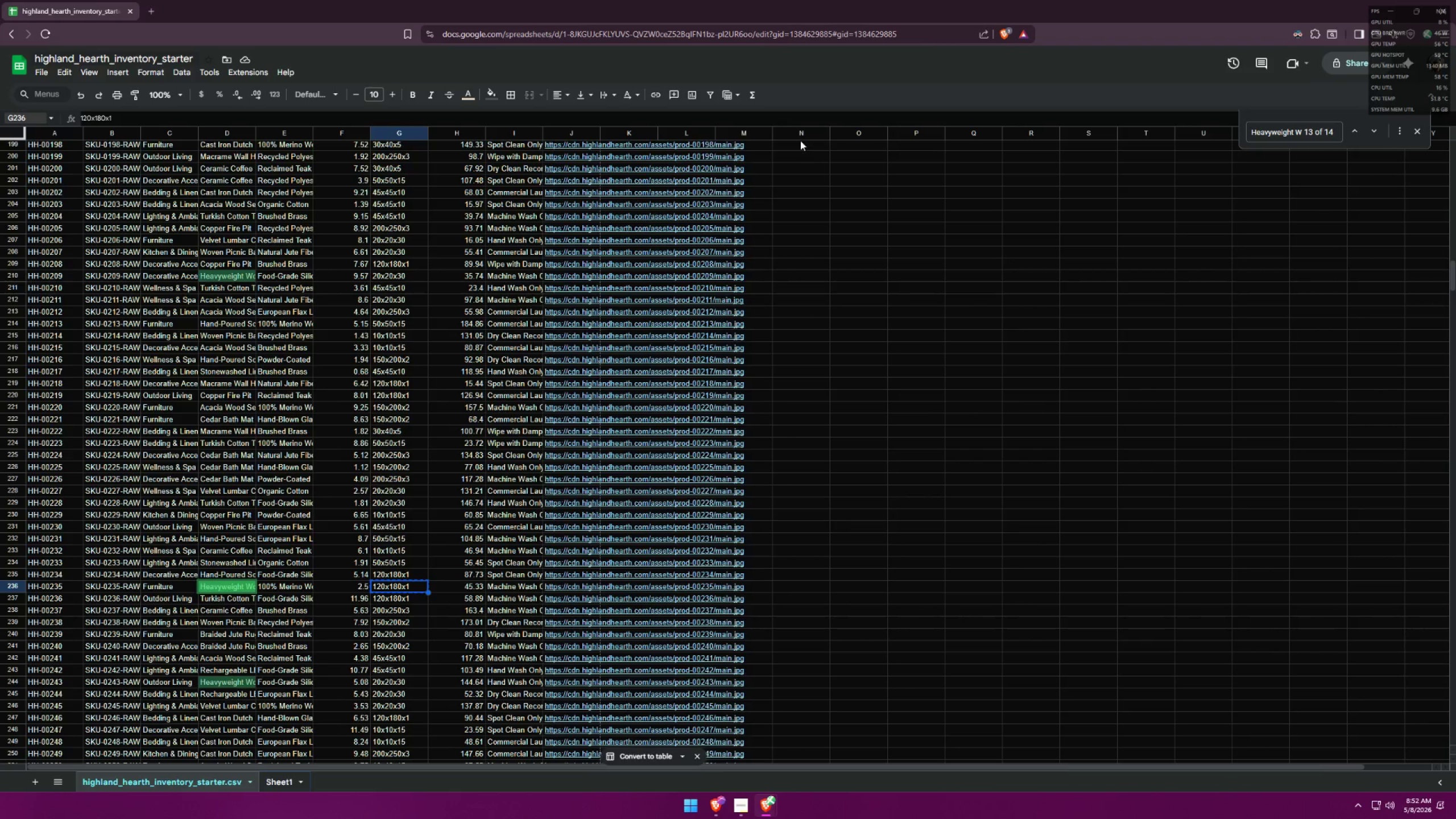 
key(Alt+AltLeft)
 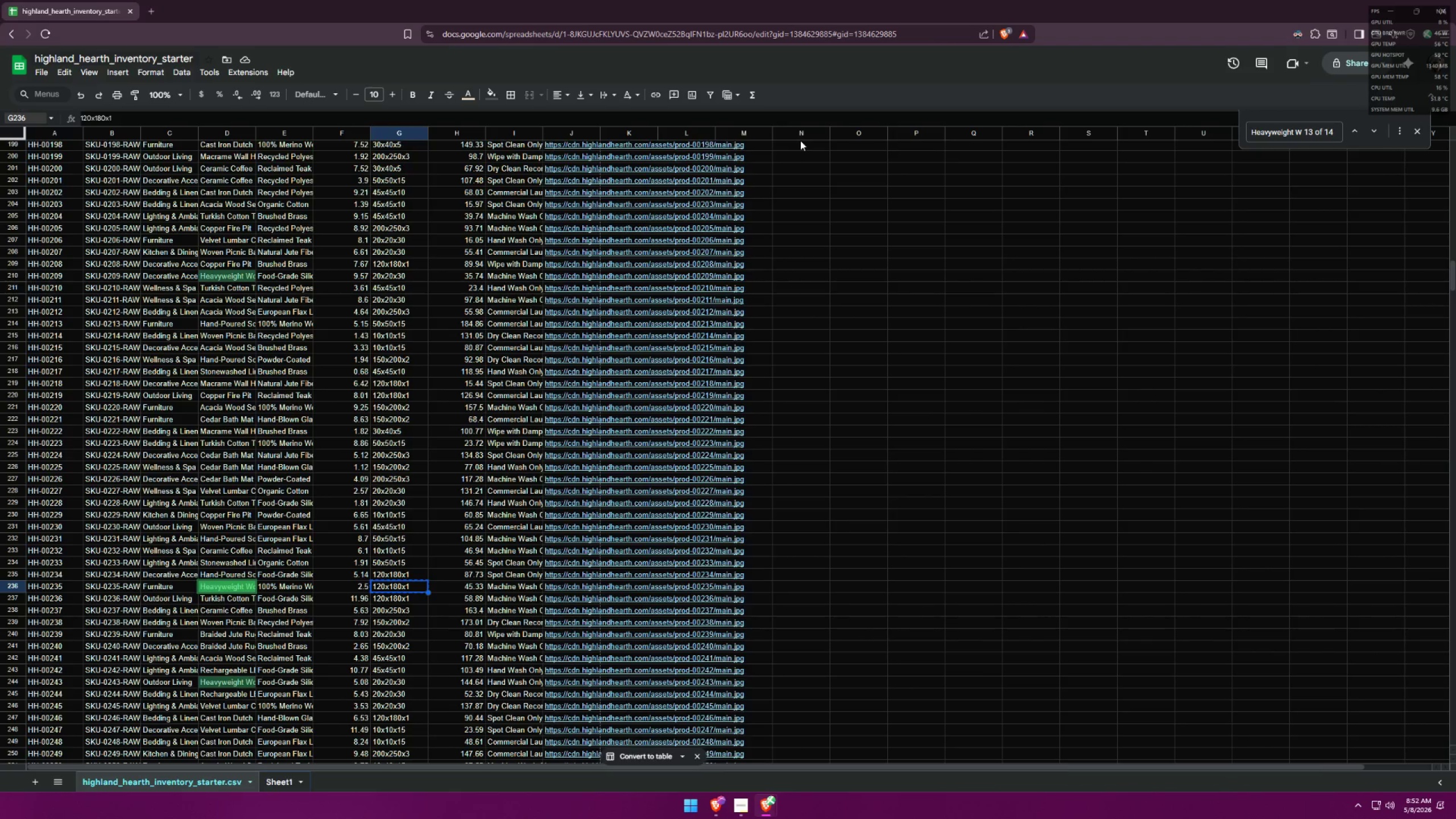 
key(Alt+Tab)
 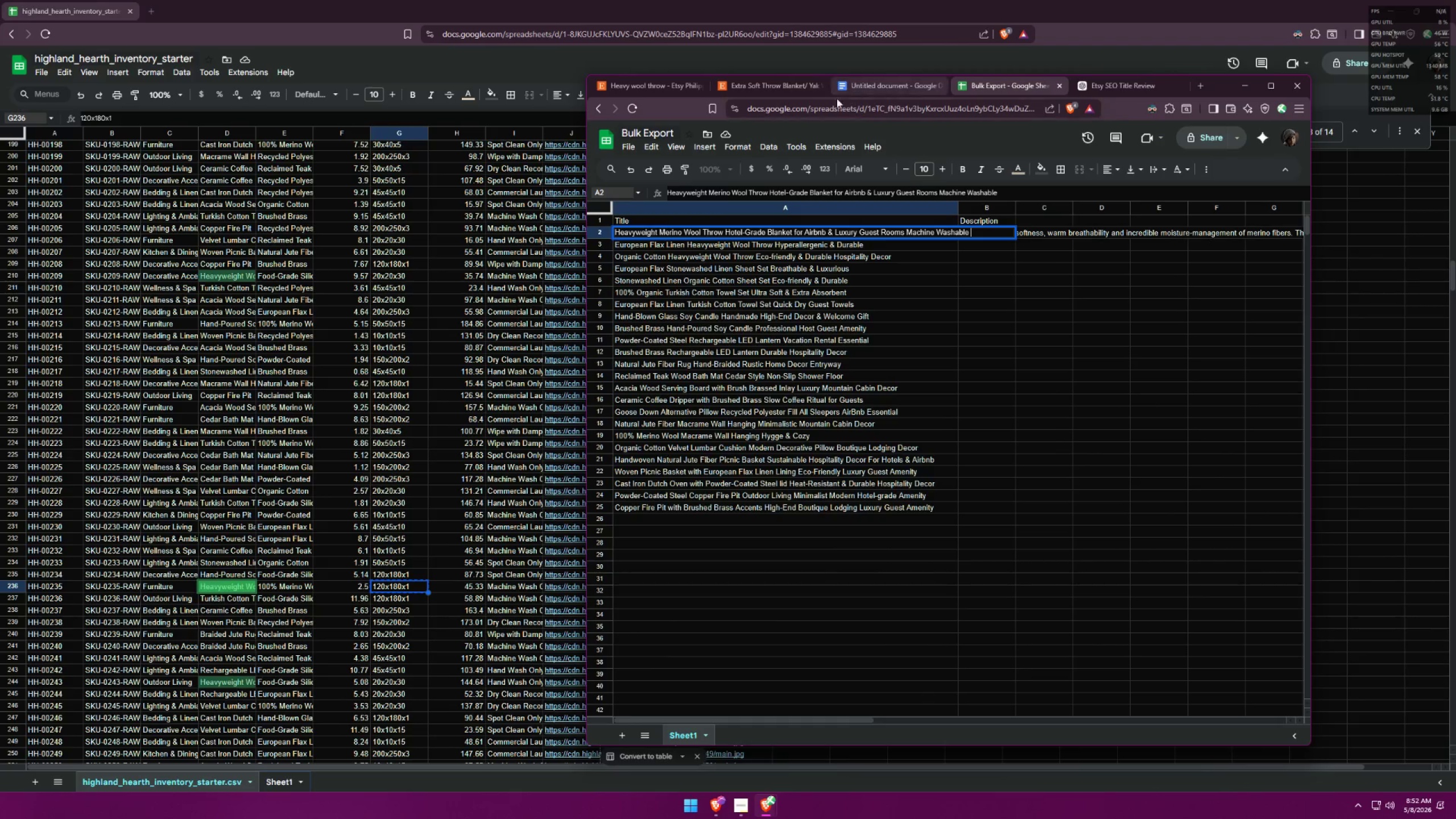 
left_click([774, 93])
 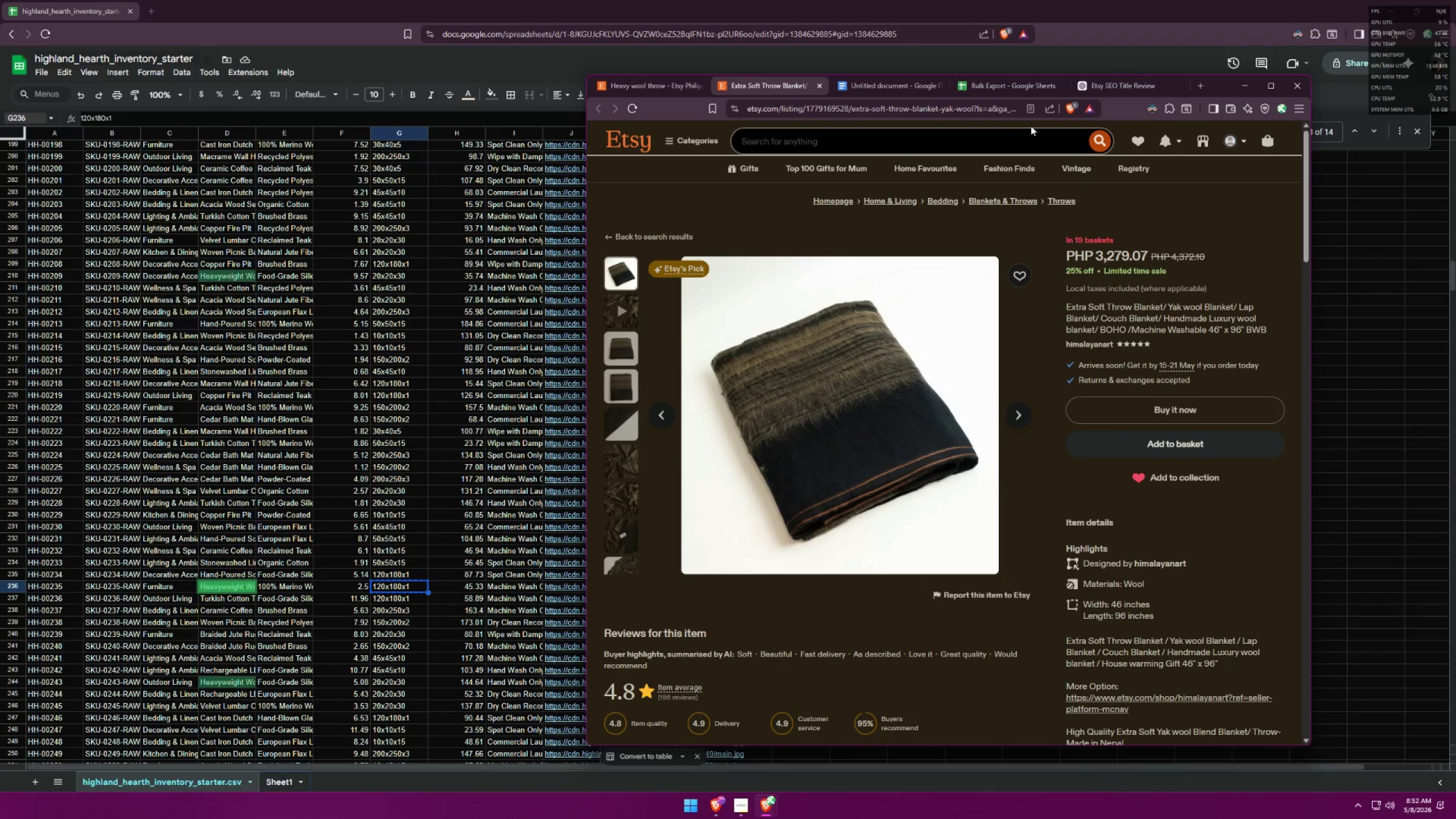 
left_click([1000, 84])
 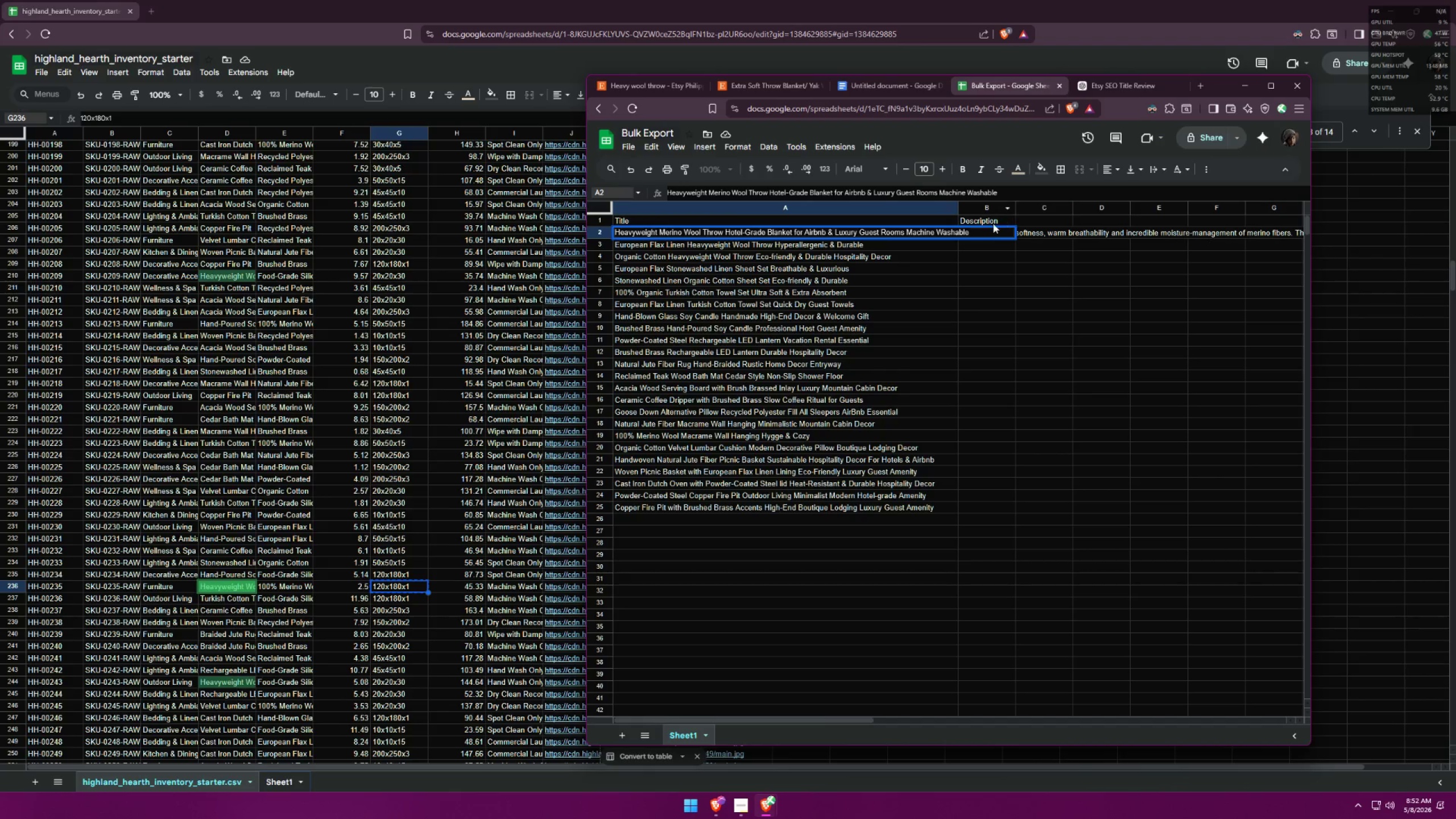 
key(Control+ControlLeft)
 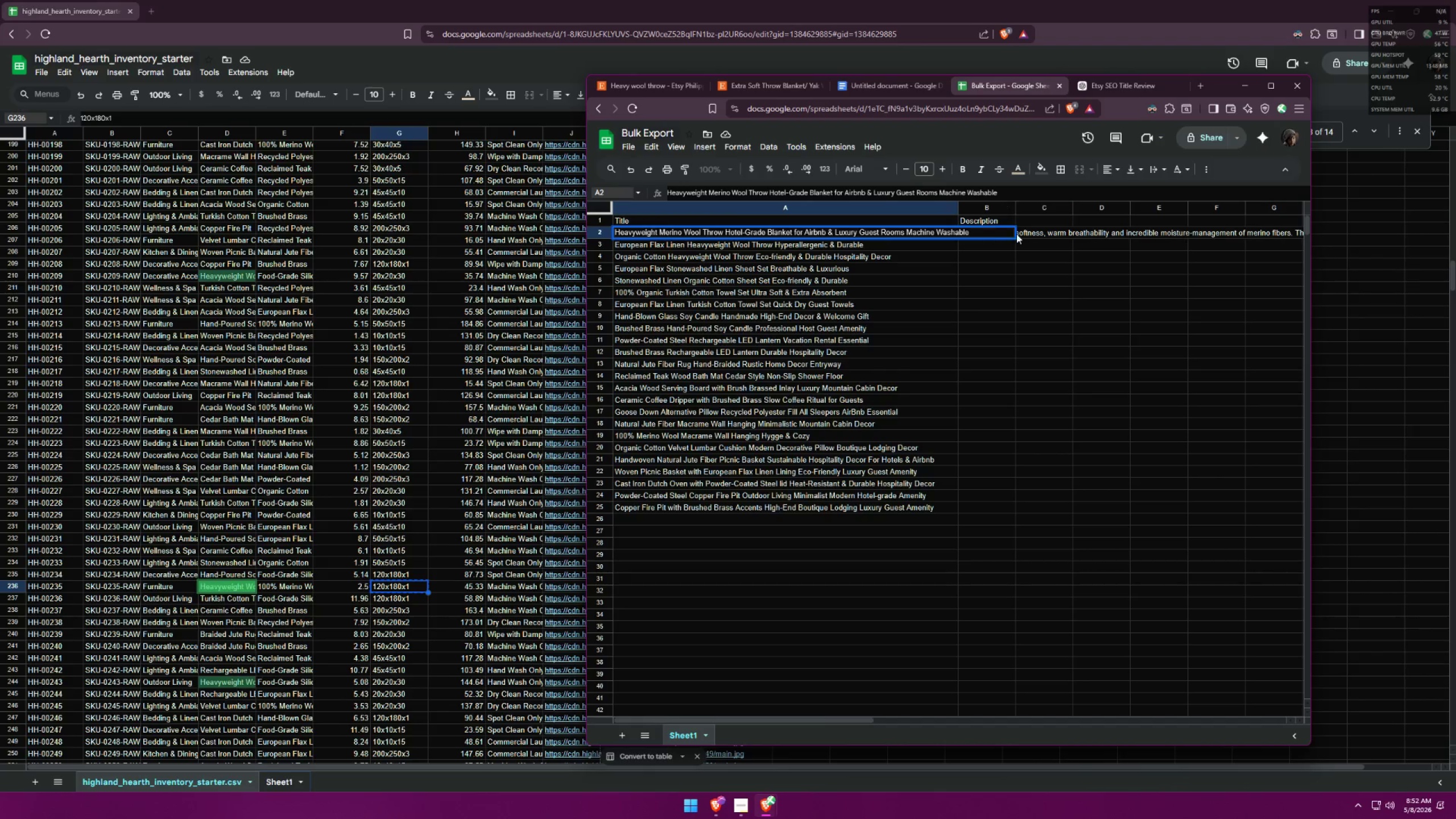 
key(Control+V)
 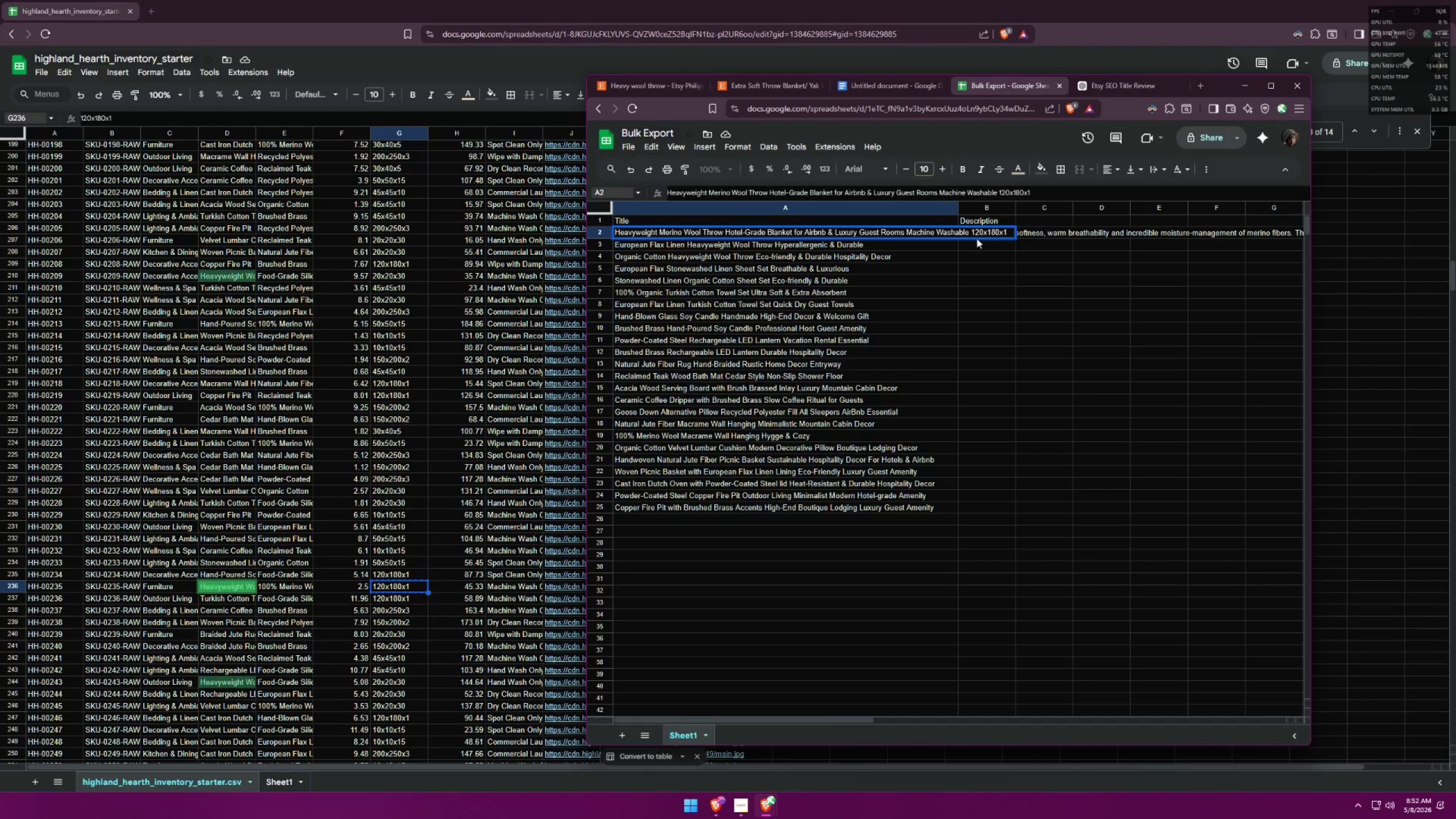 
left_click([971, 233])
 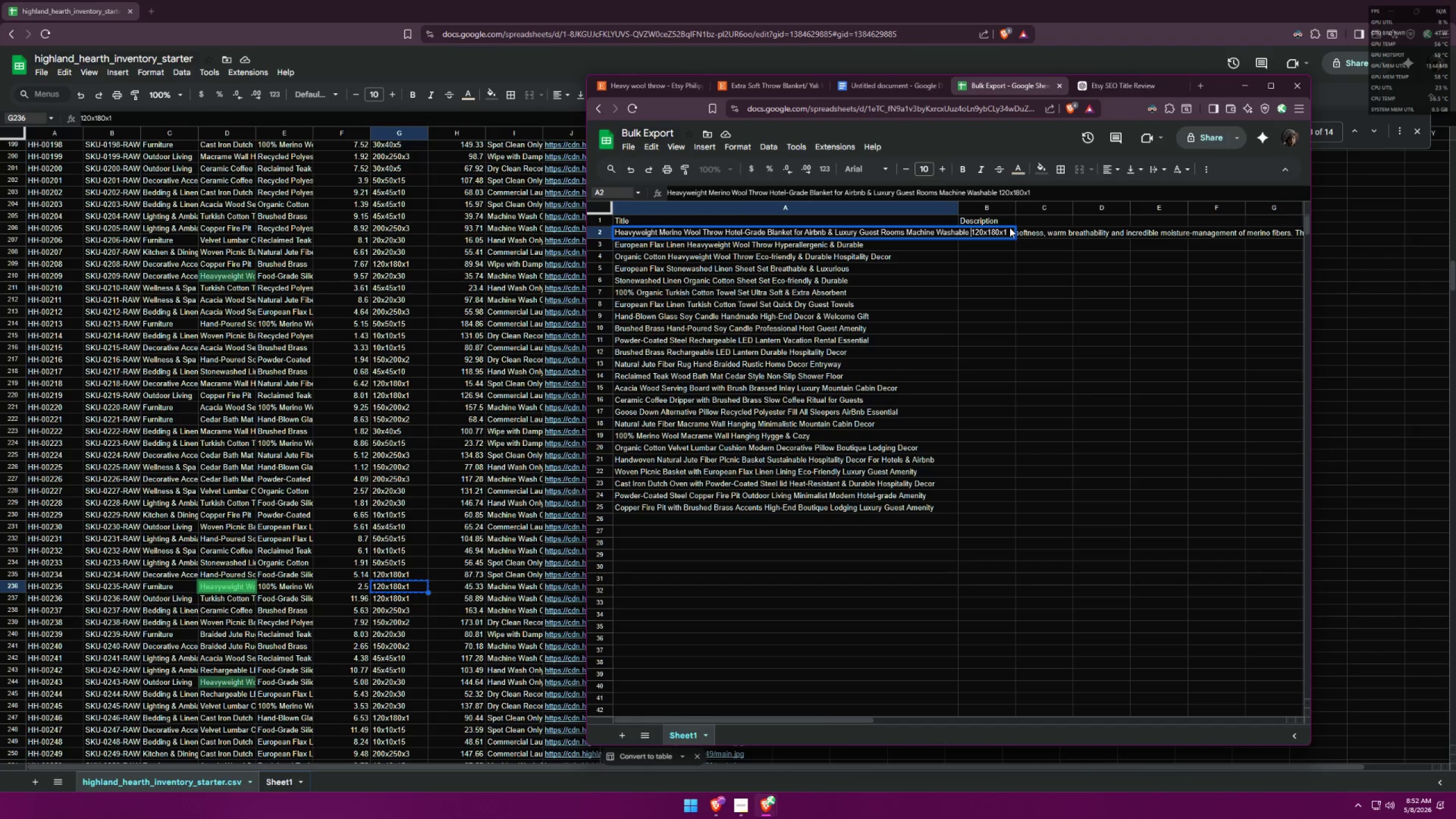 
key(Backspace)
 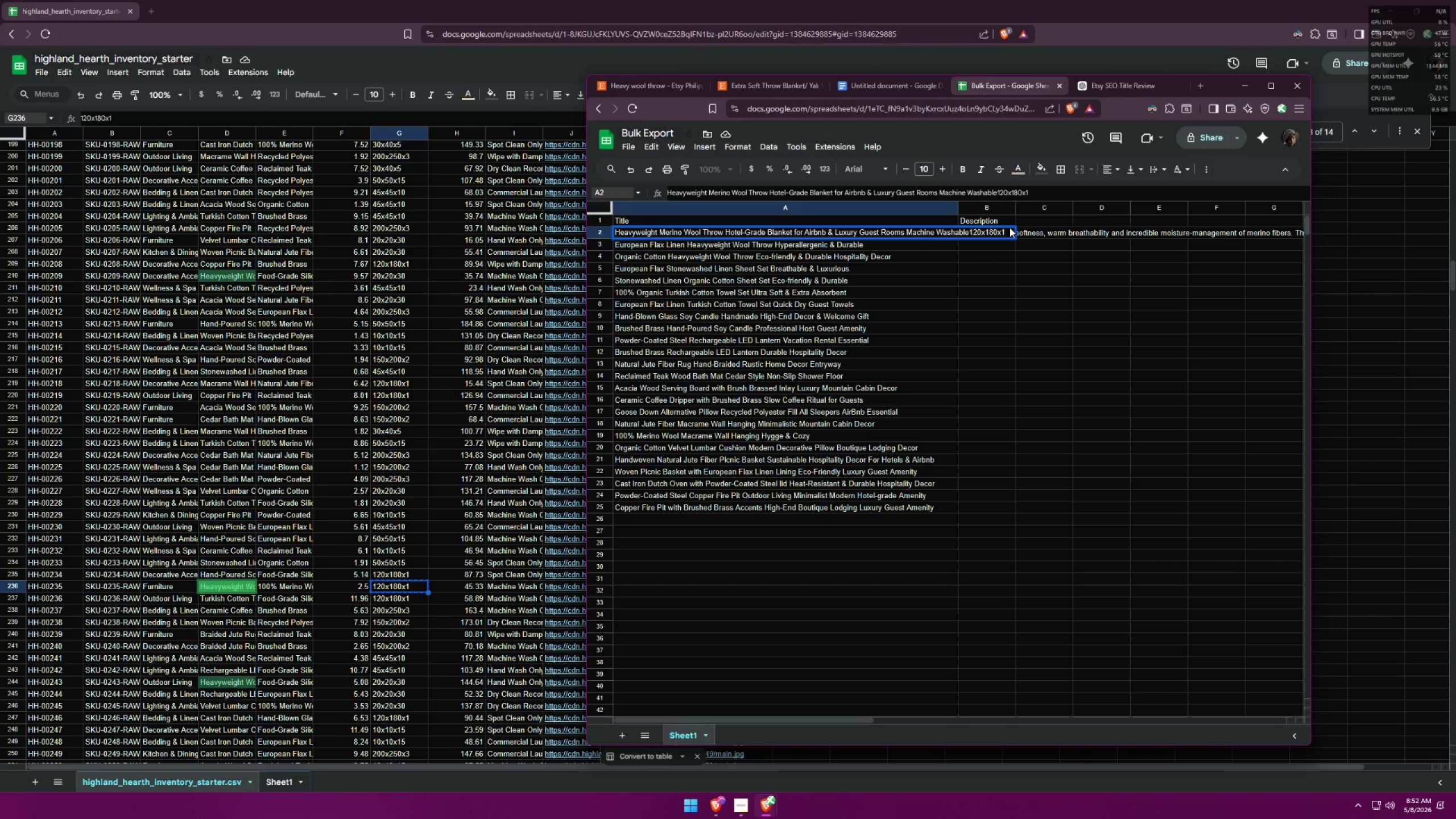 
key(Space)
 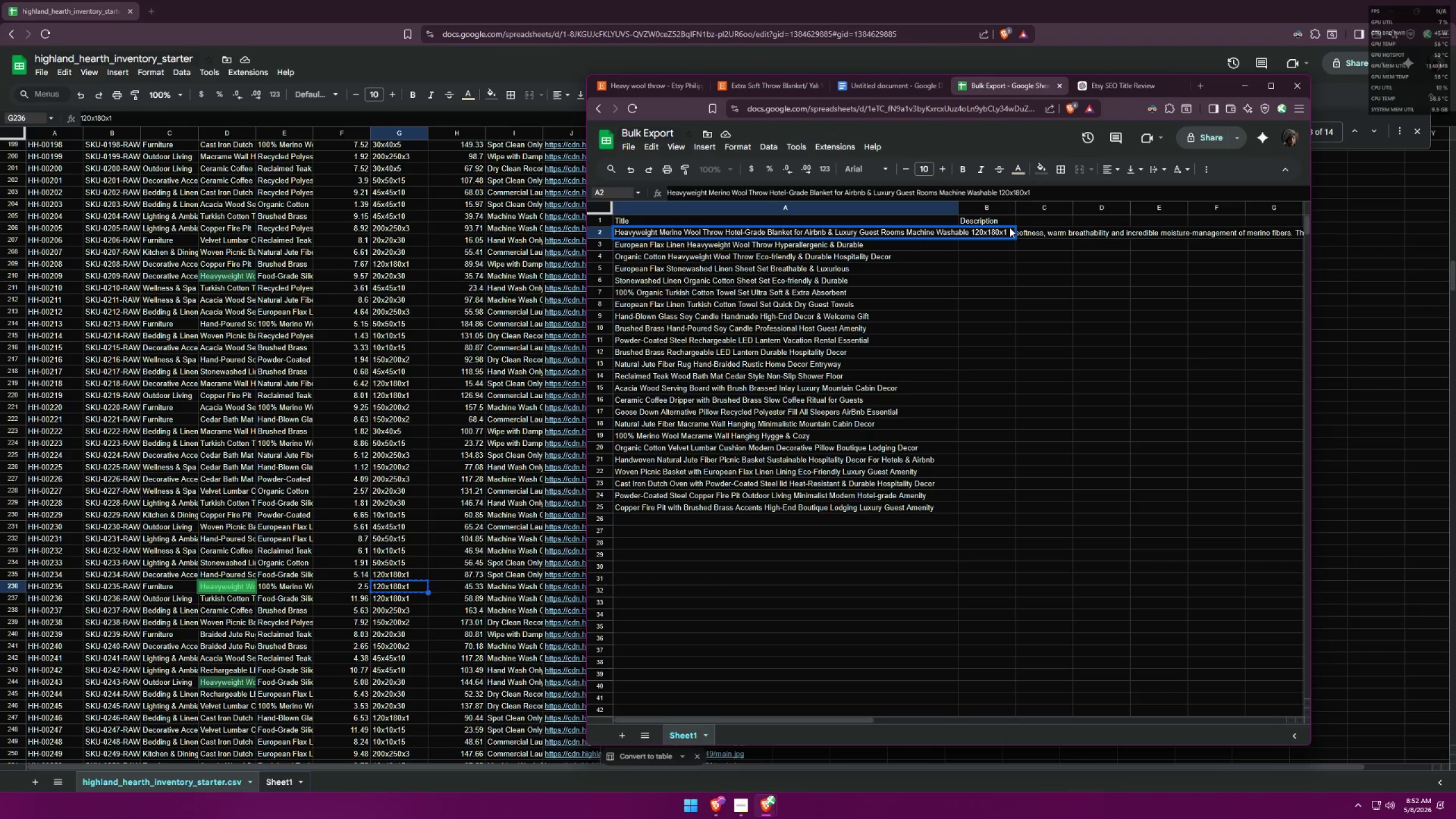 
left_click([989, 262])
 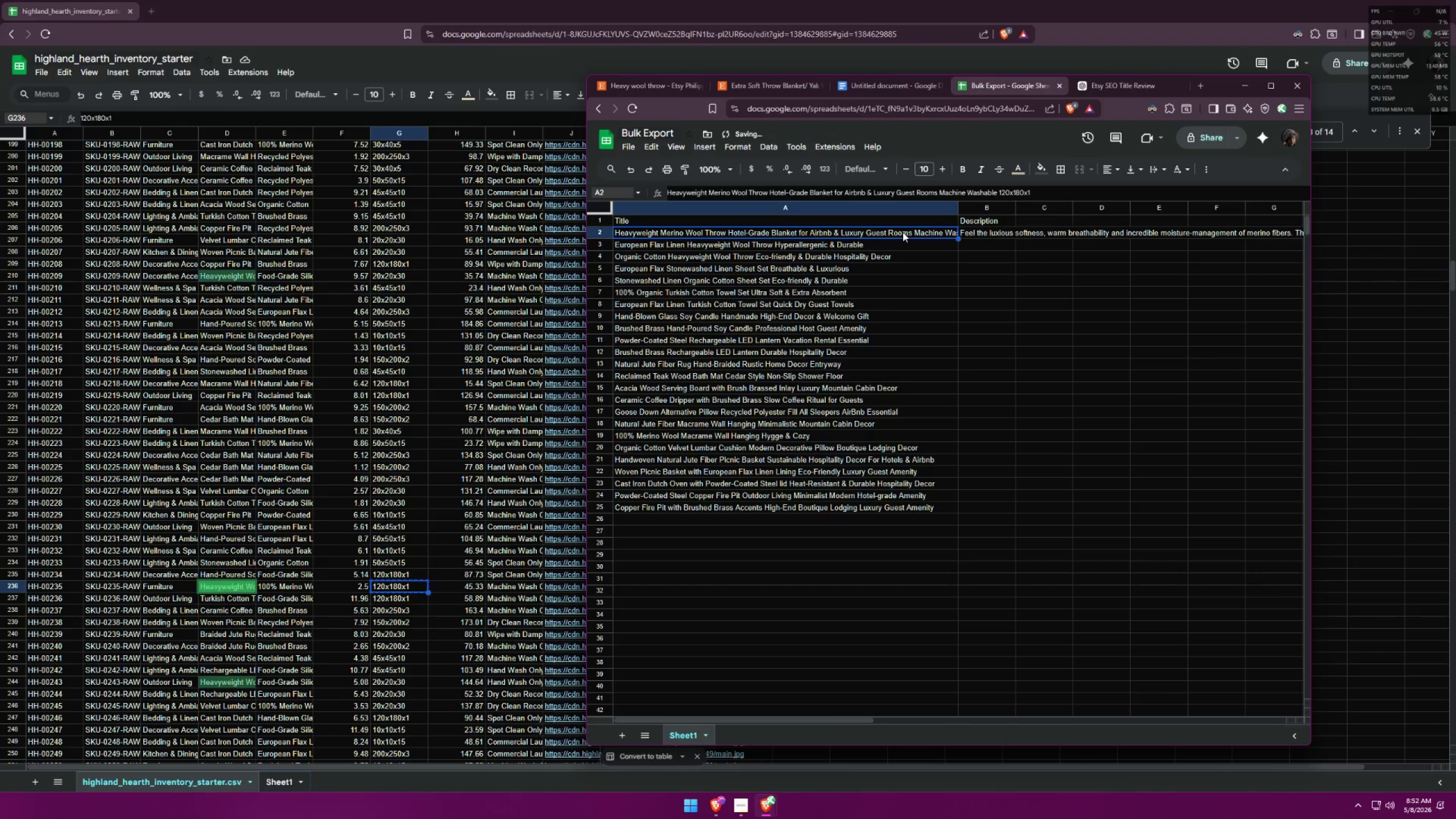 
double_click([903, 232])
 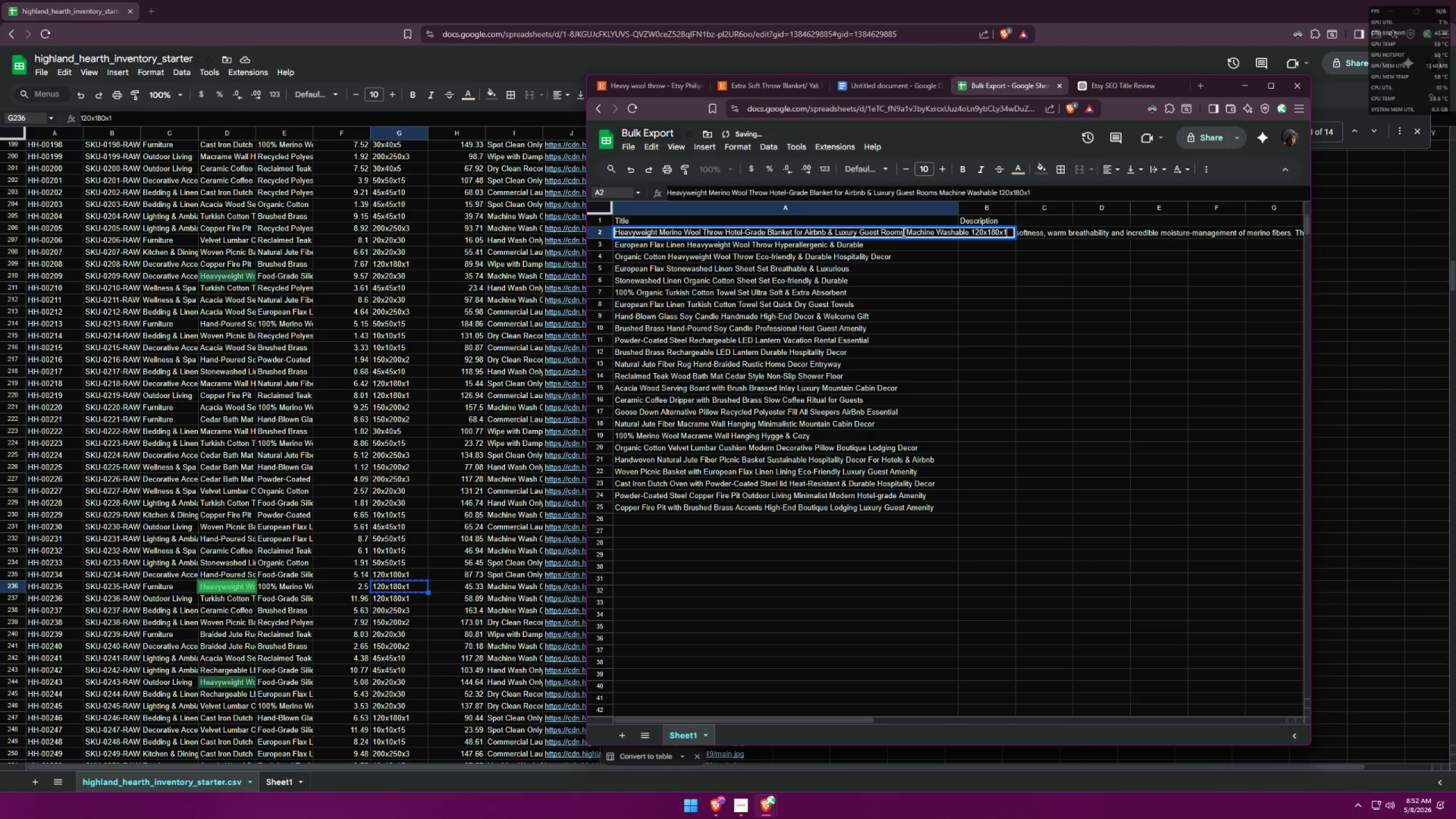 
triple_click([903, 232])
 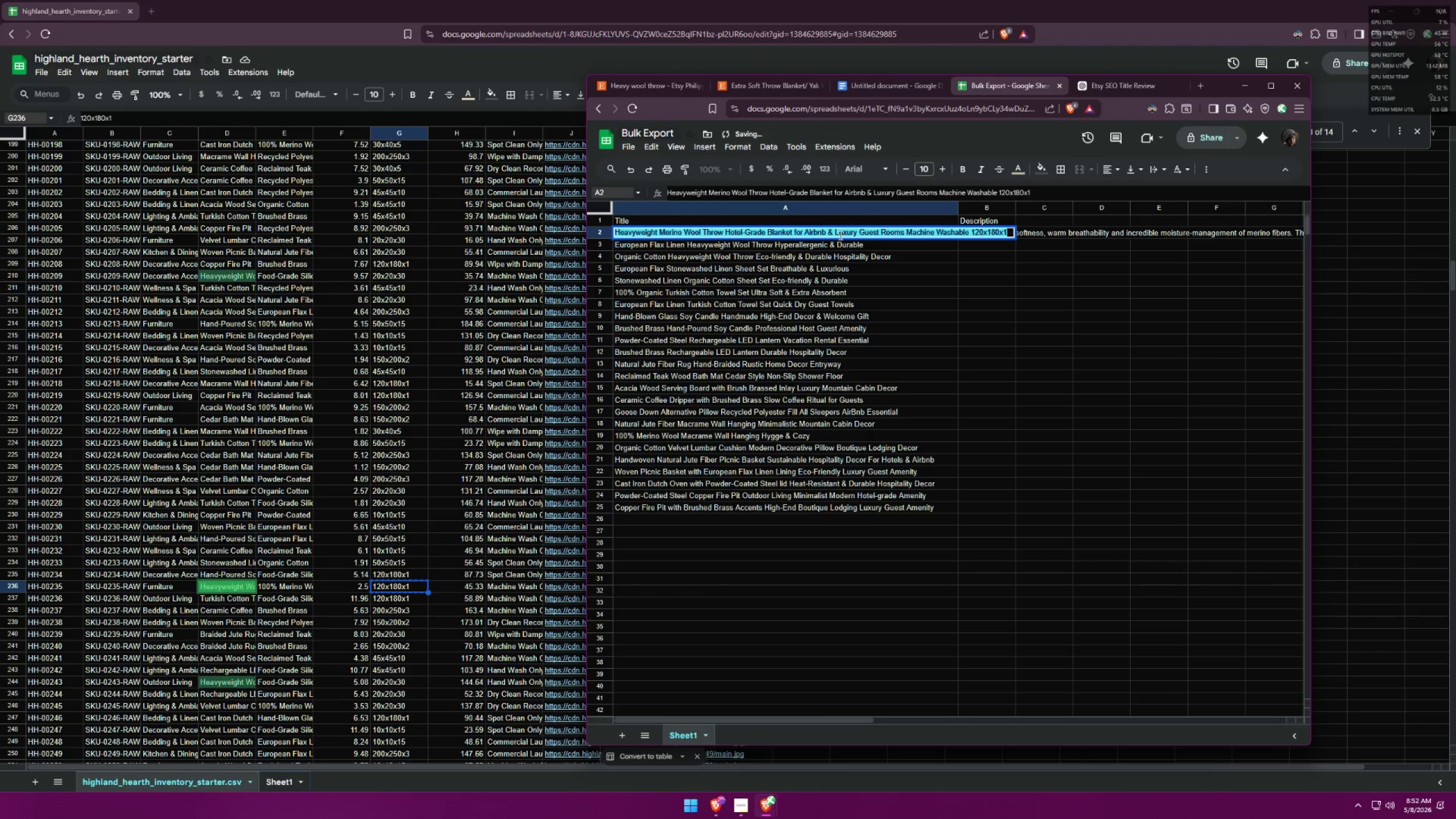 
left_click([827, 238])
 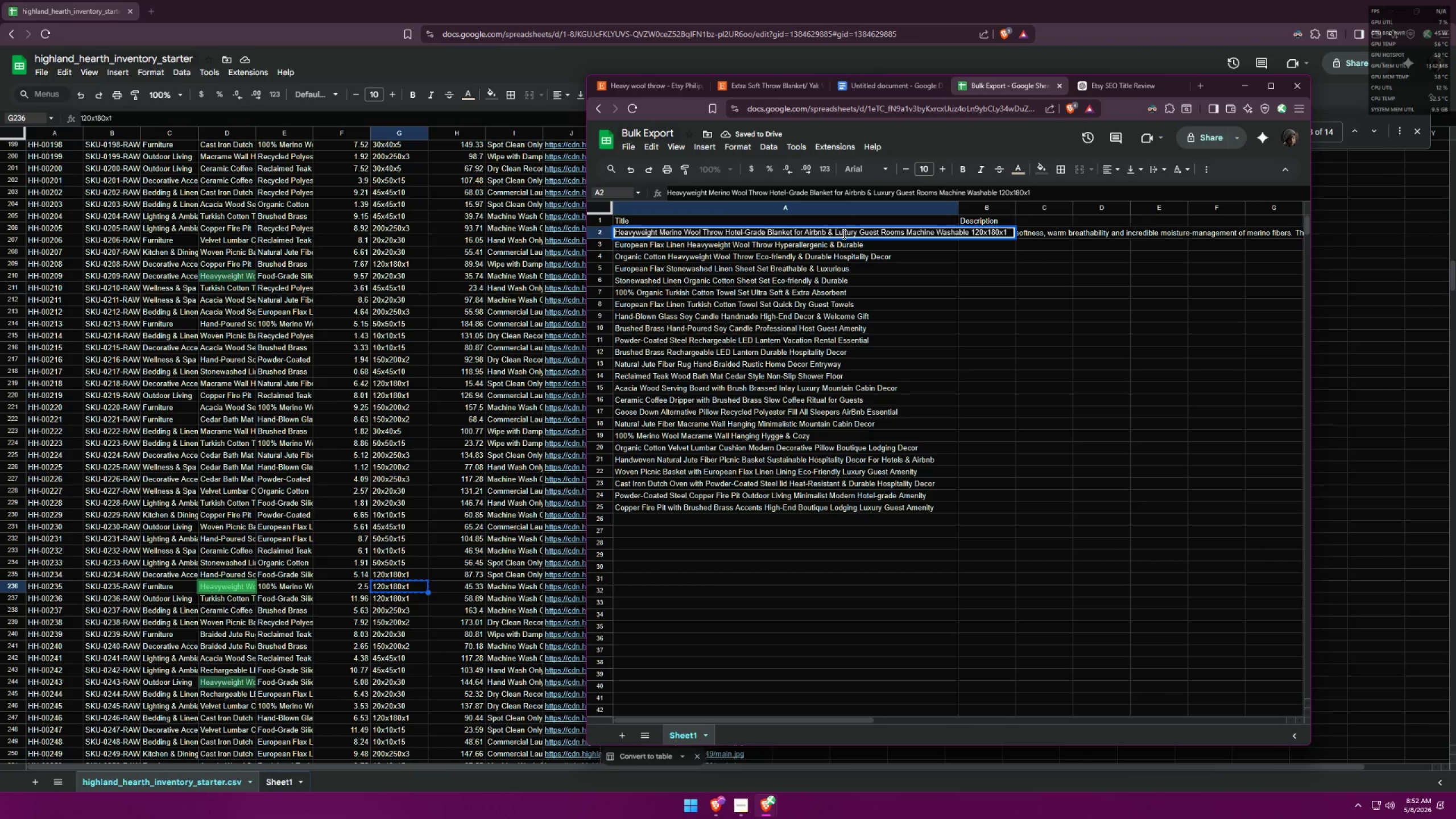 
left_click_drag(start_coordinate=[835, 234], to_coordinate=[791, 230])
 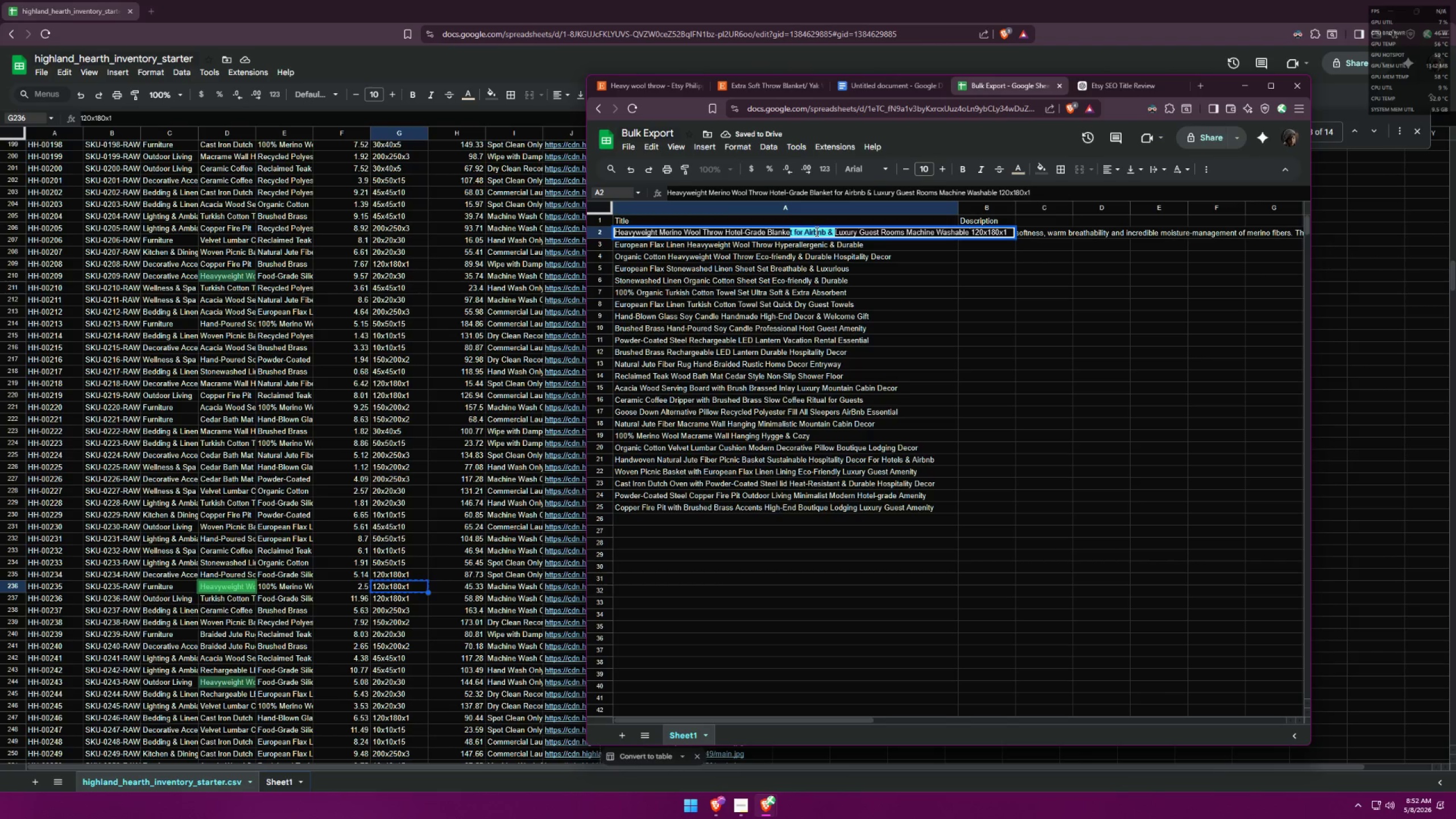 
key(Backspace)
 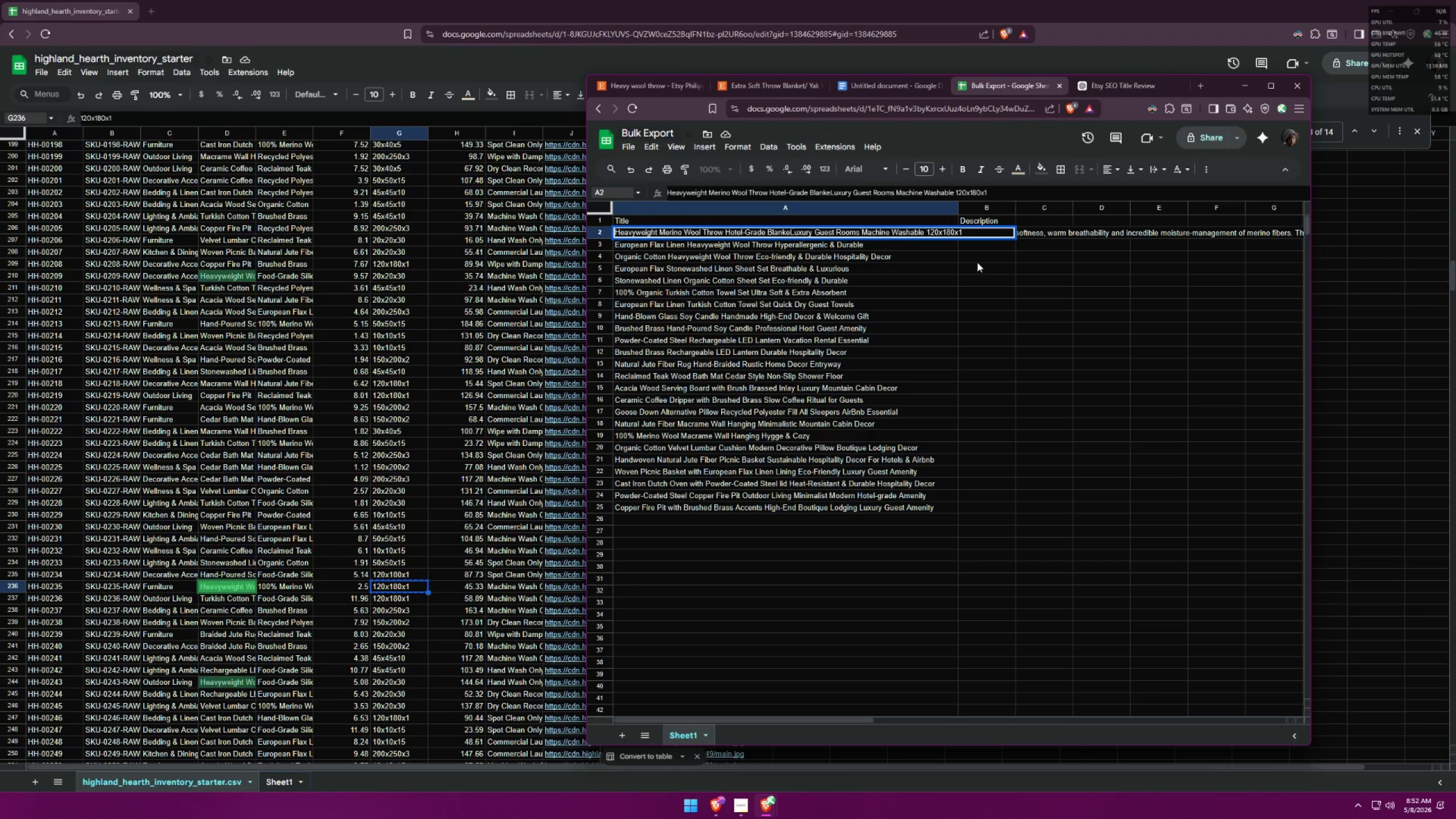 
key(T)
 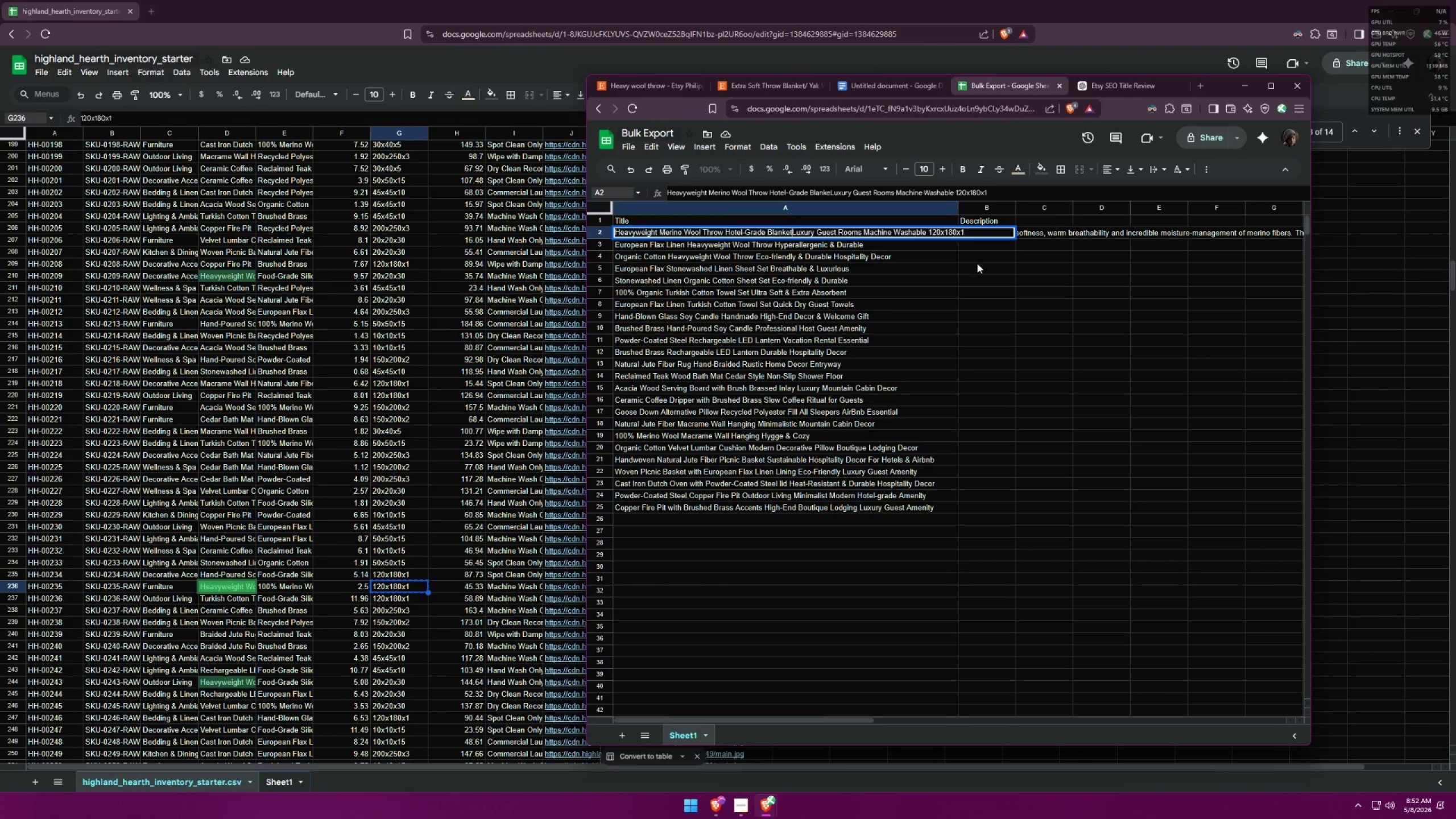 
key(Space)
 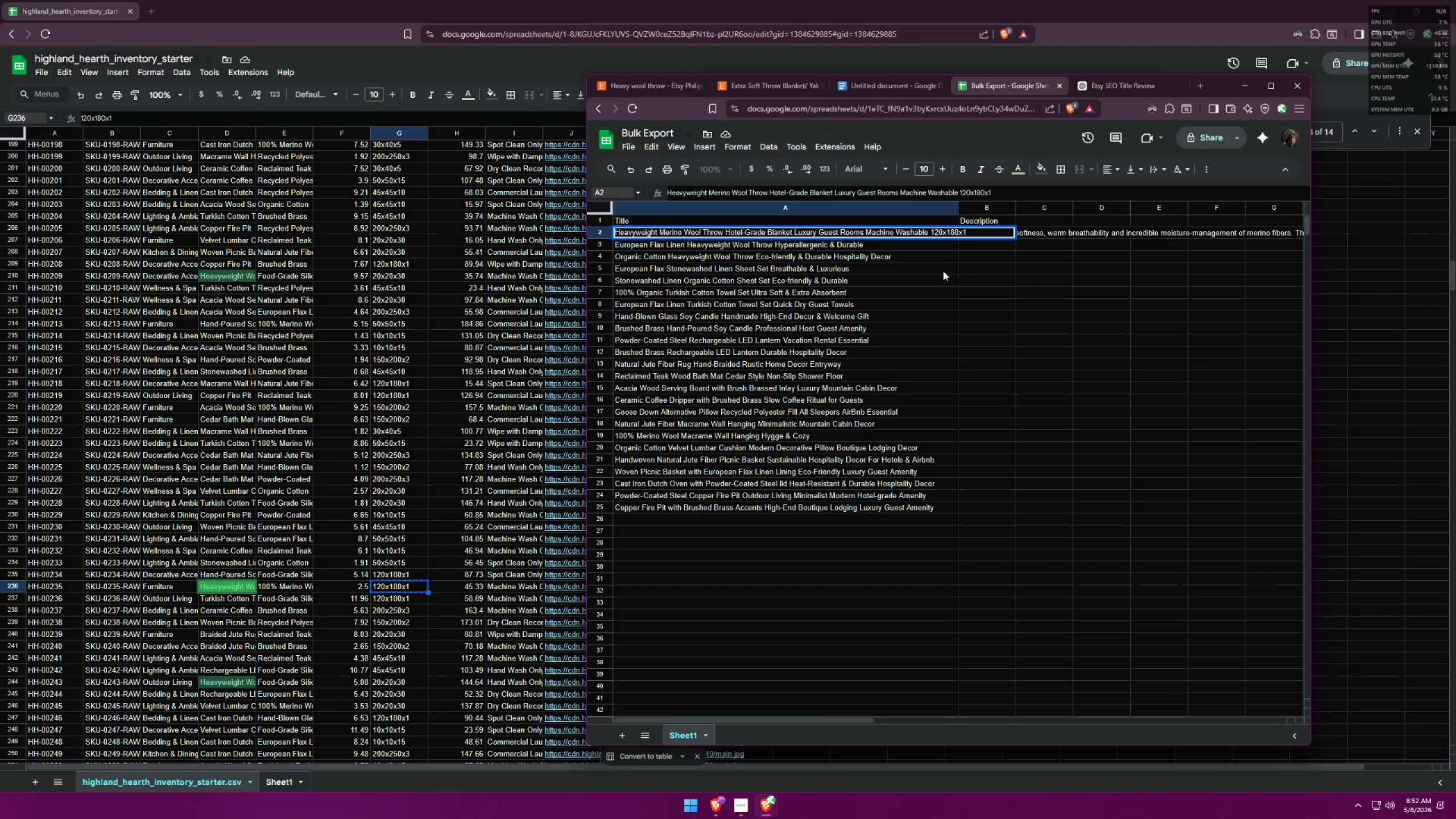 
left_click([931, 267])
 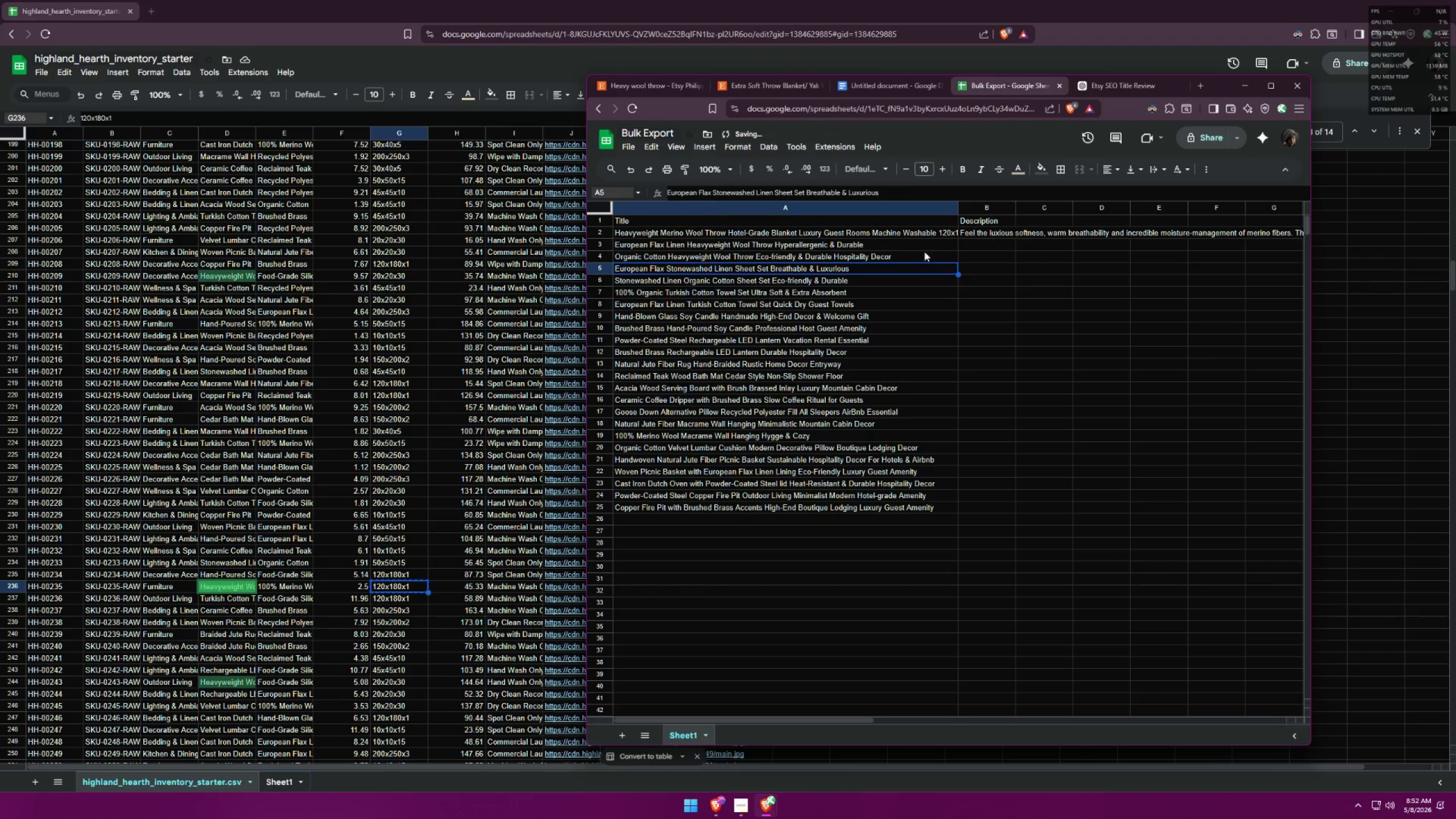 
left_click([913, 228])
 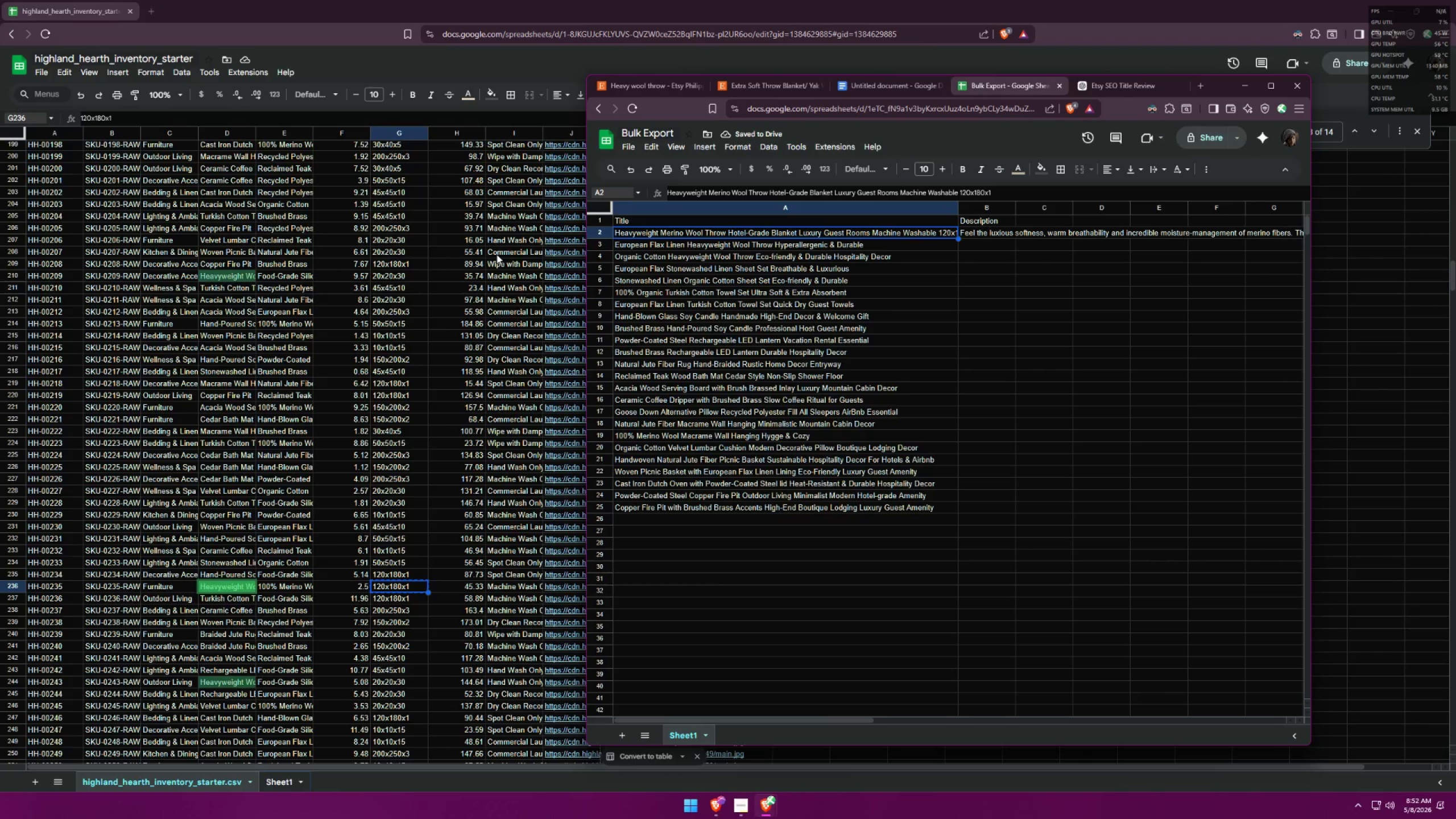 
scroll: coordinate [533, 246], scroll_direction: up, amount: 45.0
 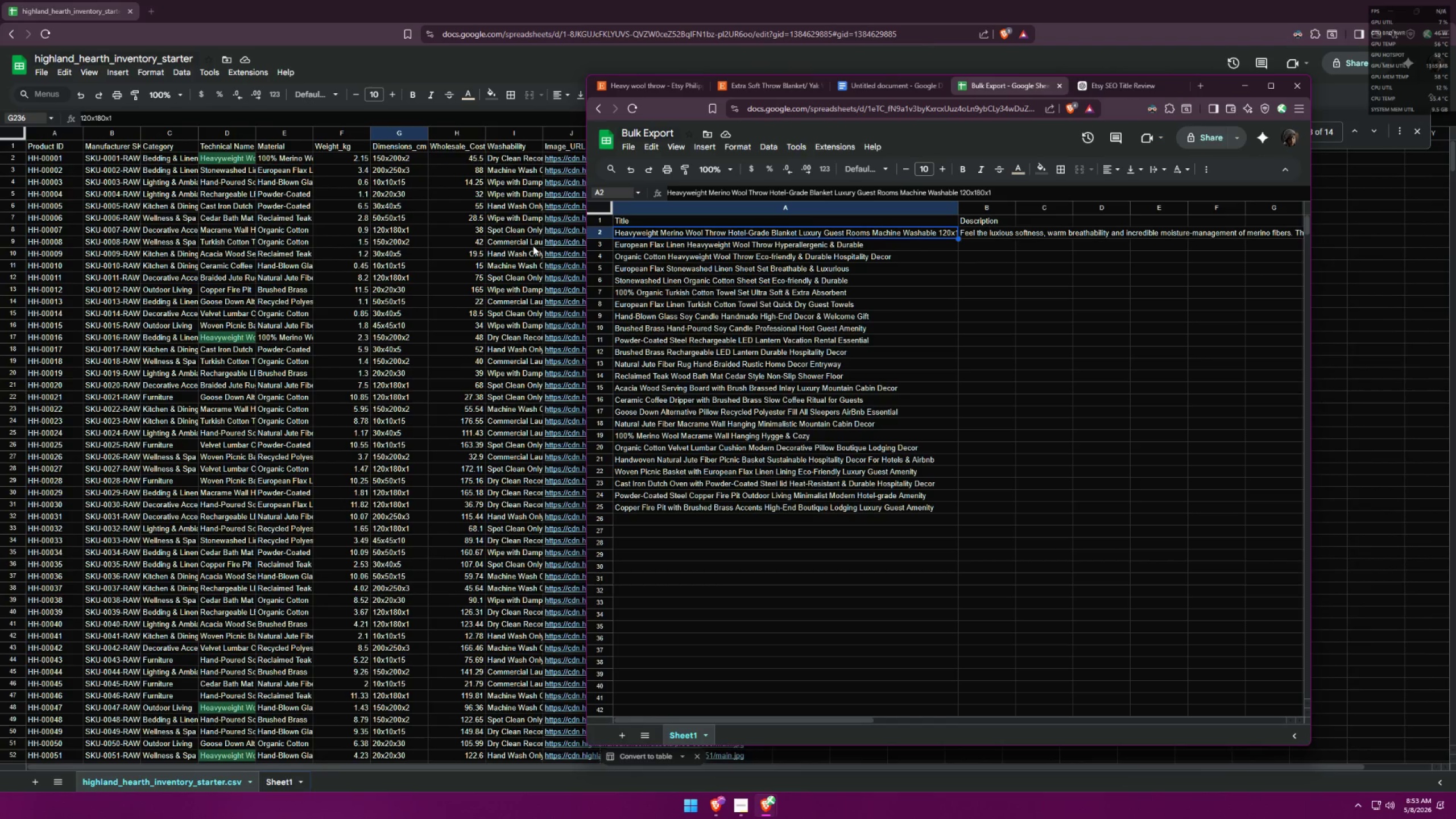 
scroll: coordinate [479, 229], scroll_direction: down, amount: 43.0
 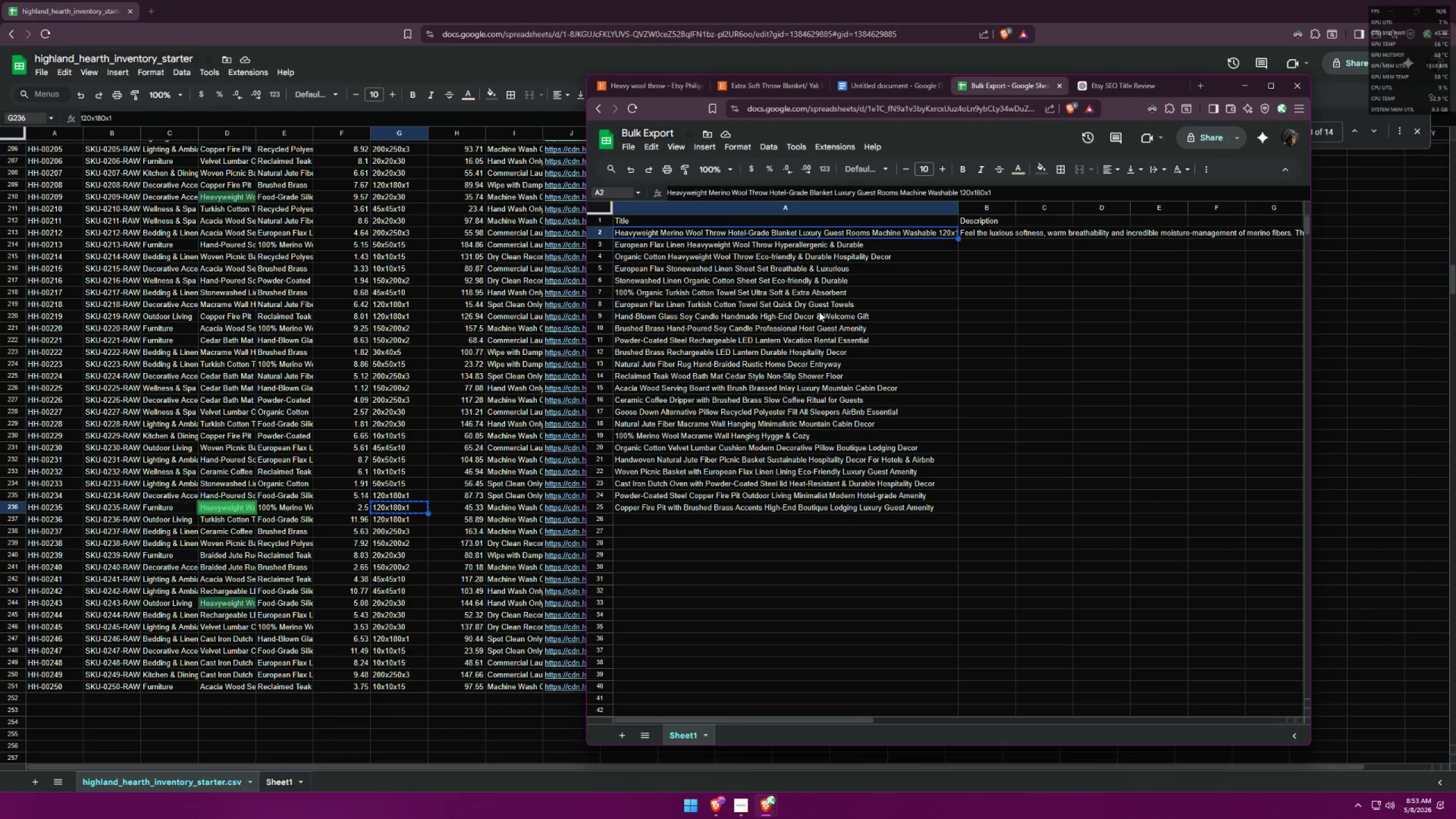 
double_click([970, 234])
 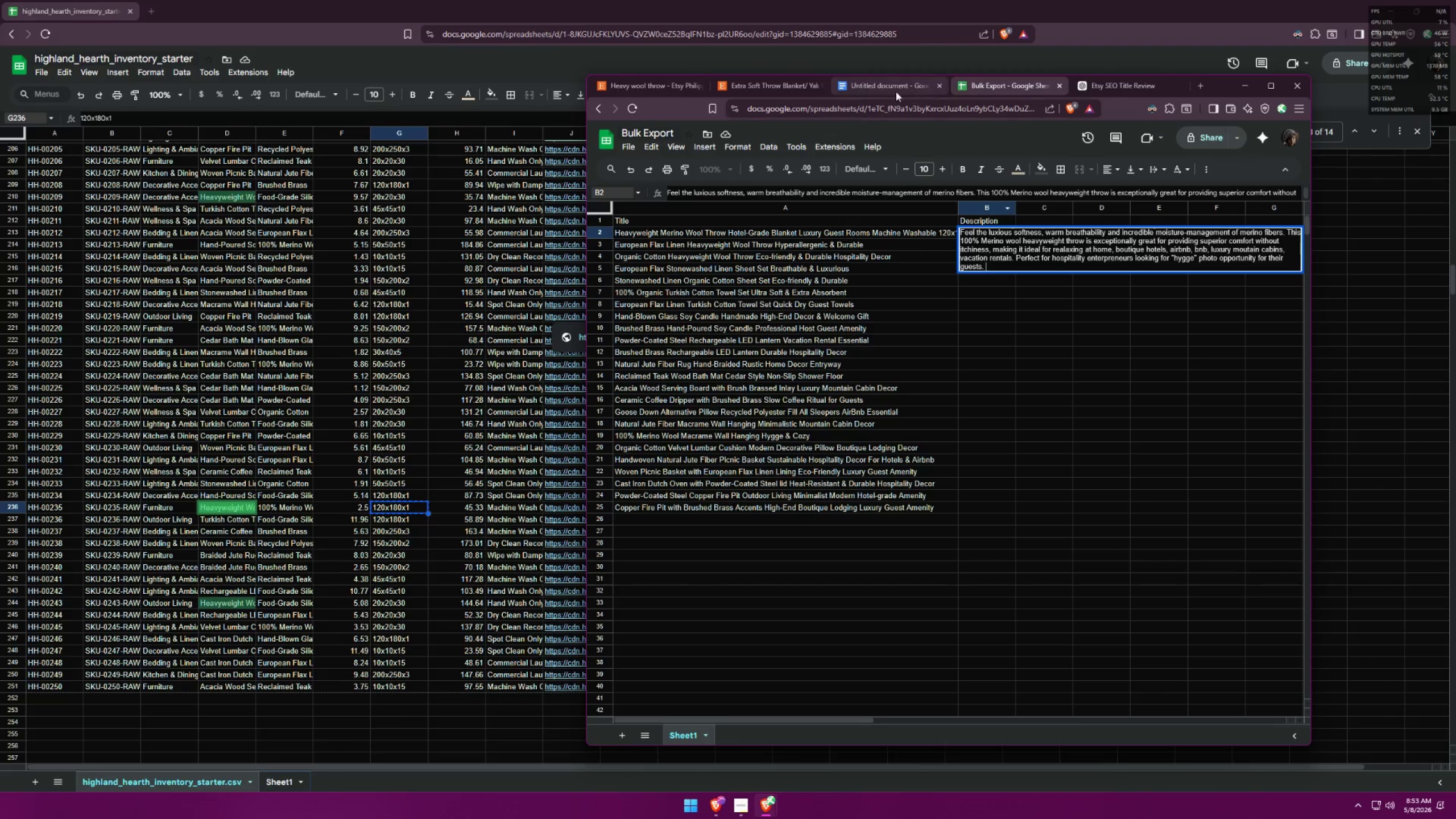 
left_click([891, 90])
 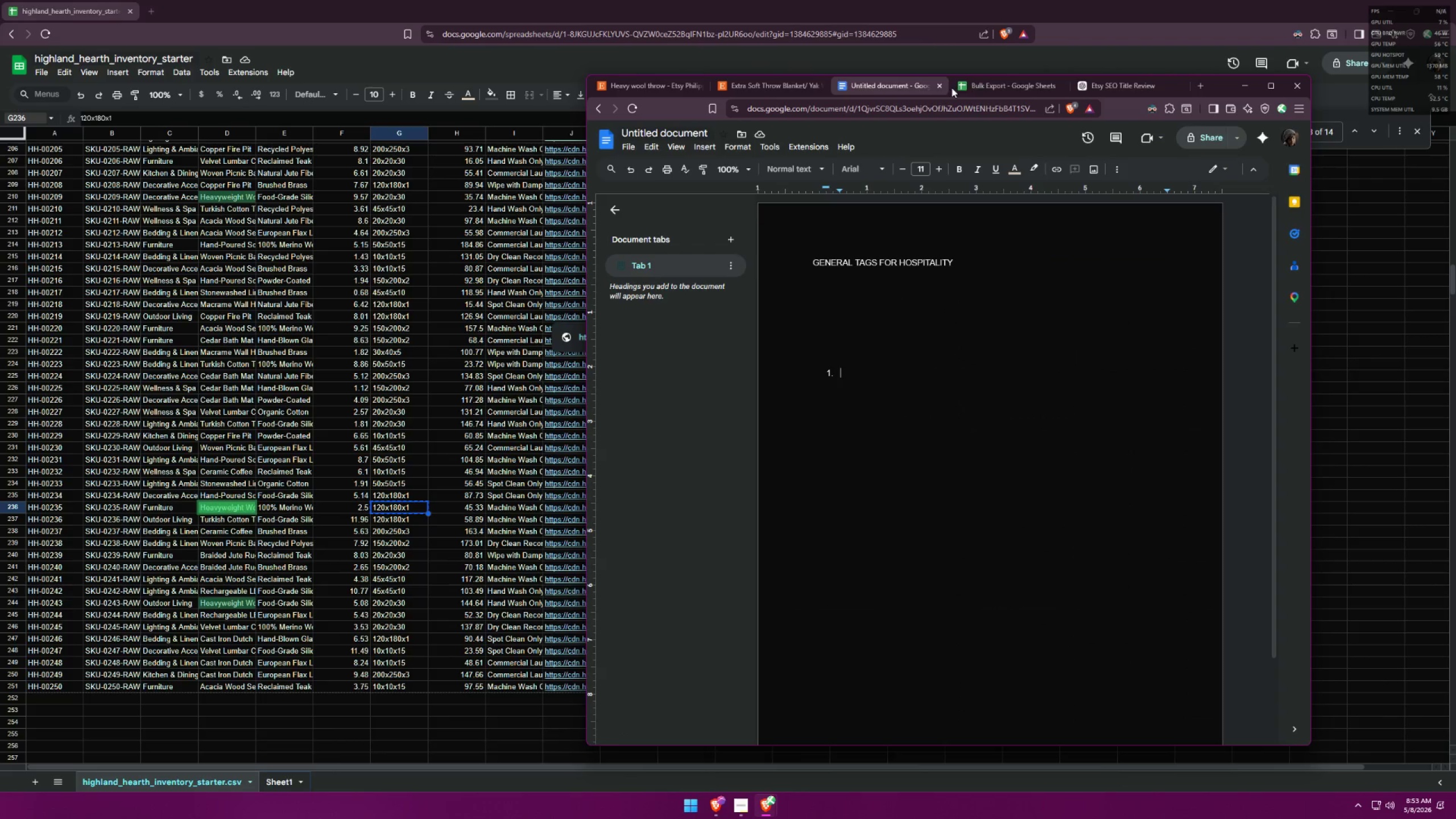 
left_click([978, 86])
 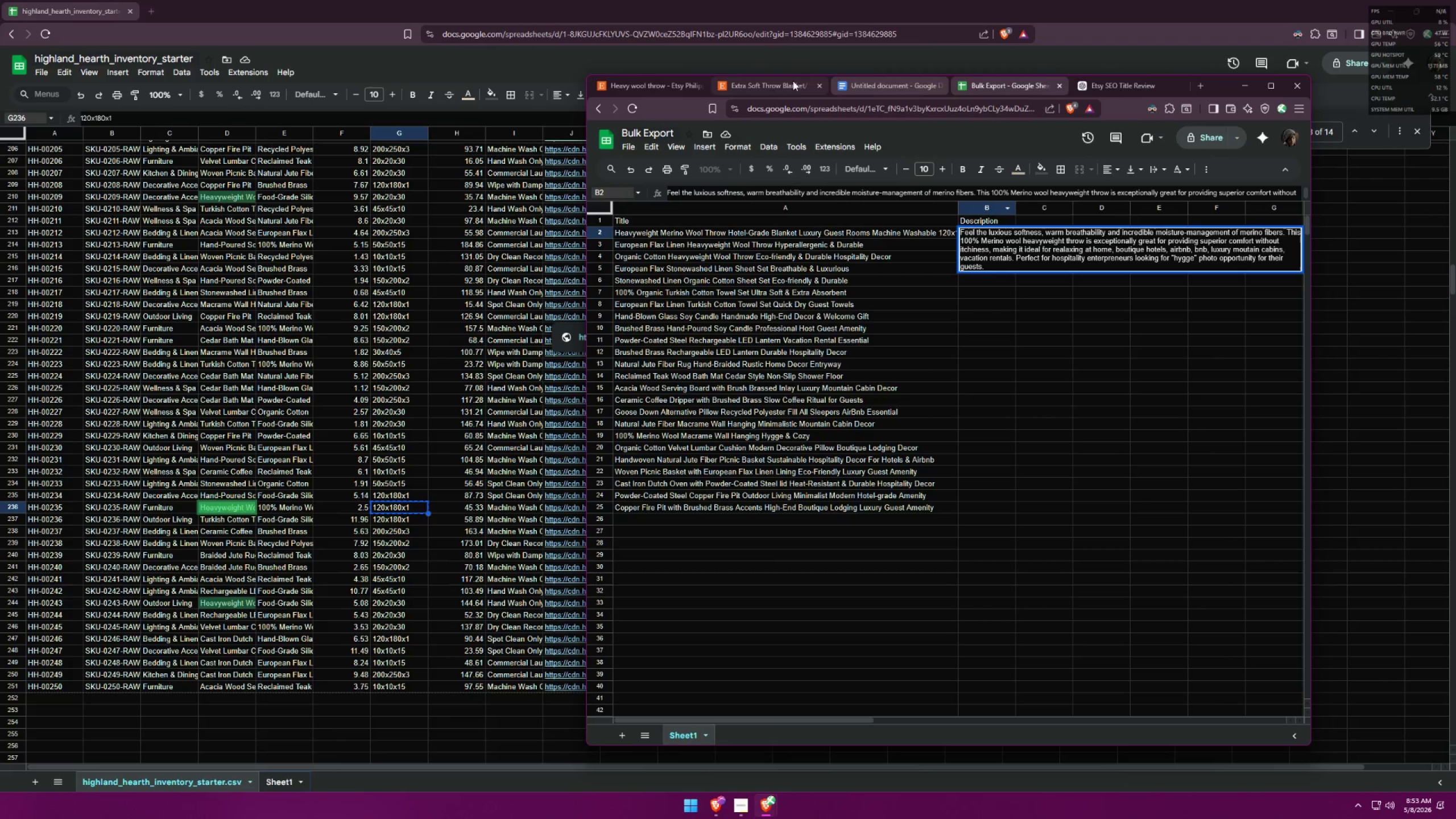 
left_click([766, 80])
 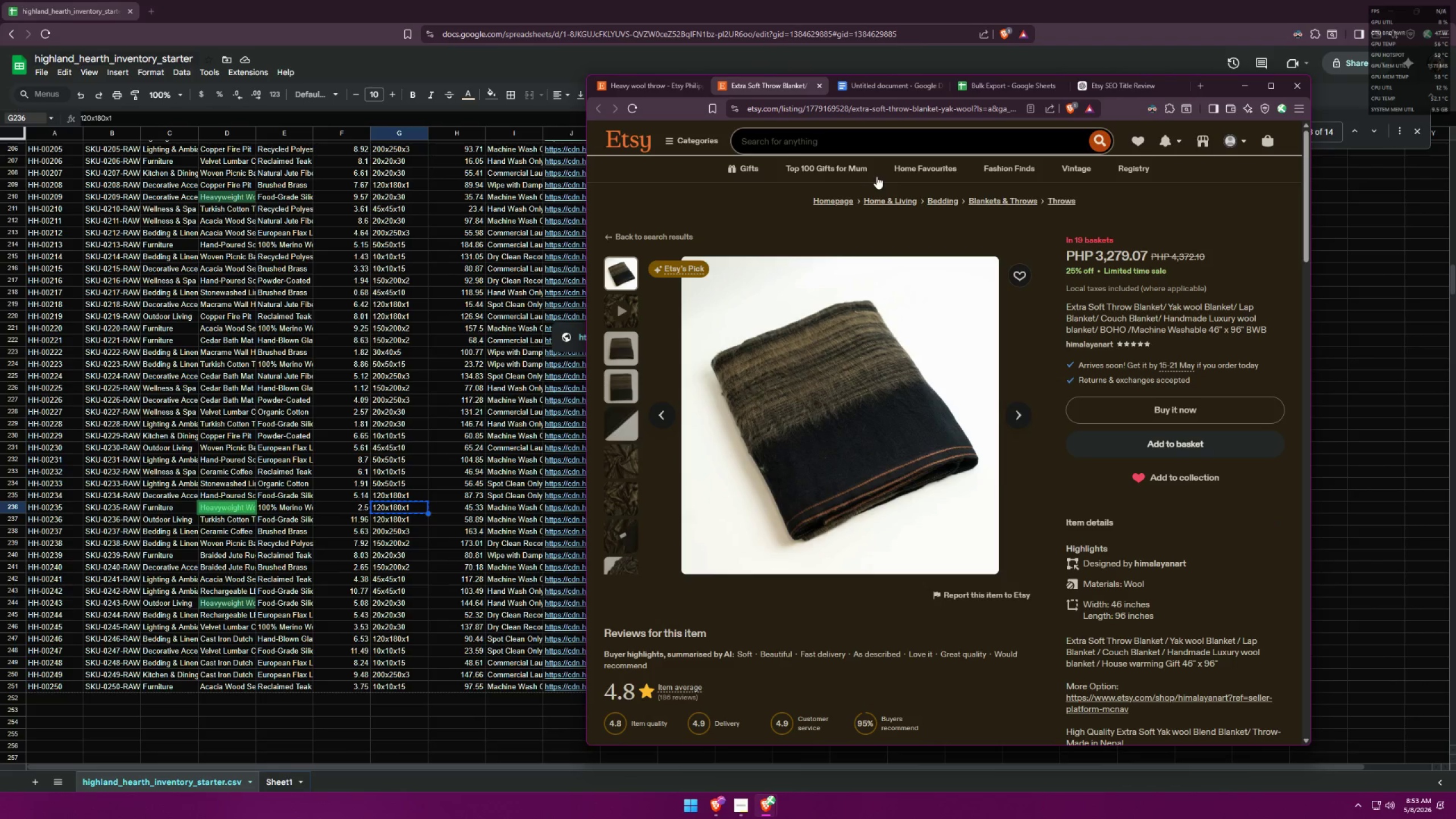 
scroll: coordinate [1216, 470], scroll_direction: down, amount: 7.0
 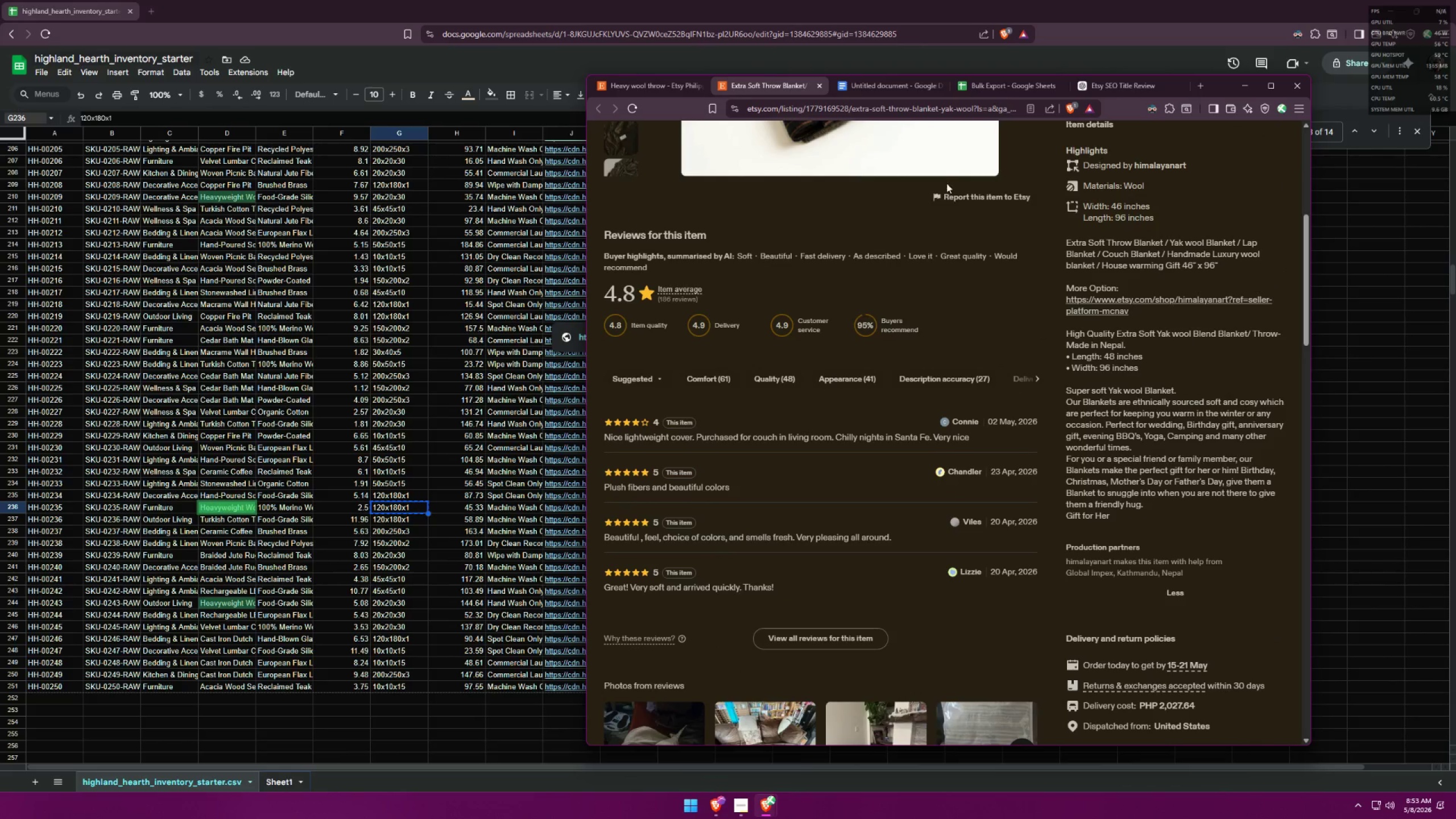 
wait(6.29)
 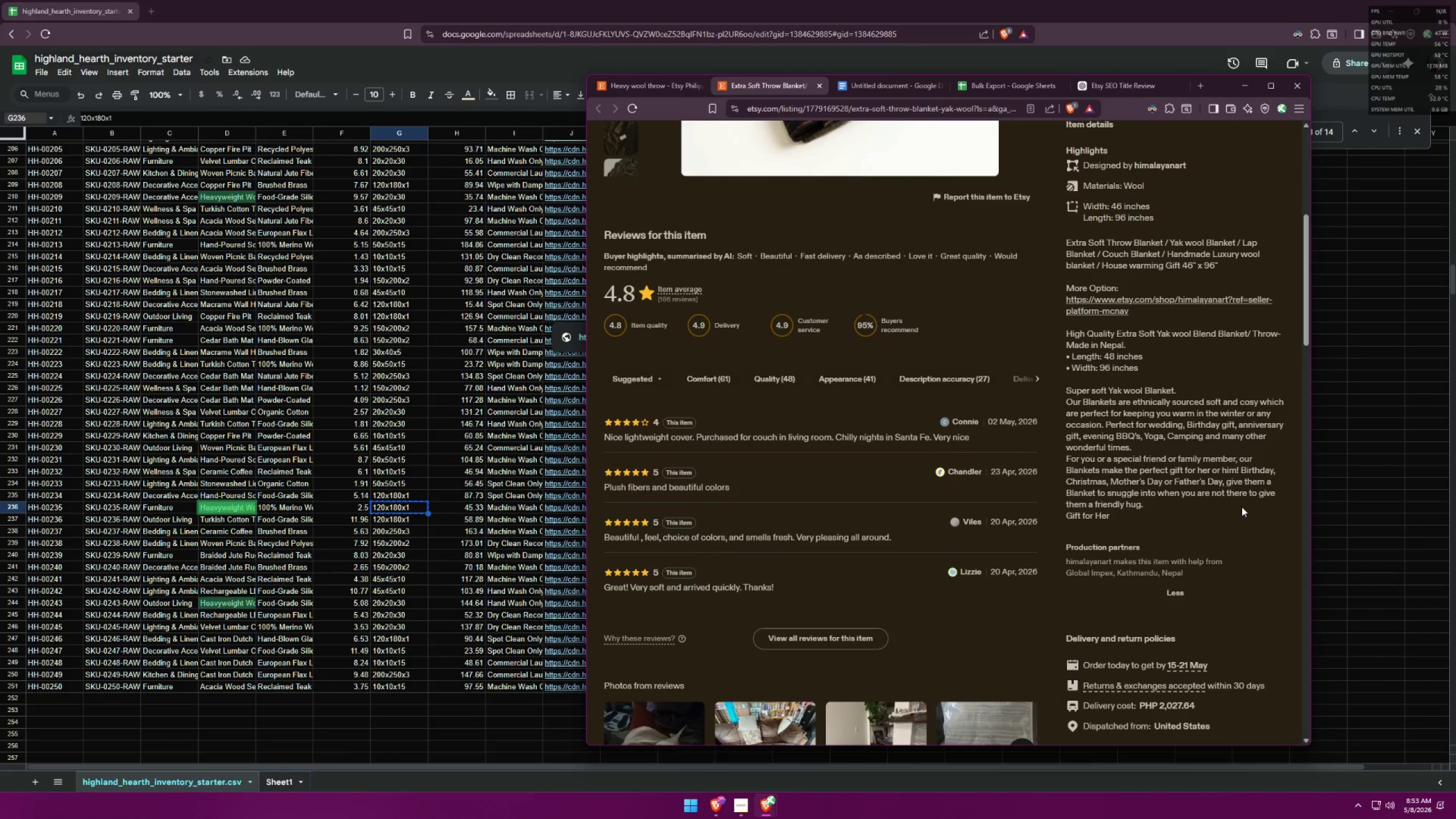 
left_click([889, 88])
 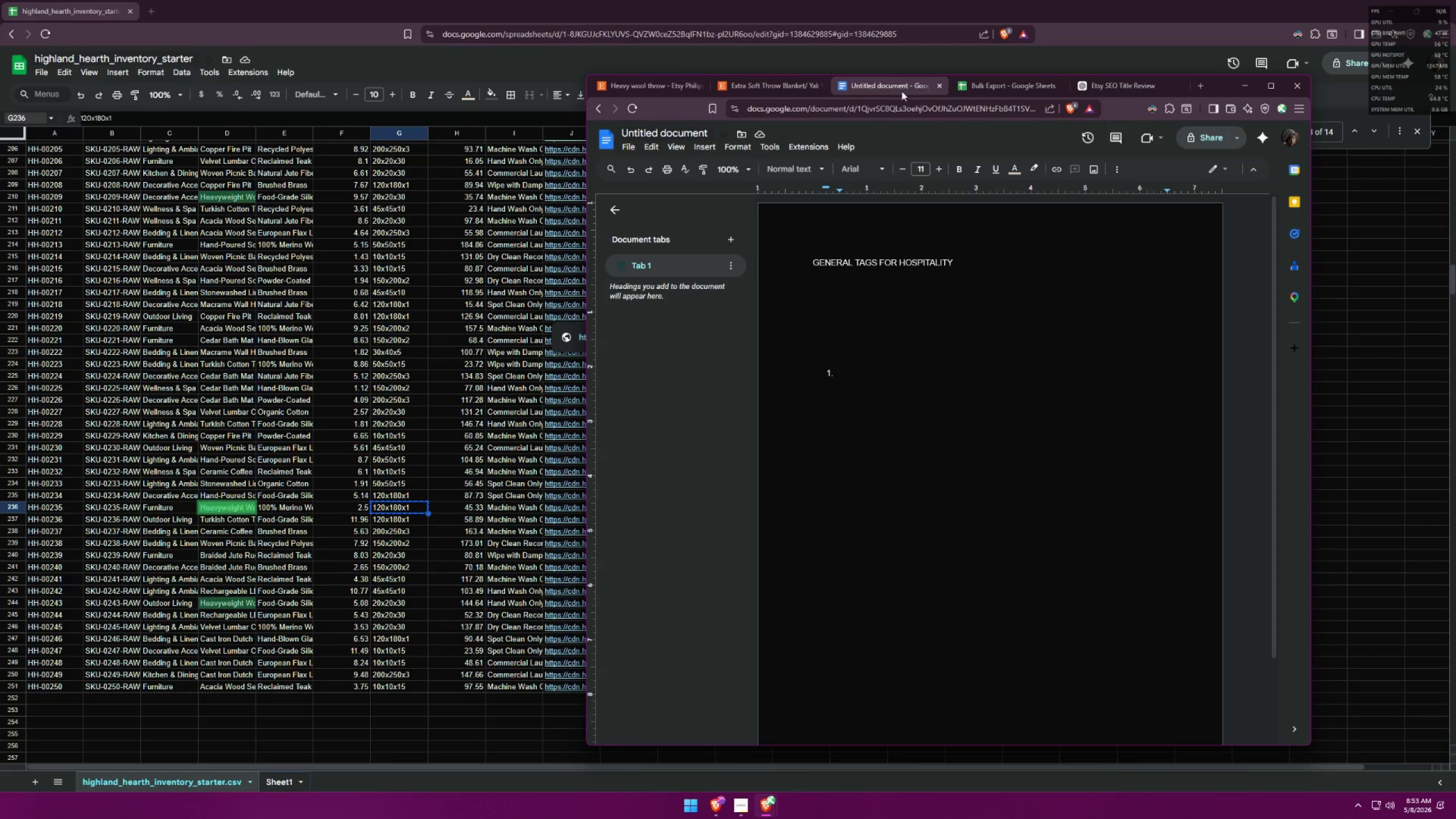 
left_click([986, 86])
 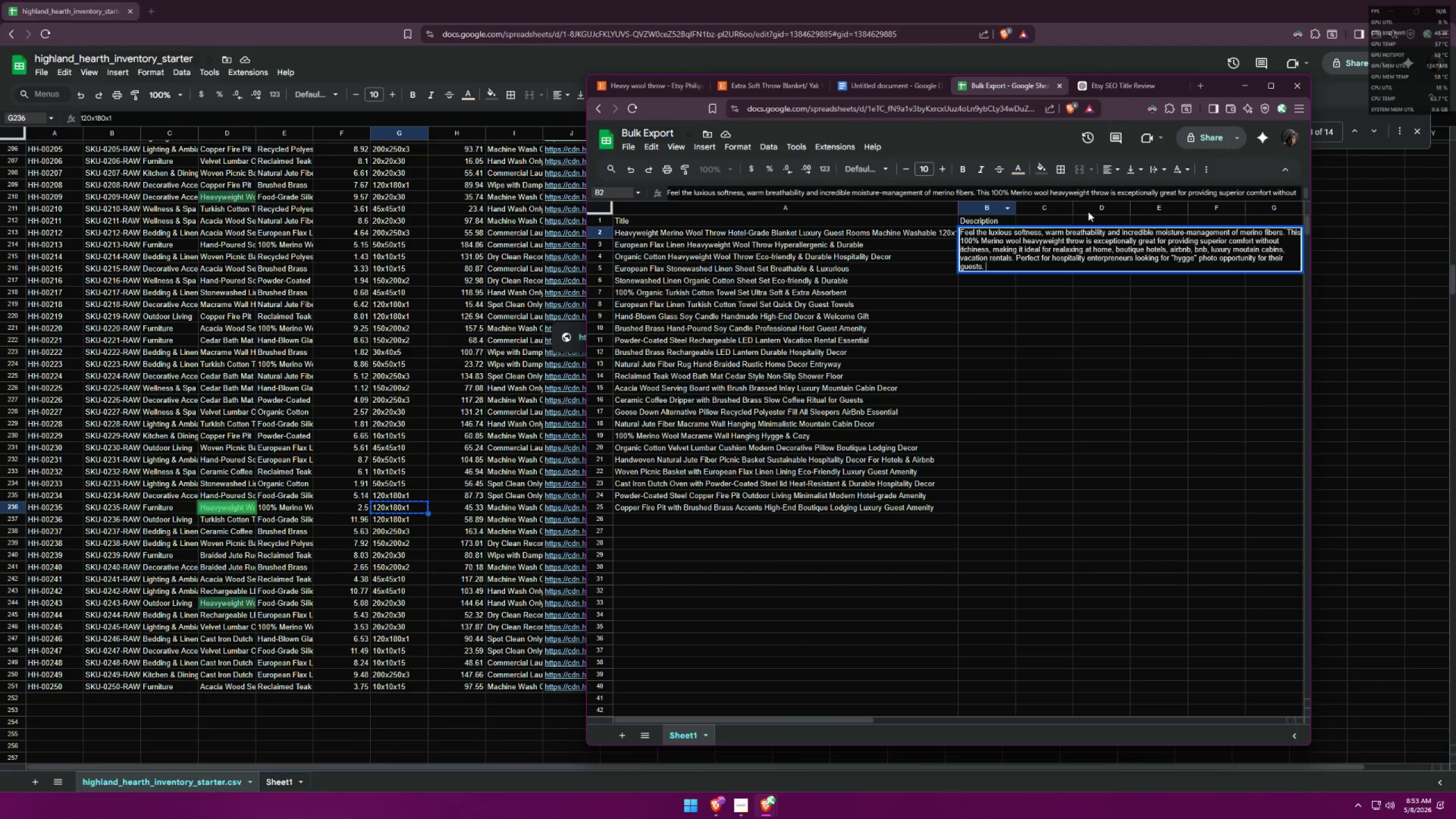 
type(Machine Washav)
key(Backspace)
type(ble,)
key(Backspace)
key(Backspace)
type(h Cold )
 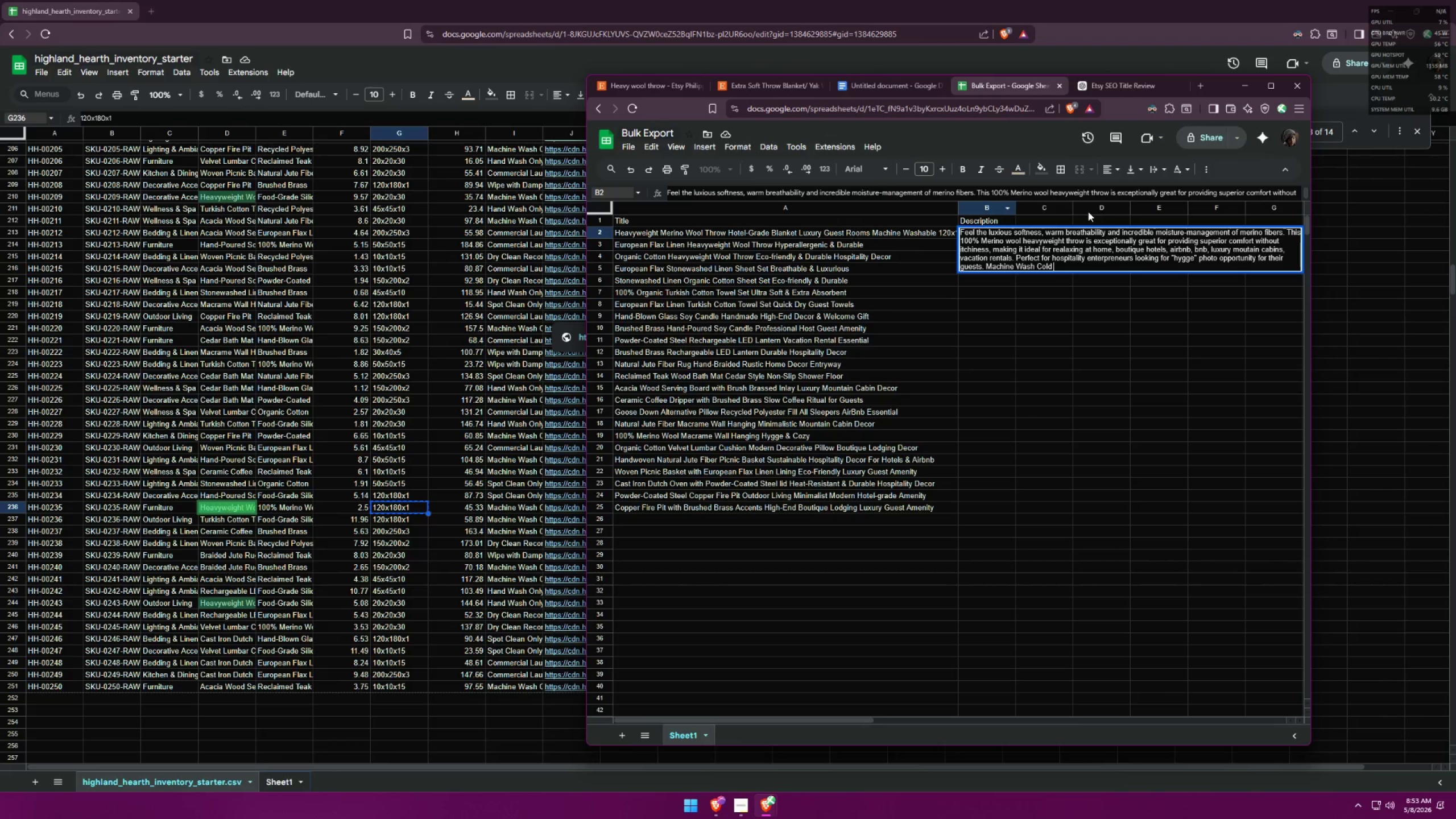 
left_click([985, 266])
 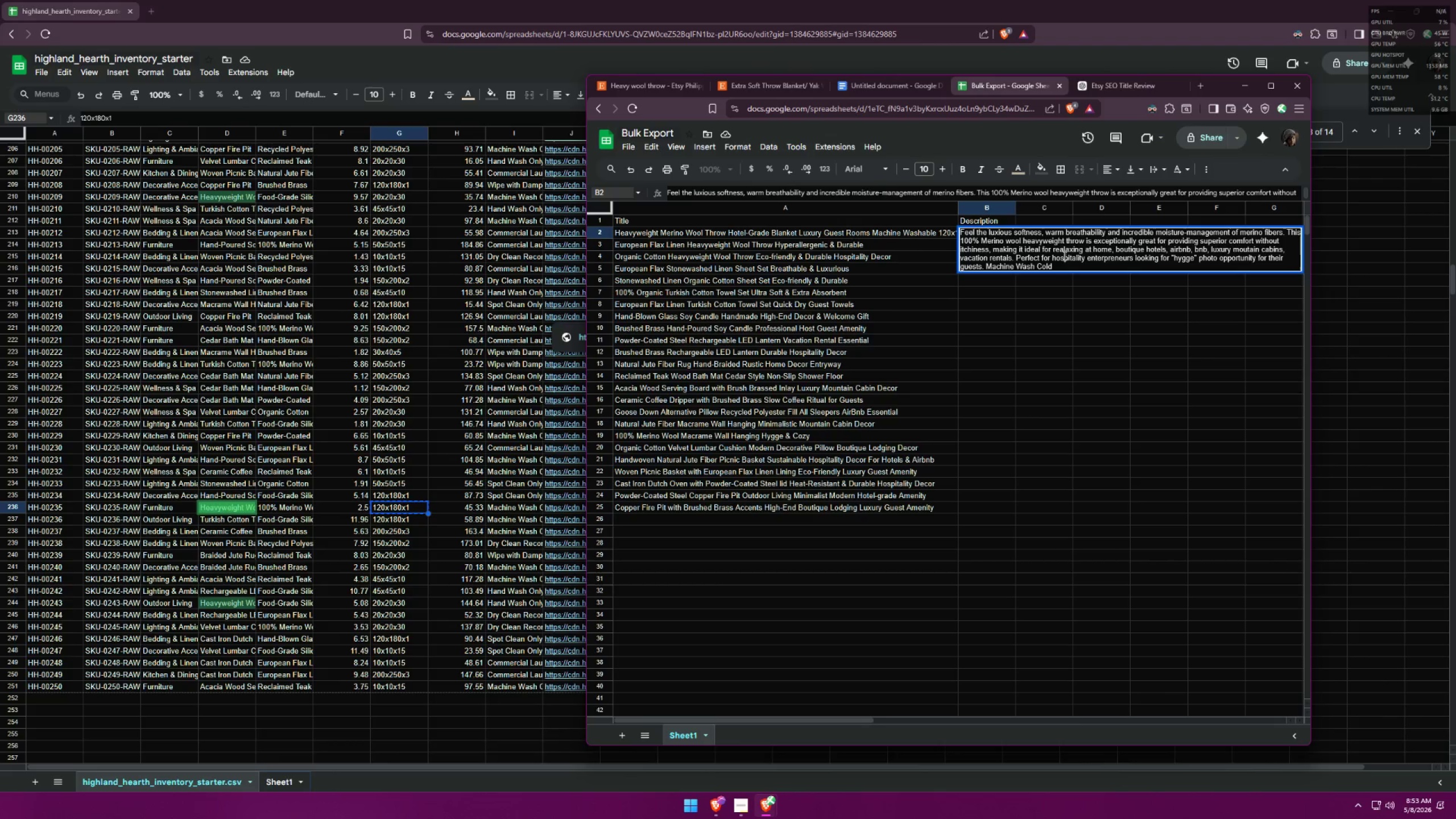 
key(Shift+E)
 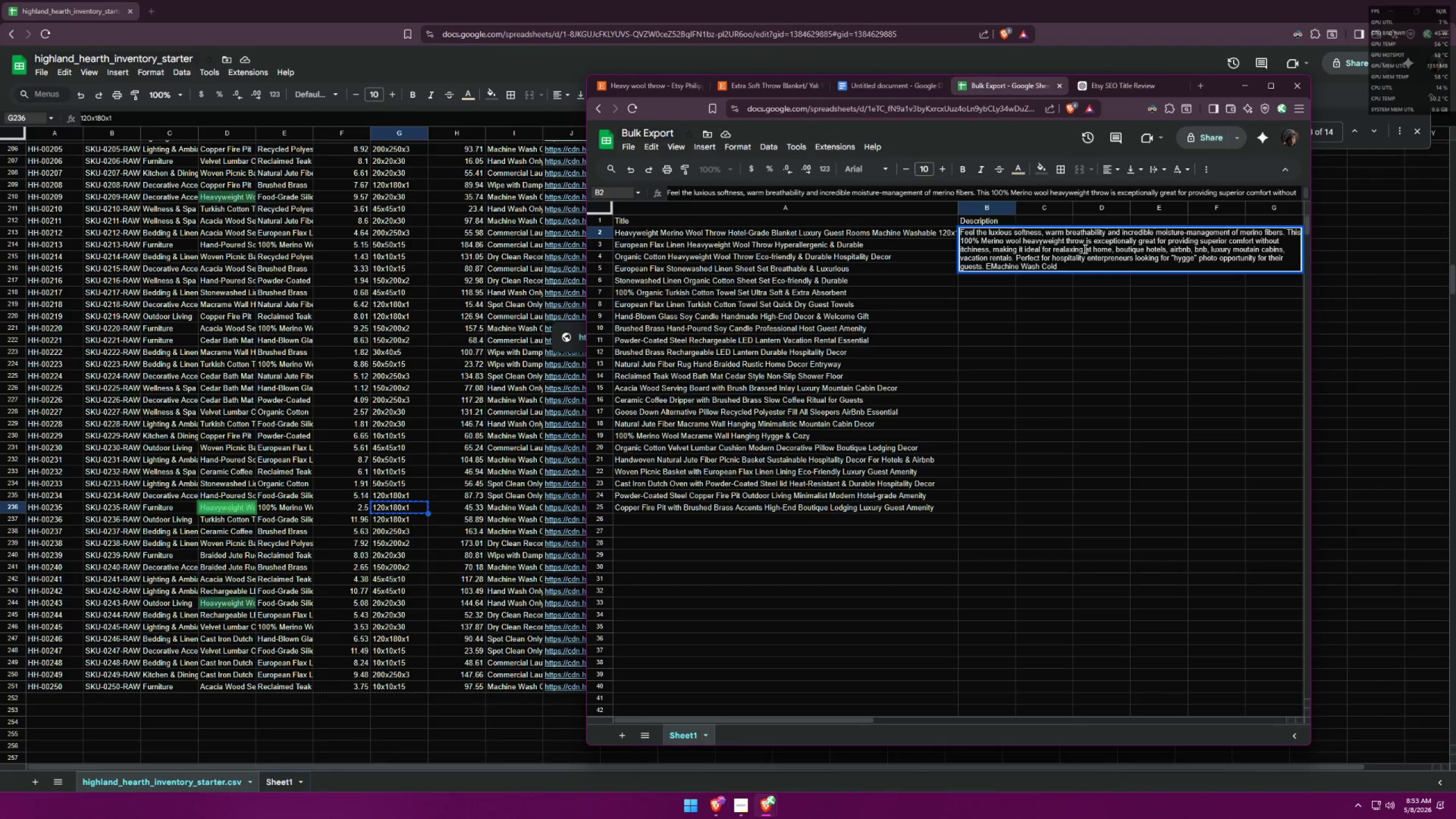 
type(asy)
key(Backspace)
key(Backspace)
key(Backspace)
key(Backspace)
type(Conbi)
key(Backspace)
key(Backspace)
type(vient )
key(Backspace)
key(Backspace)
 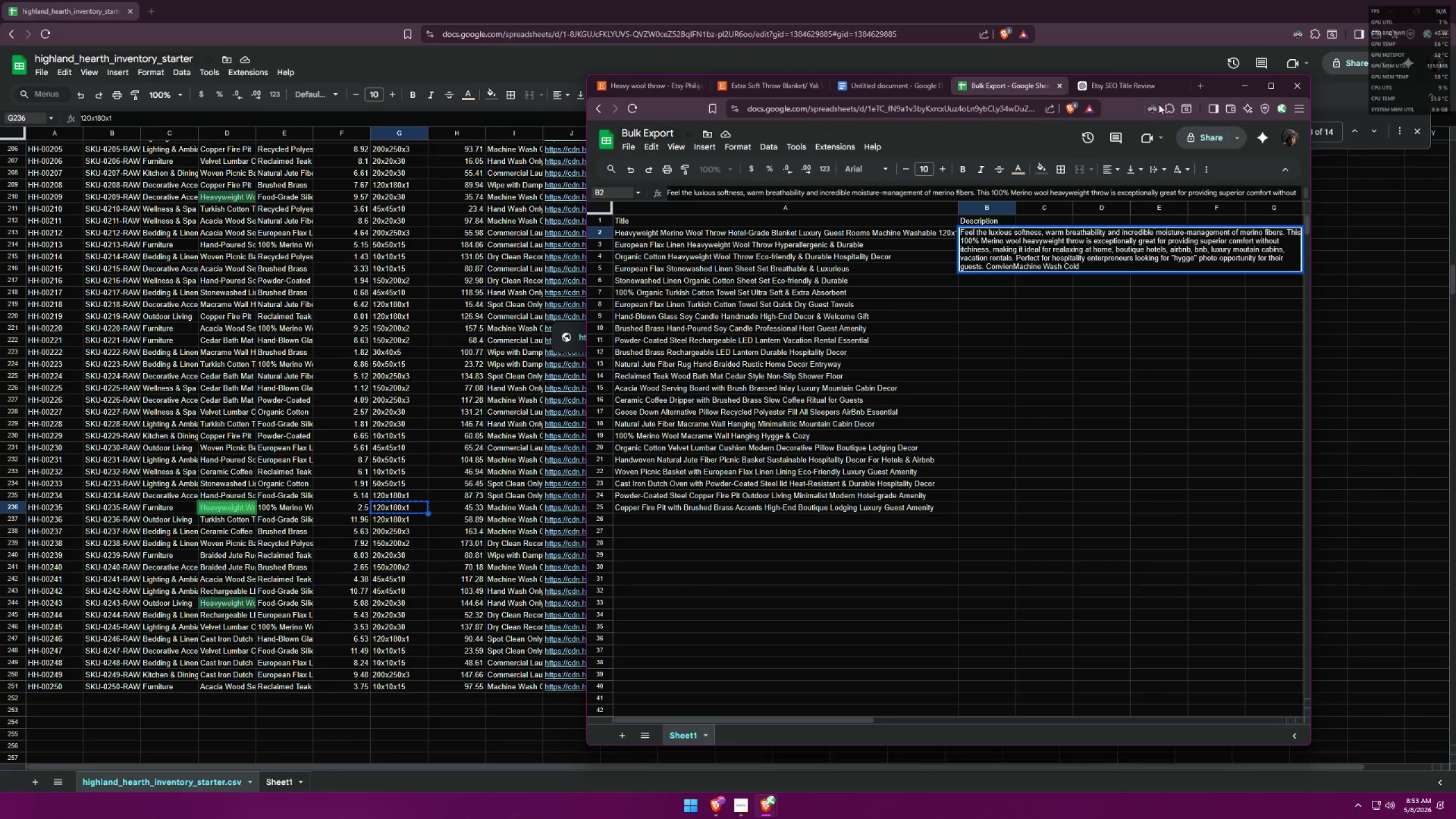 
left_click([1202, 81])
 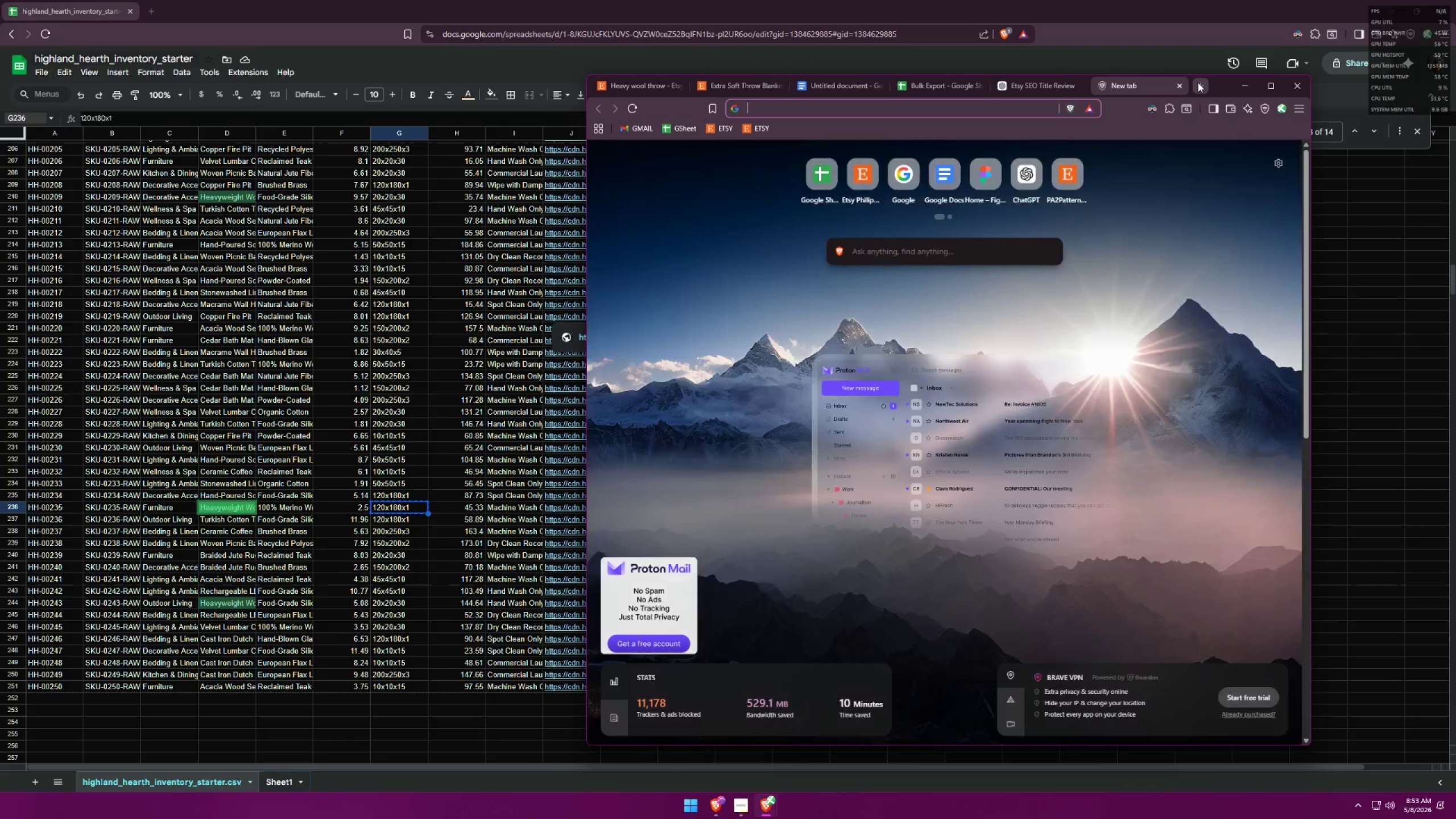 
type(Convieniet )
key(Backspace)
key(Backspace)
key(Backspace)
key(Backspace)
key(Backspace)
key(Backspace)
key(Backspace)
type(u)
key(Backspace)
type(ient)
 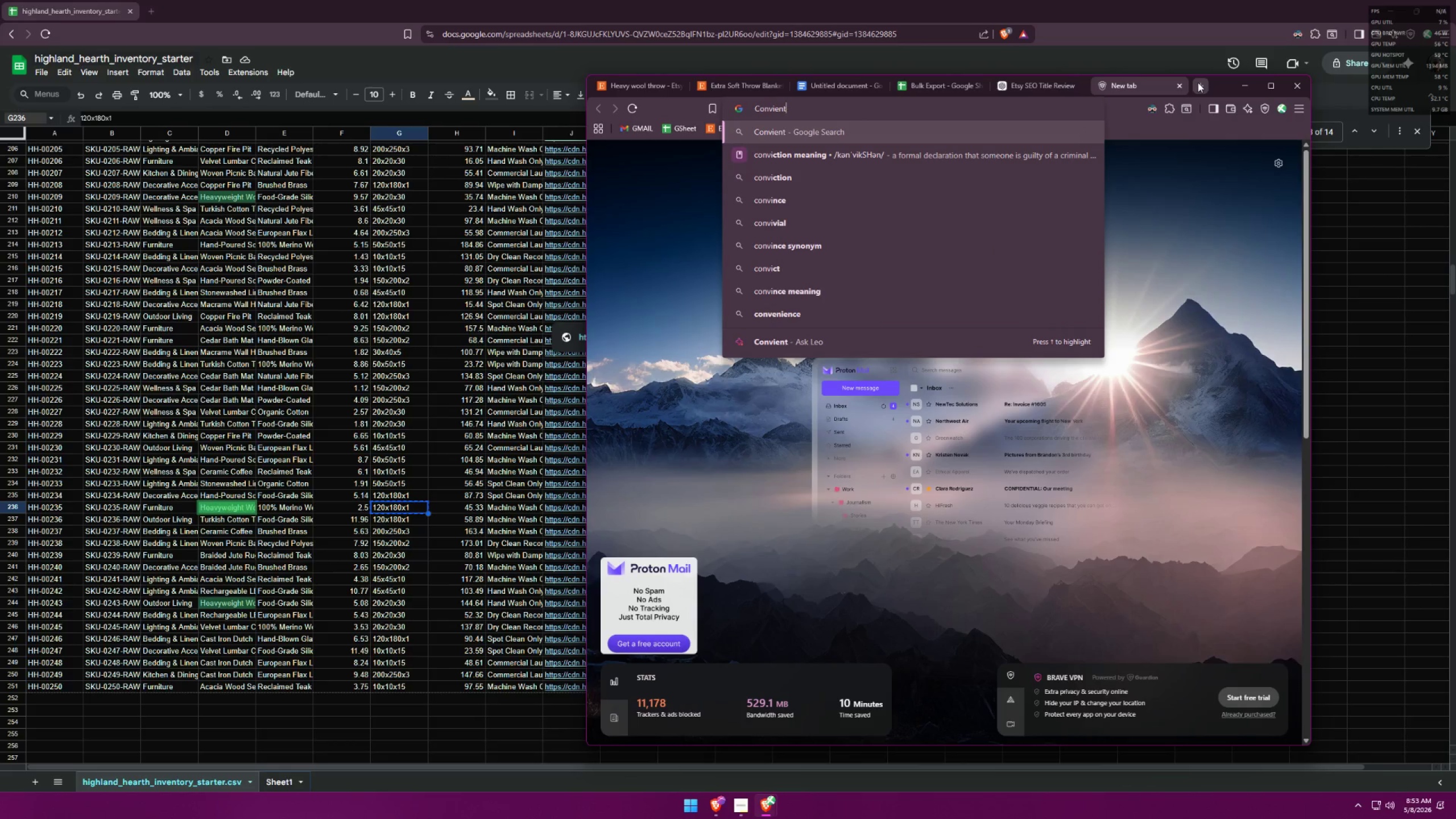 
key(Enter)
 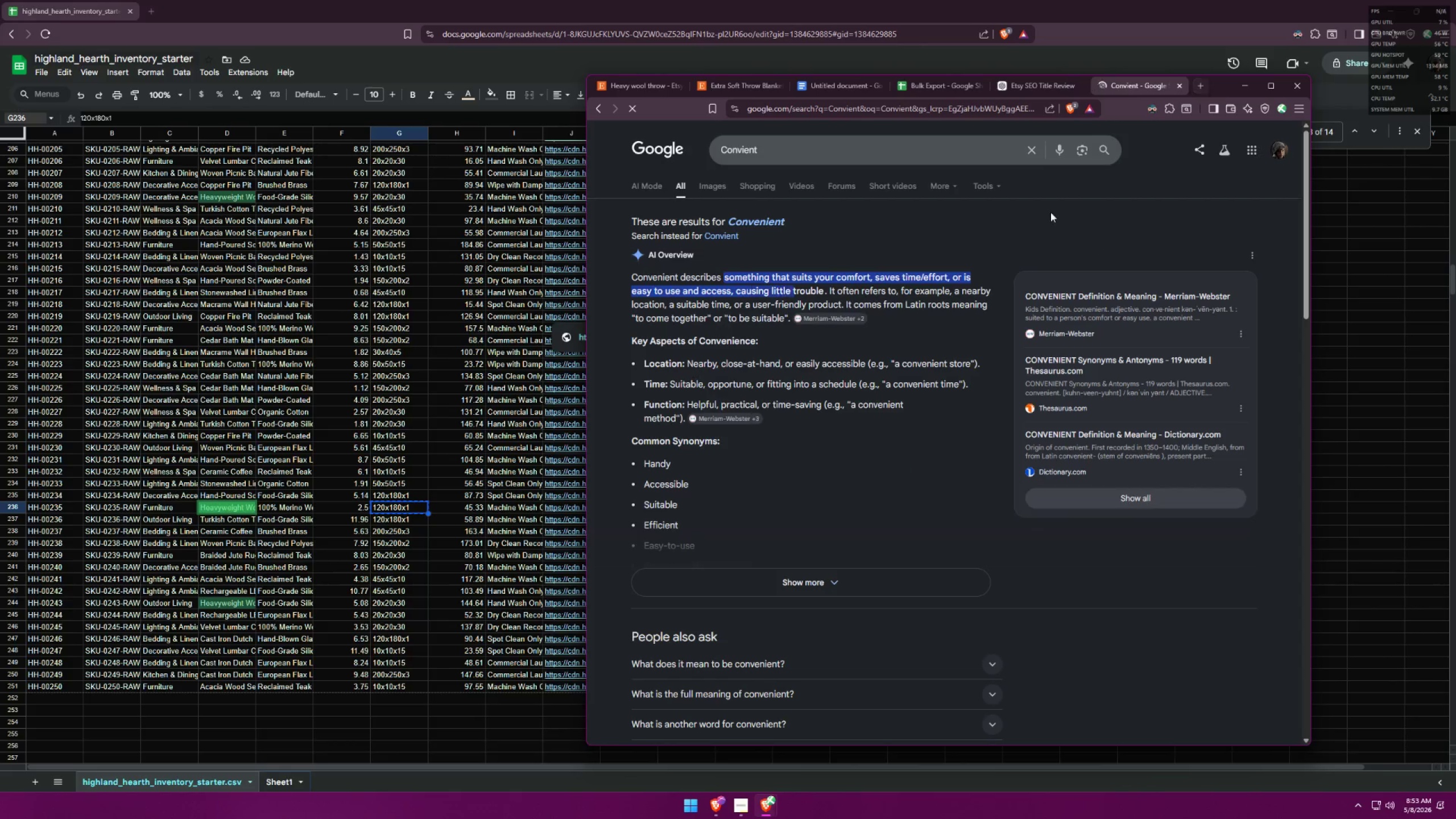 
left_click([772, 219])
 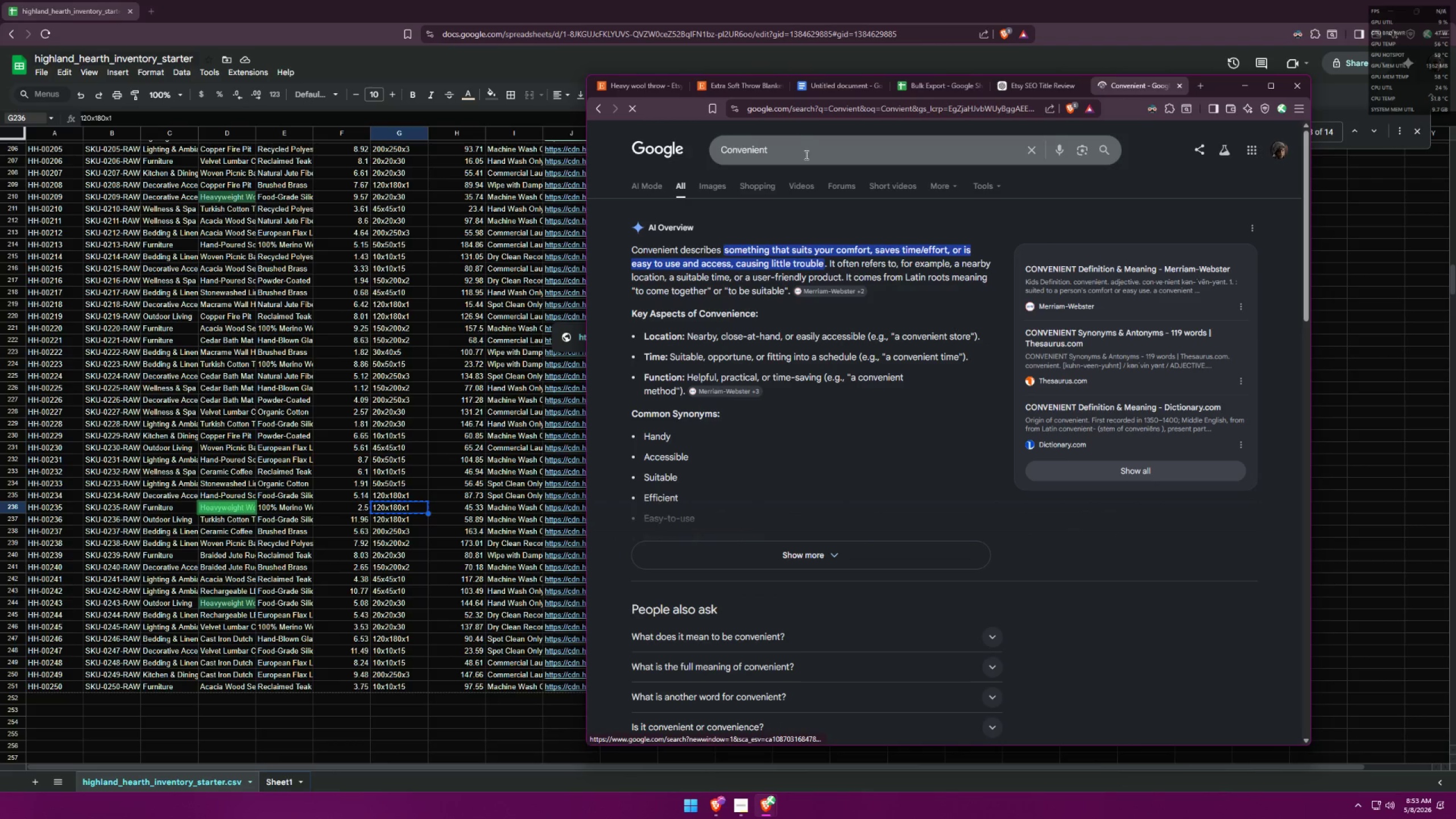 
left_click_drag(start_coordinate=[795, 146], to_coordinate=[677, 143])
 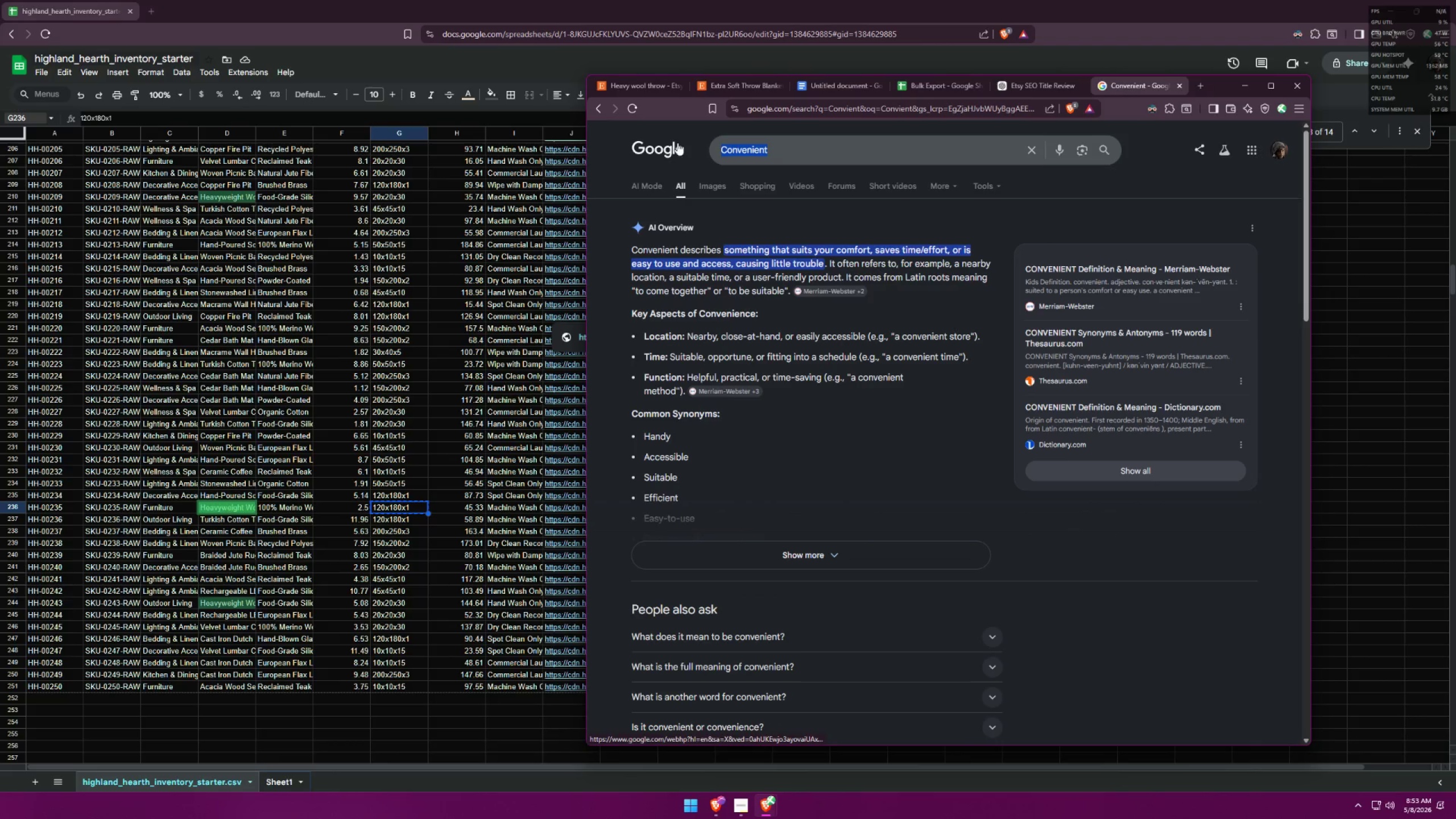 
key(Control+ControlLeft)
 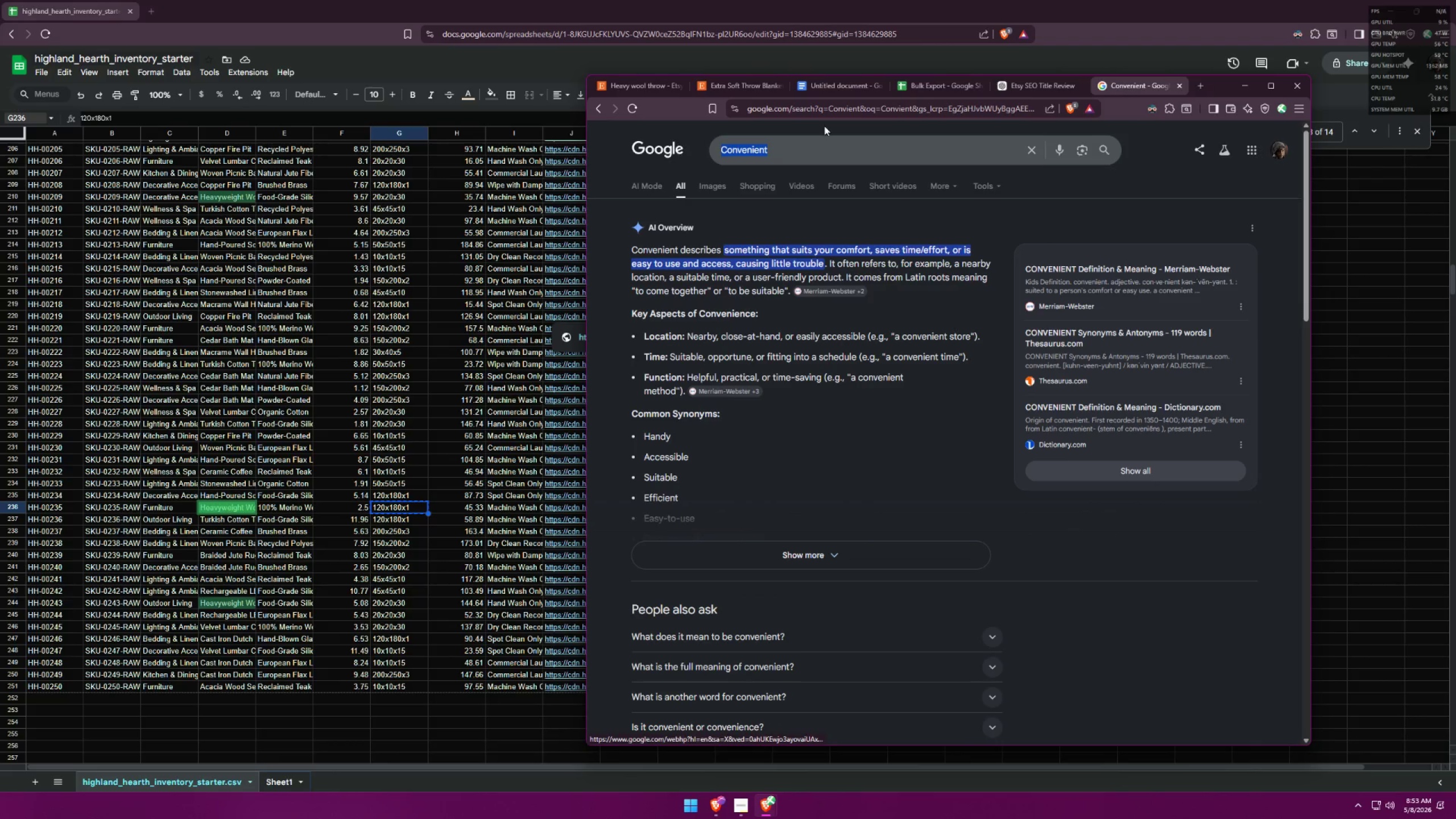 
key(Control+C)
 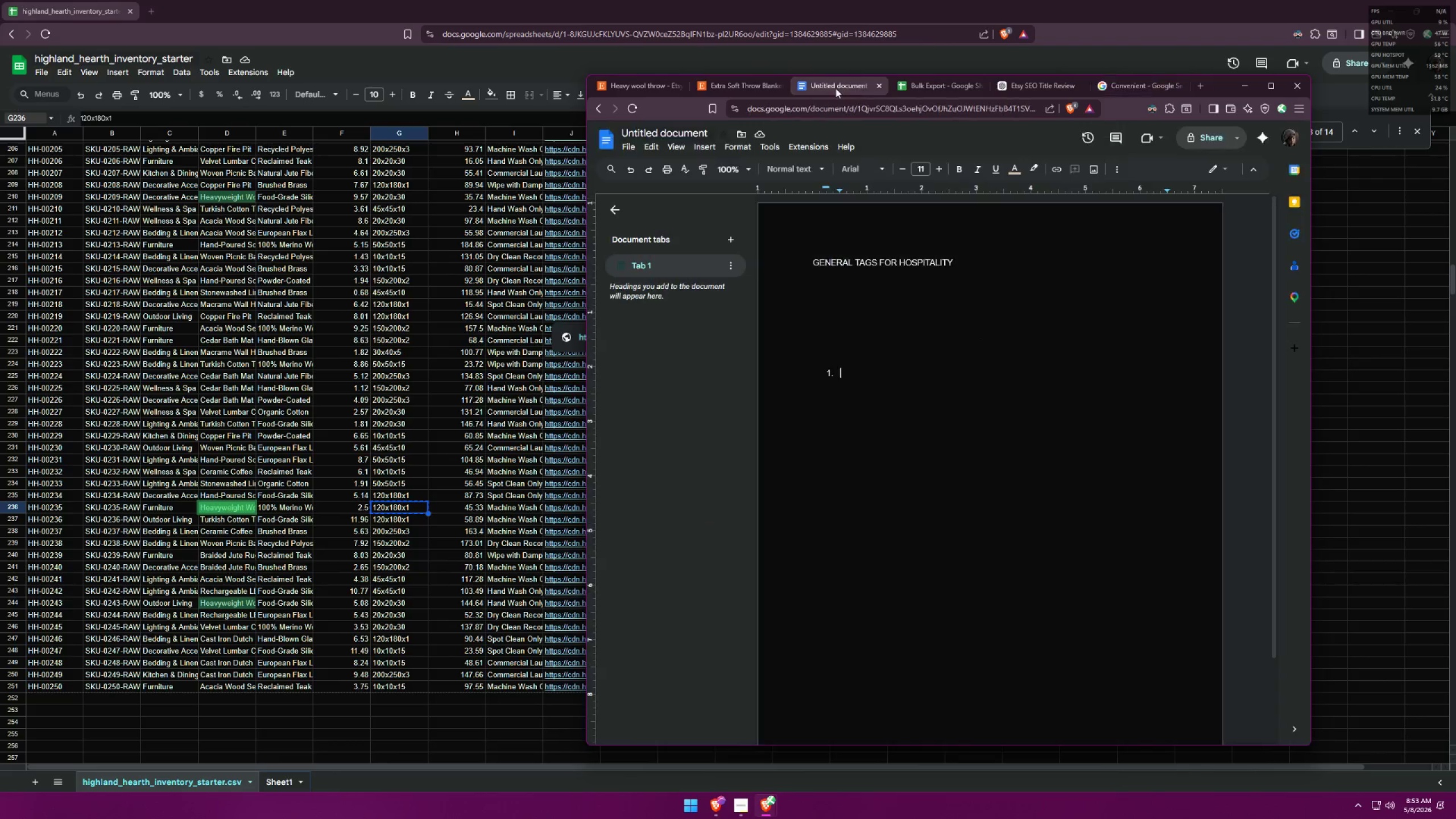 
double_click([919, 90])
 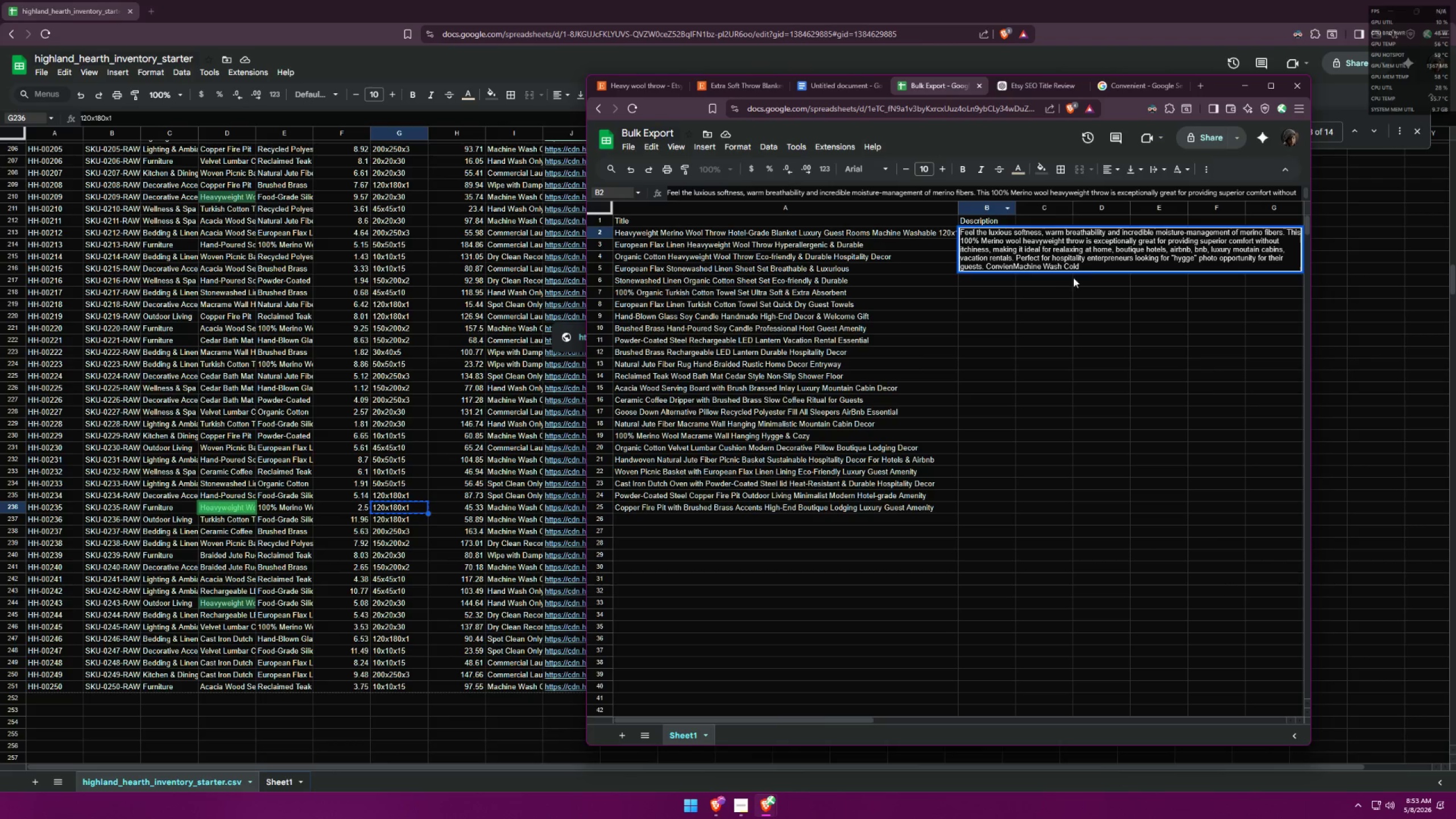 
left_click([1089, 268])
 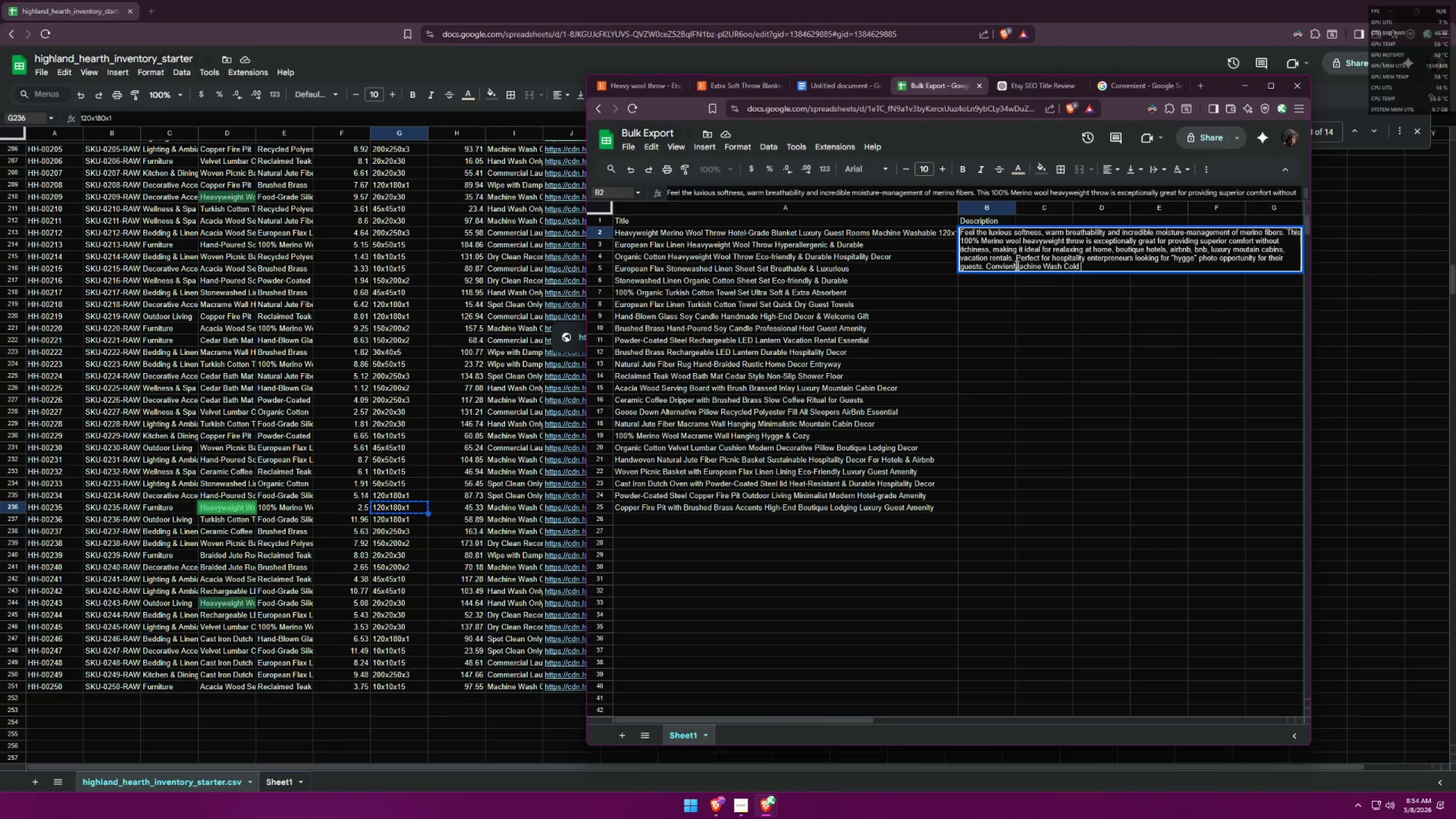 
left_click_drag(start_coordinate=[1012, 266], to_coordinate=[988, 267])
 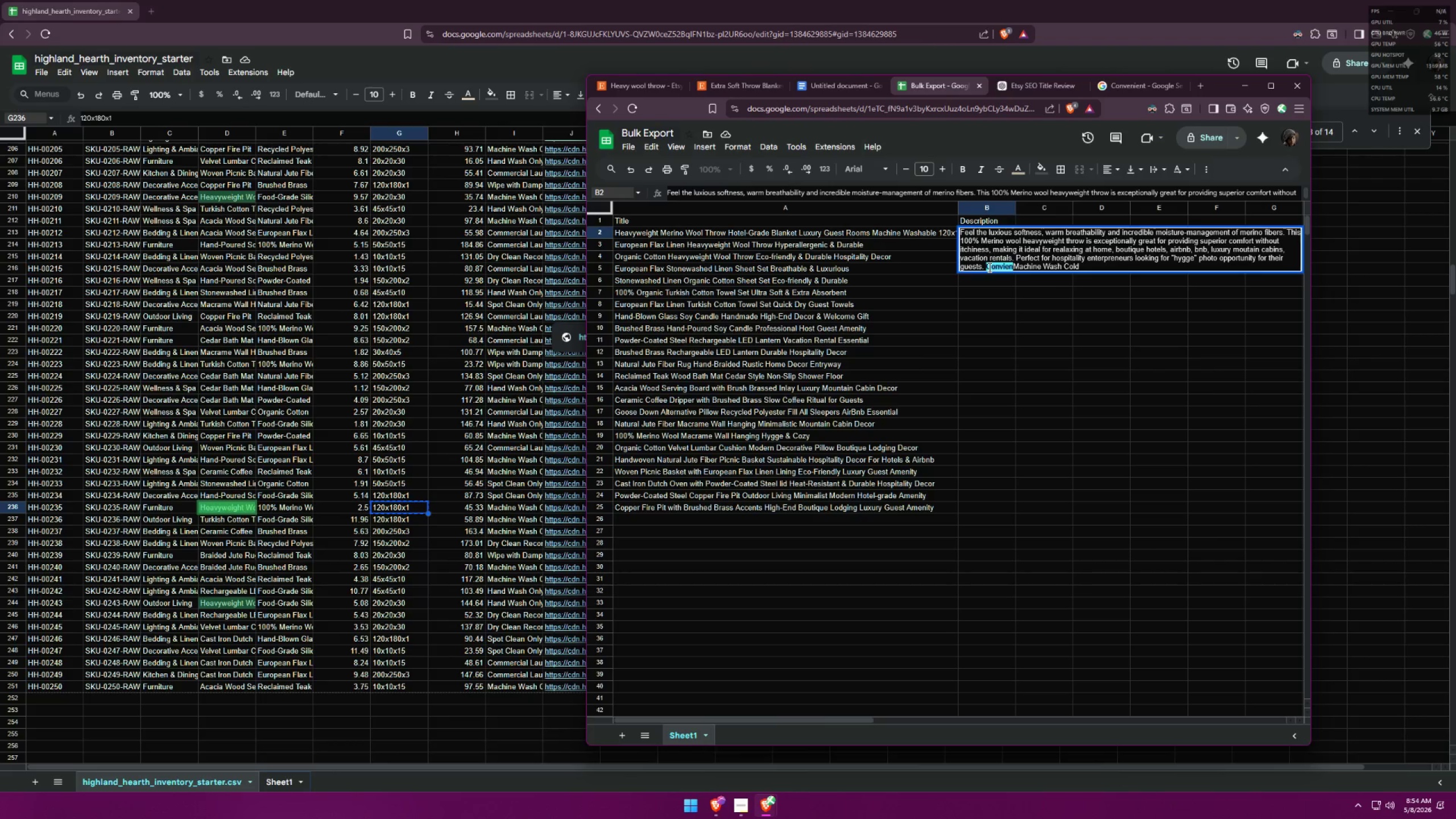 
key(Control+ControlLeft)
 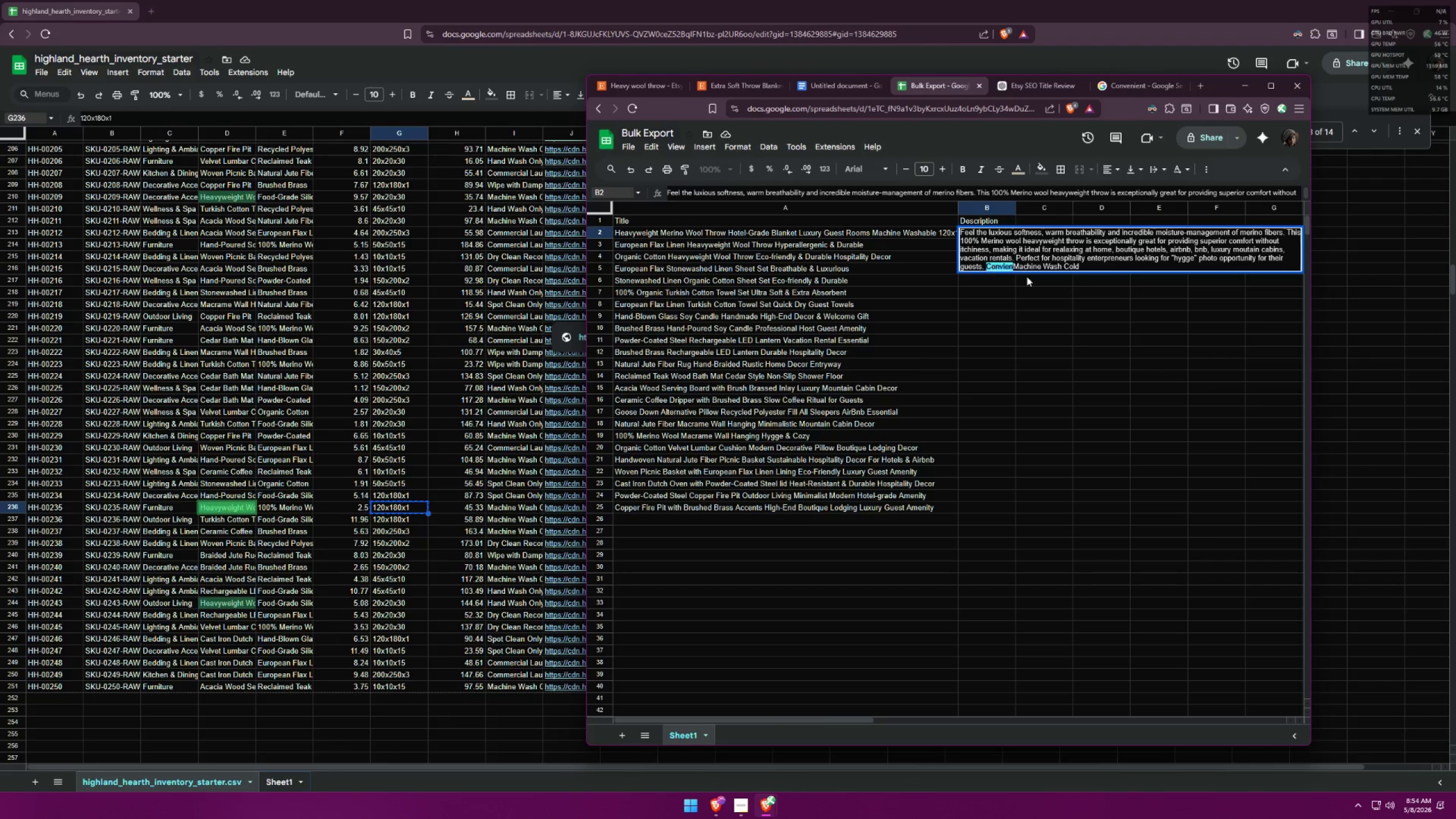 
key(Control+V)
 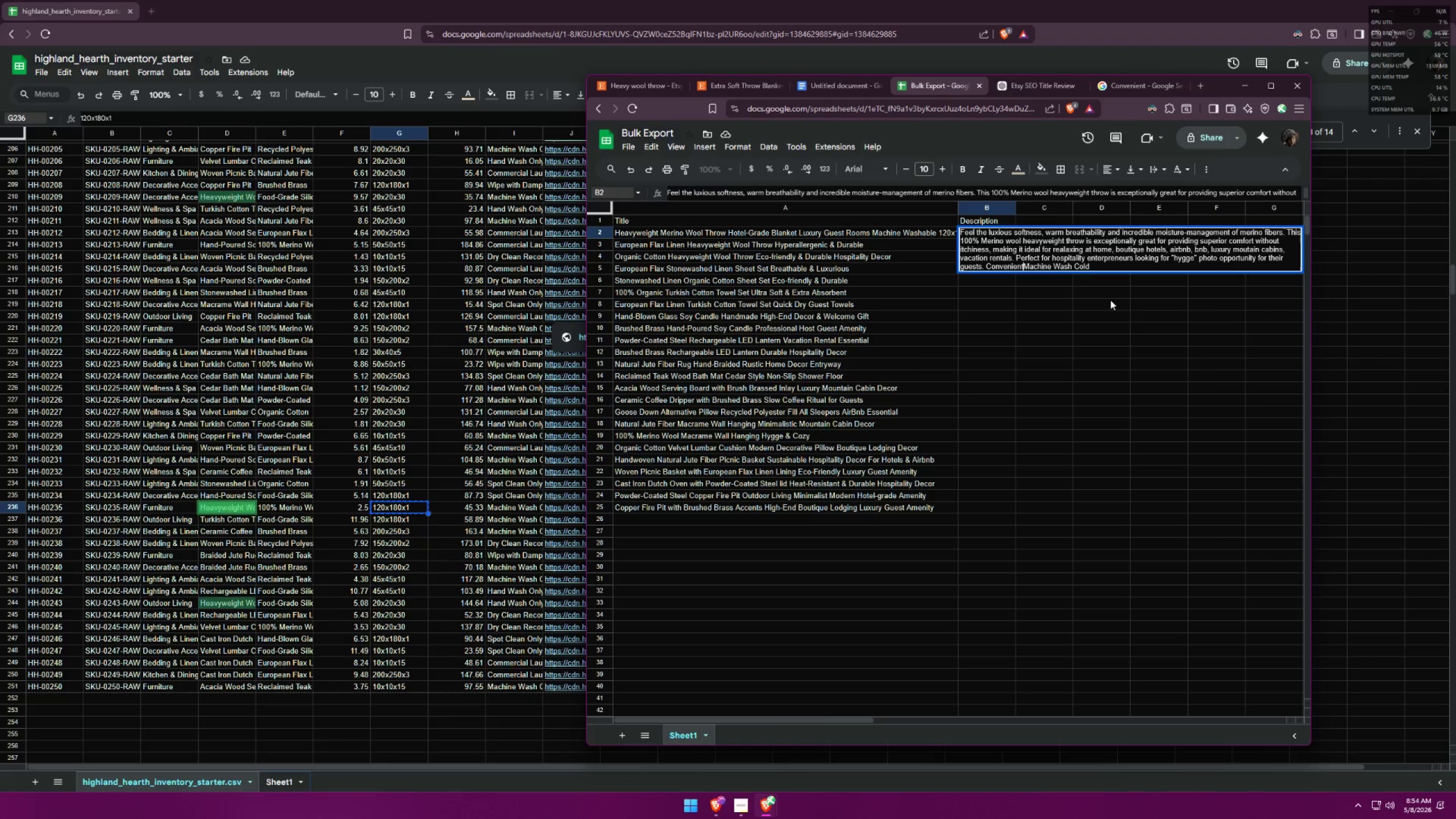 
type( to lean,)
key(Backspace)
key(Backspace)
key(Backspace)
key(Backspace)
key(Backspace)
type(clean, just )
 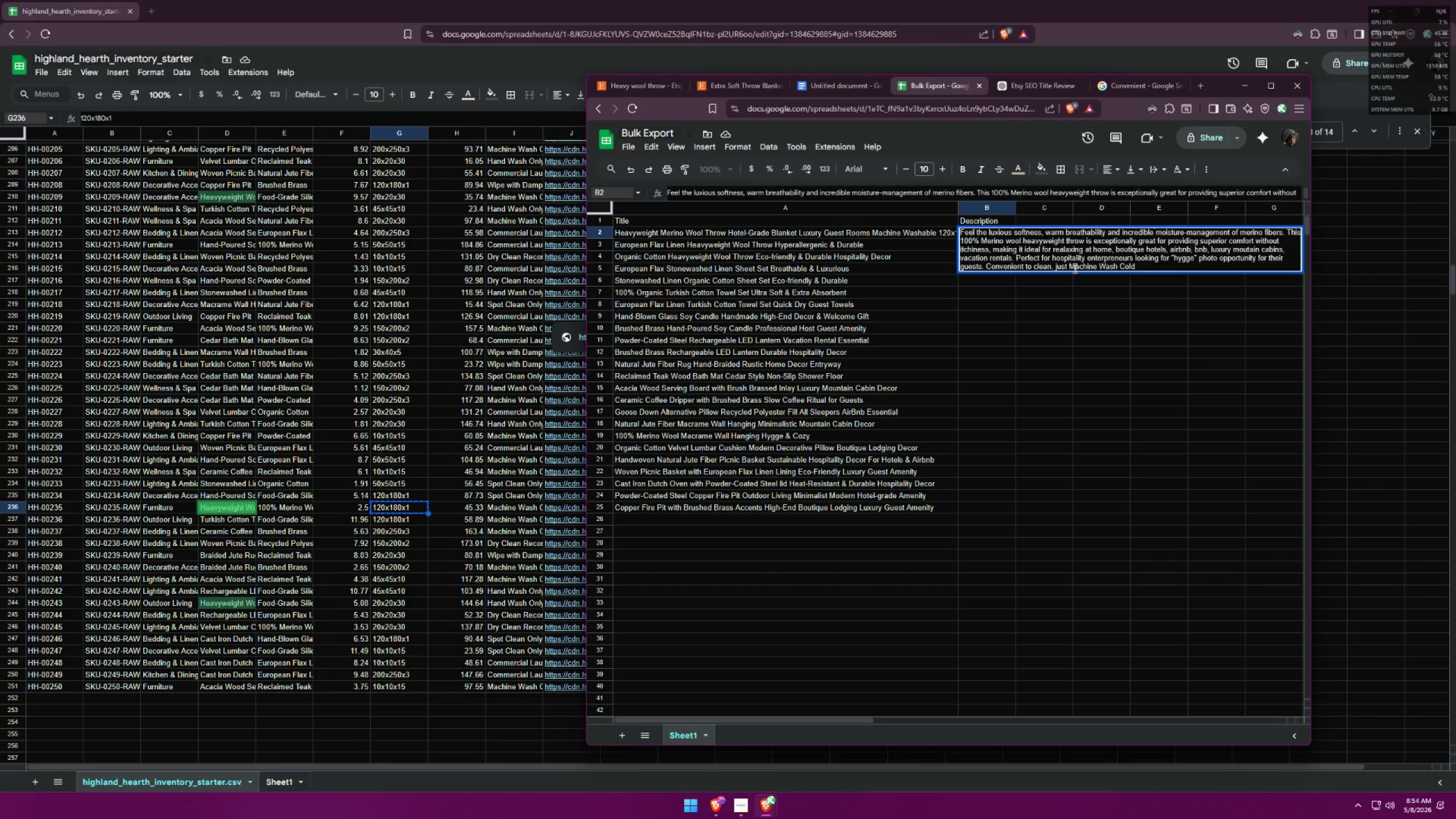 
key(Backspace)
 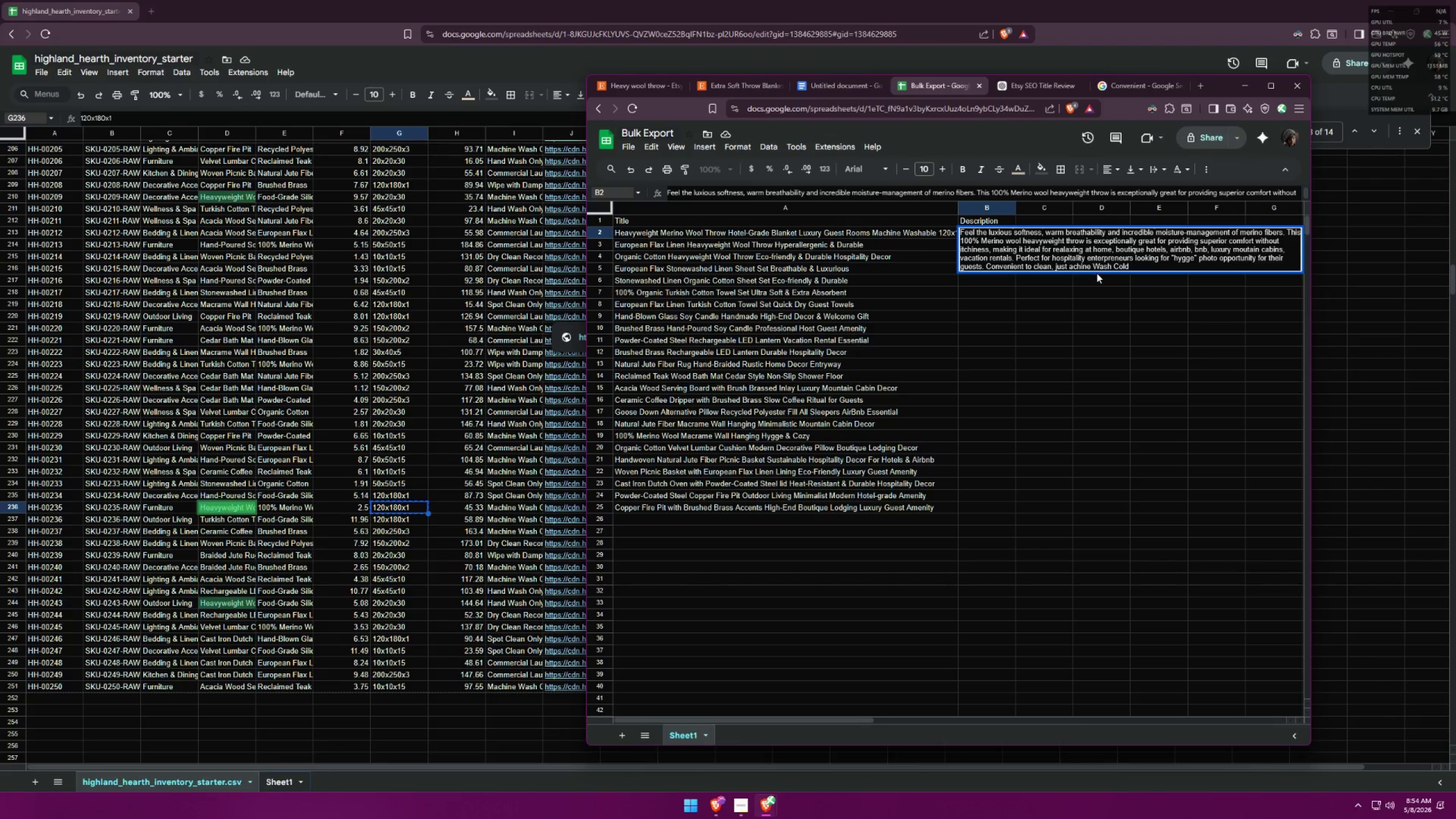 
key(M)
 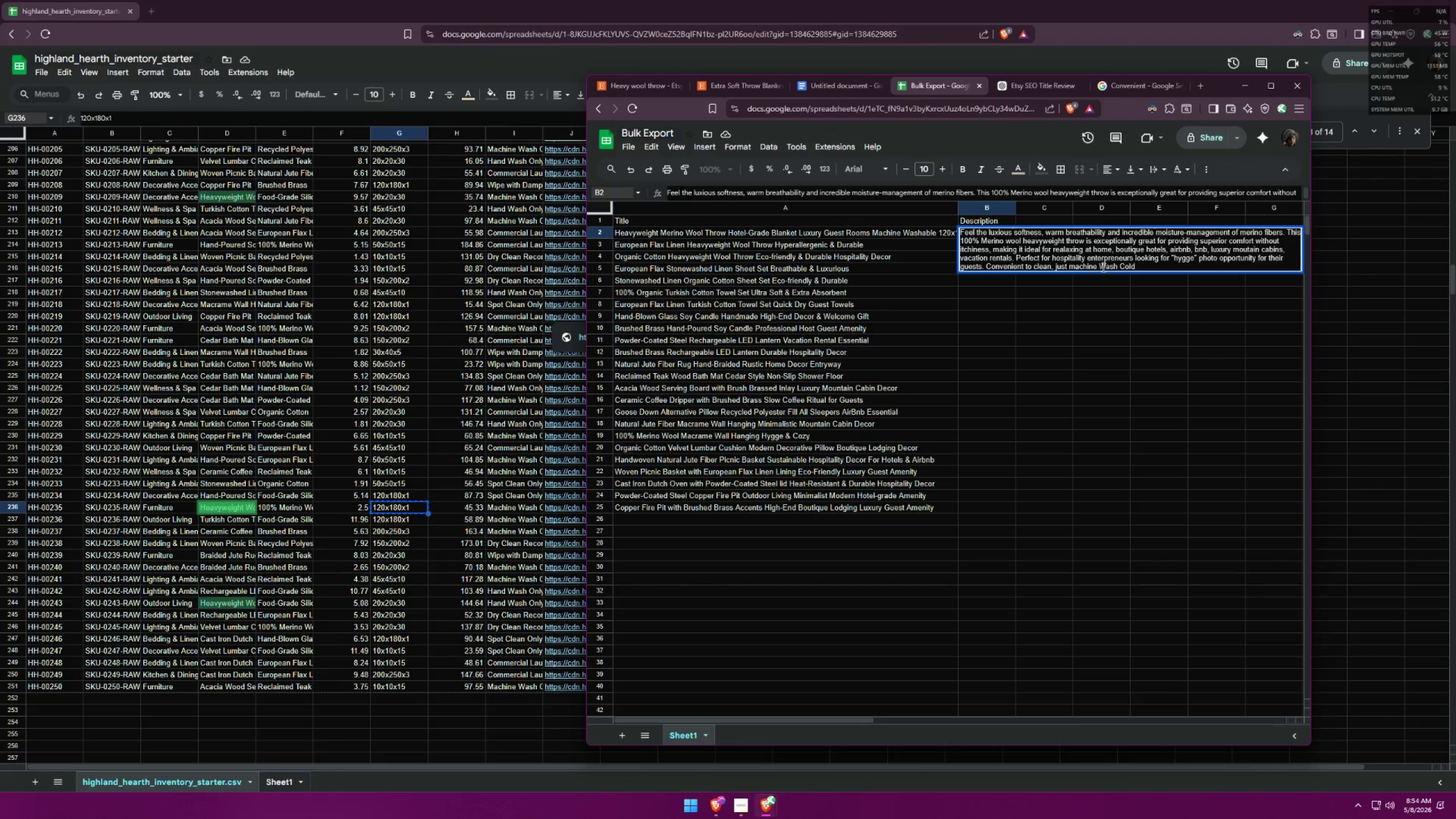 
left_click_drag(start_coordinate=[1103, 267], to_coordinate=[1099, 266])
 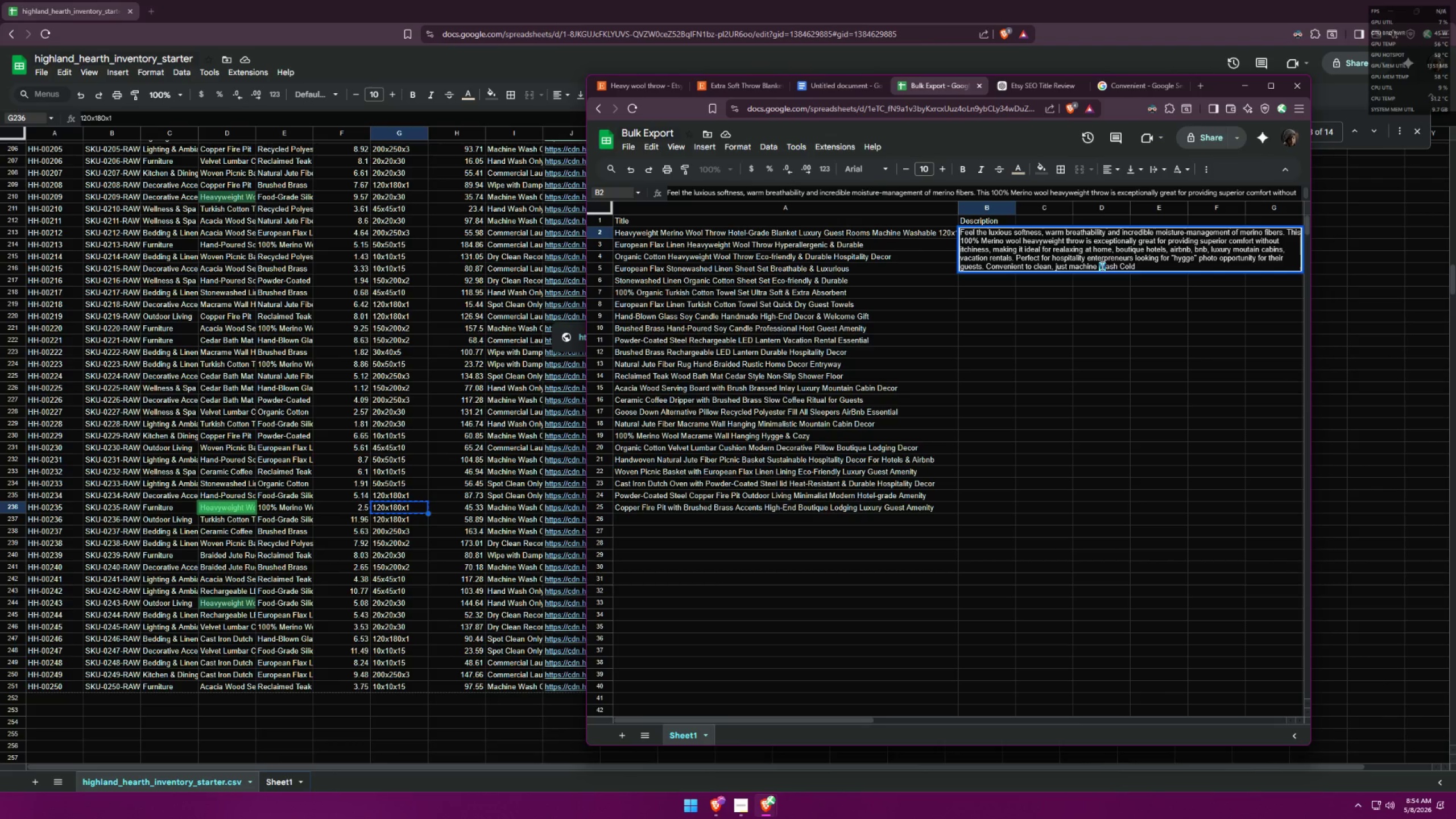 
key(W)
 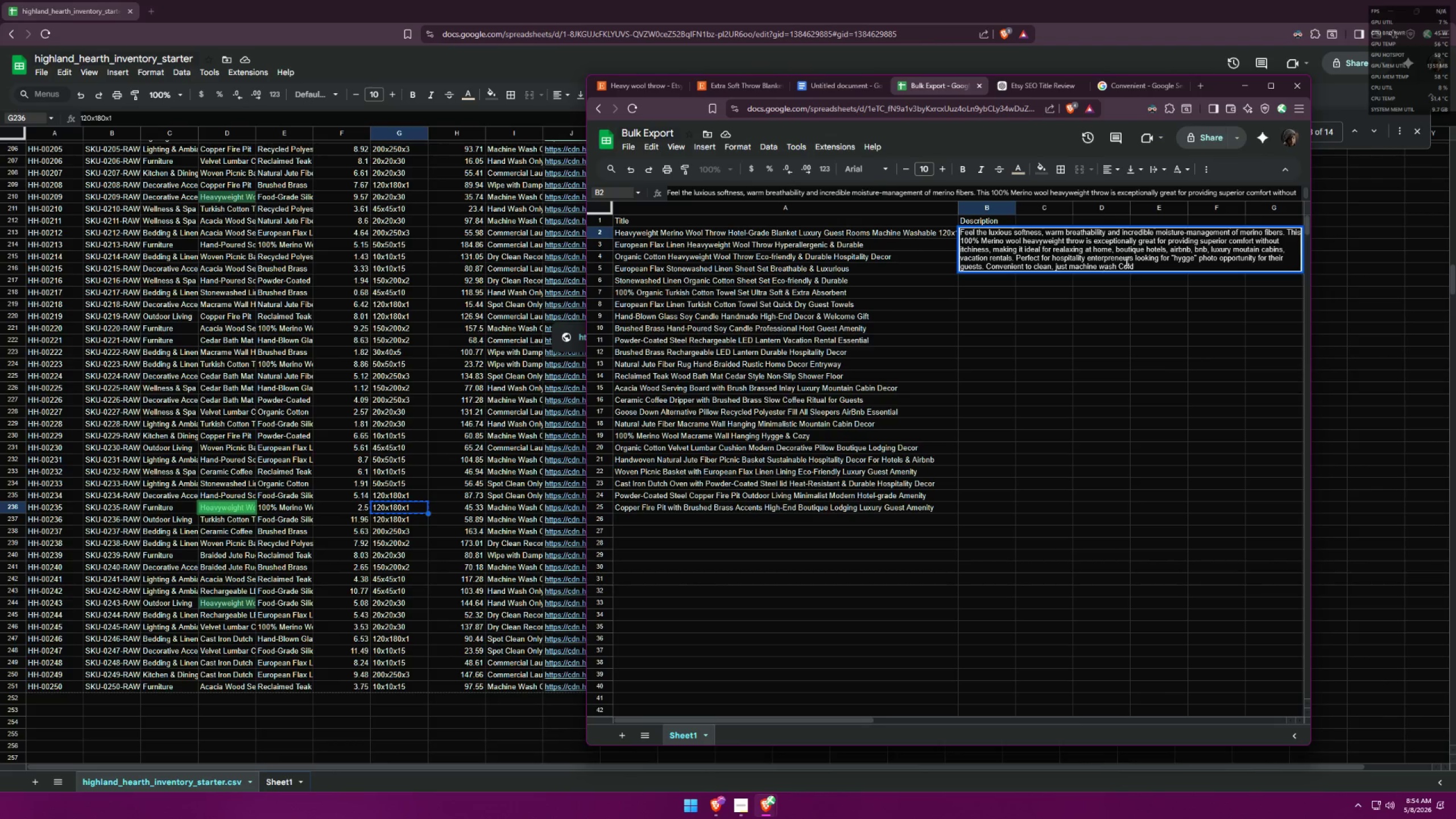 
left_click_drag(start_coordinate=[1123, 262], to_coordinate=[1118, 260])
 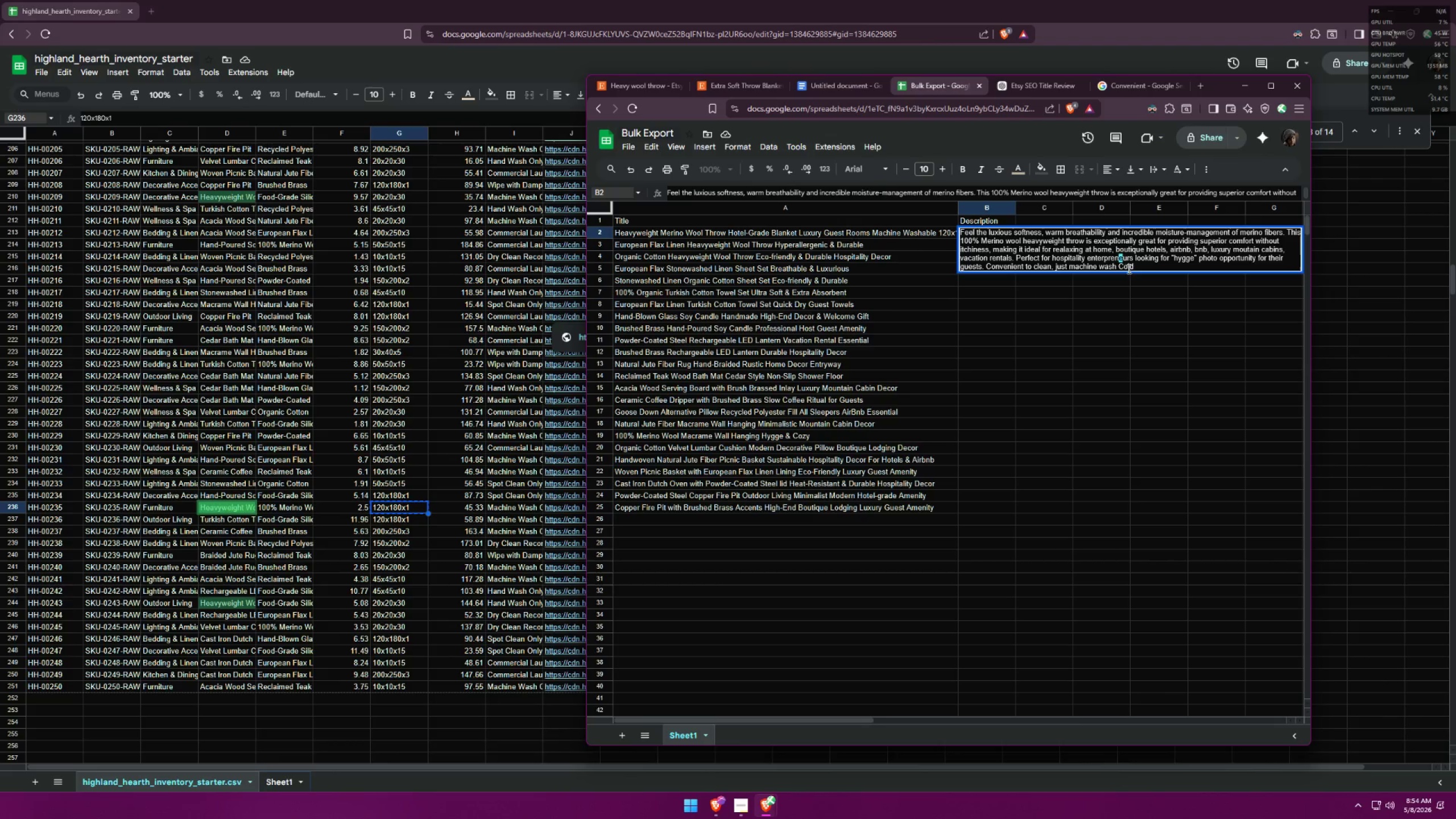 
left_click_drag(start_coordinate=[1124, 267], to_coordinate=[1120, 267])
 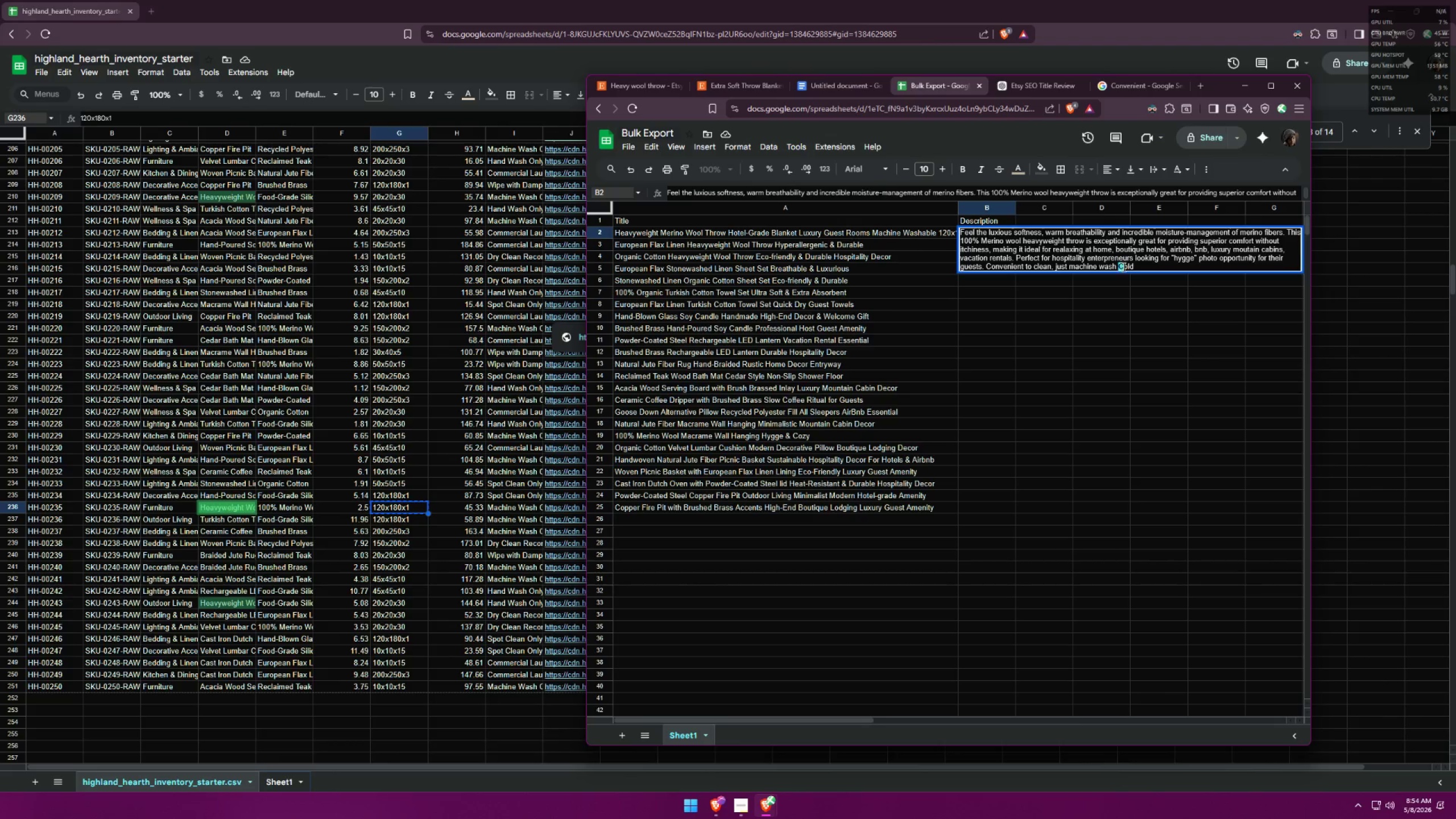 
key(C)
 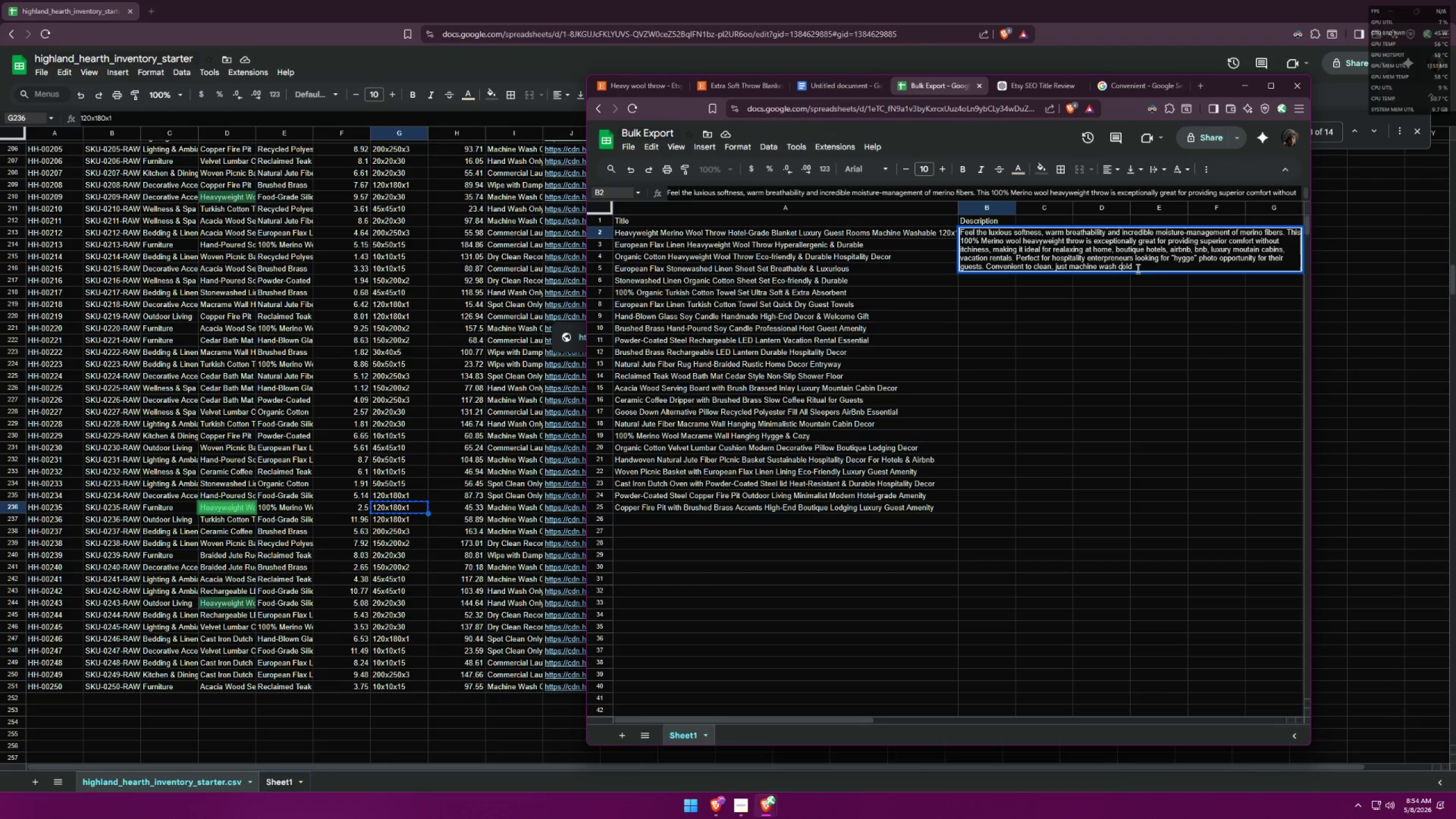 
left_click([1137, 268])
 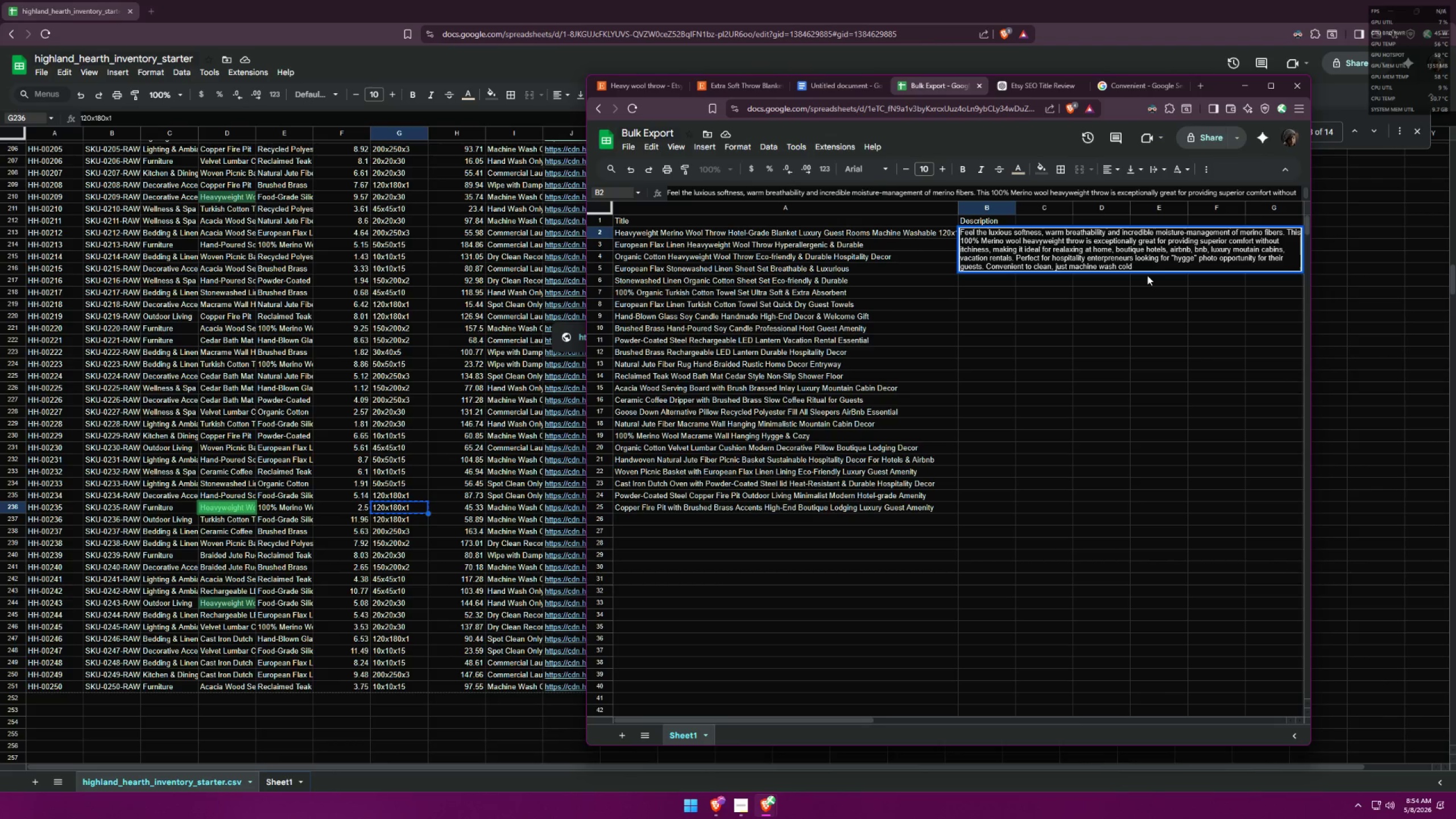 
key(Backspace)
 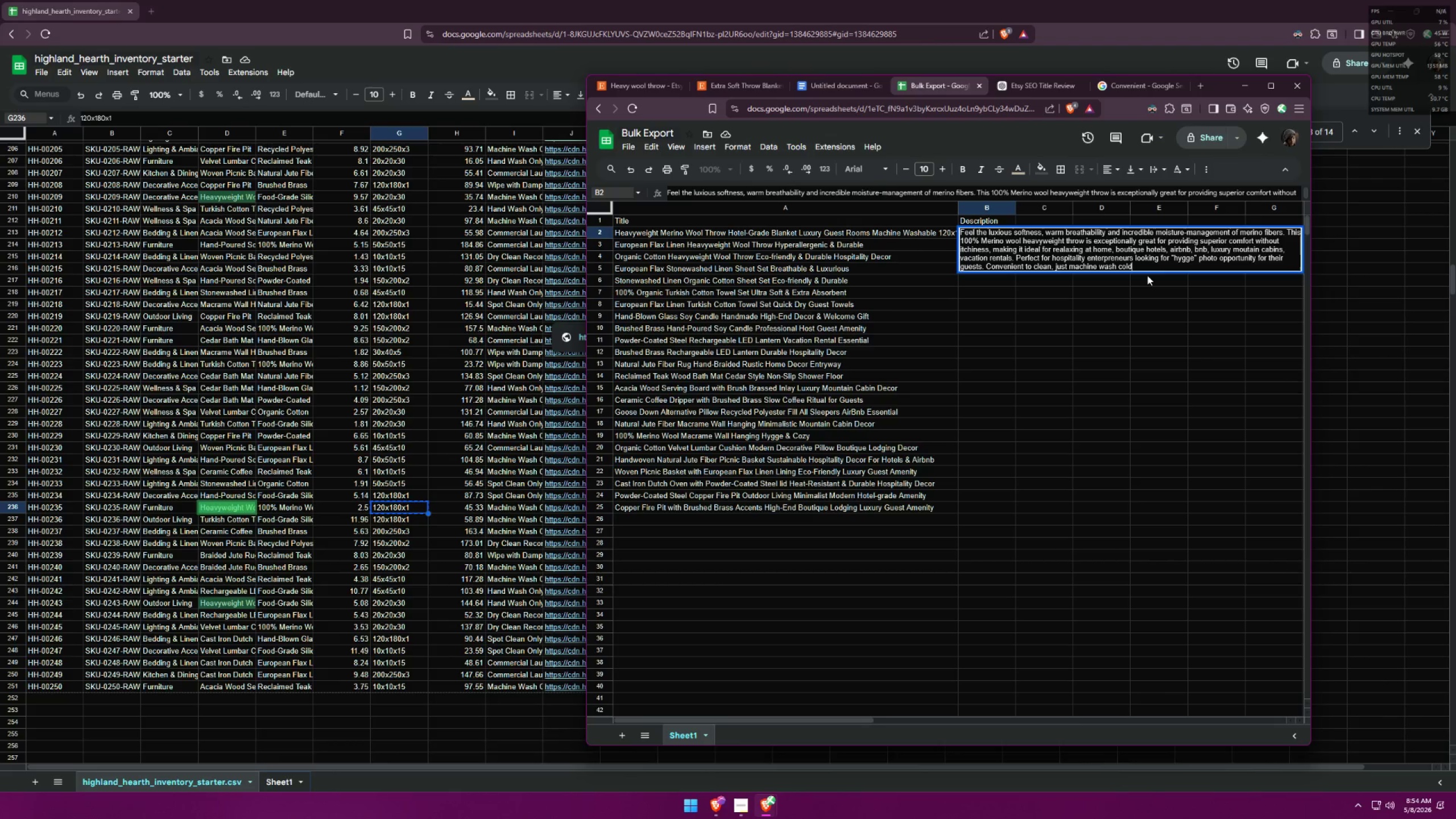 
key(Period)
 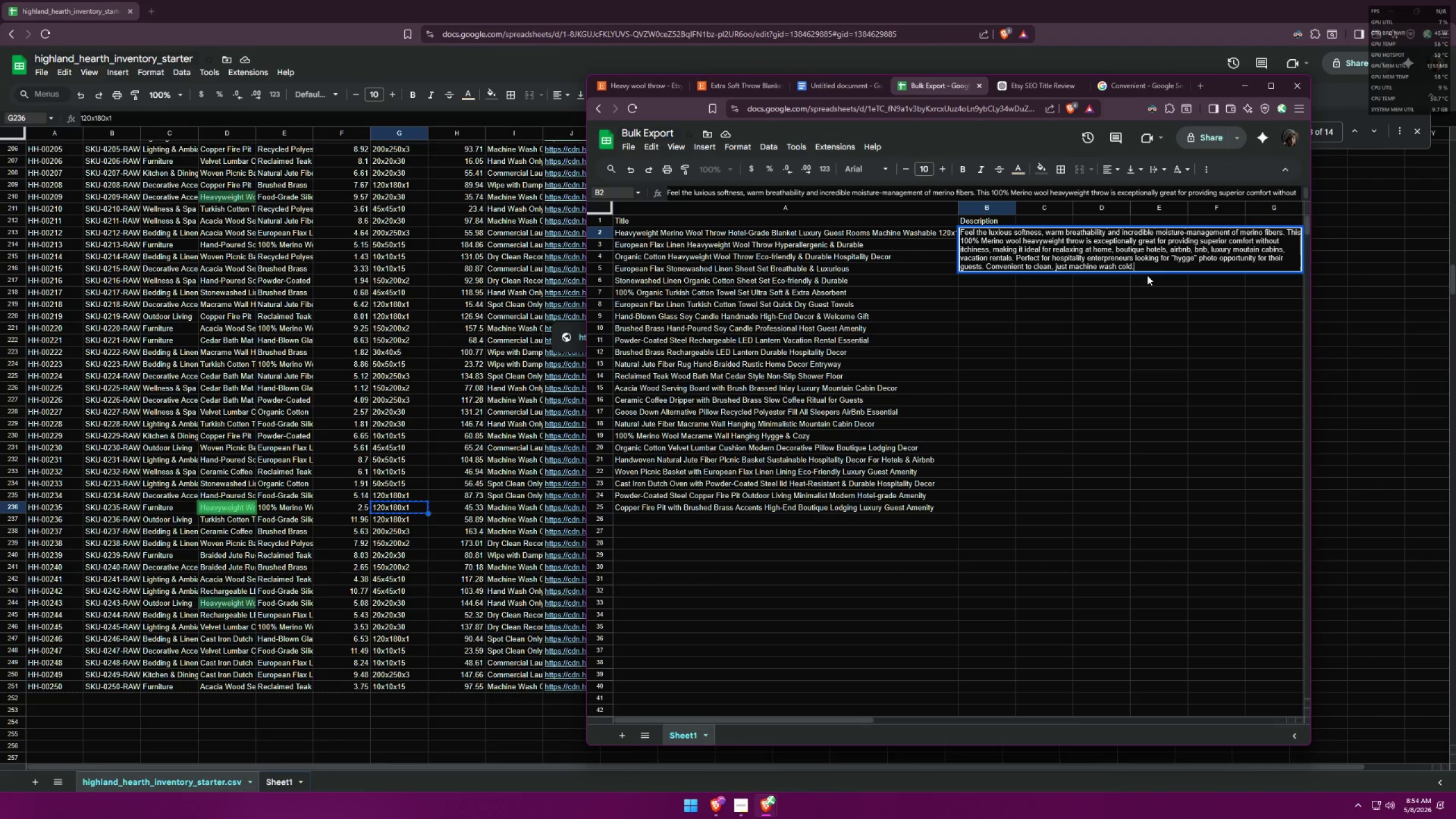 
key(Space)
 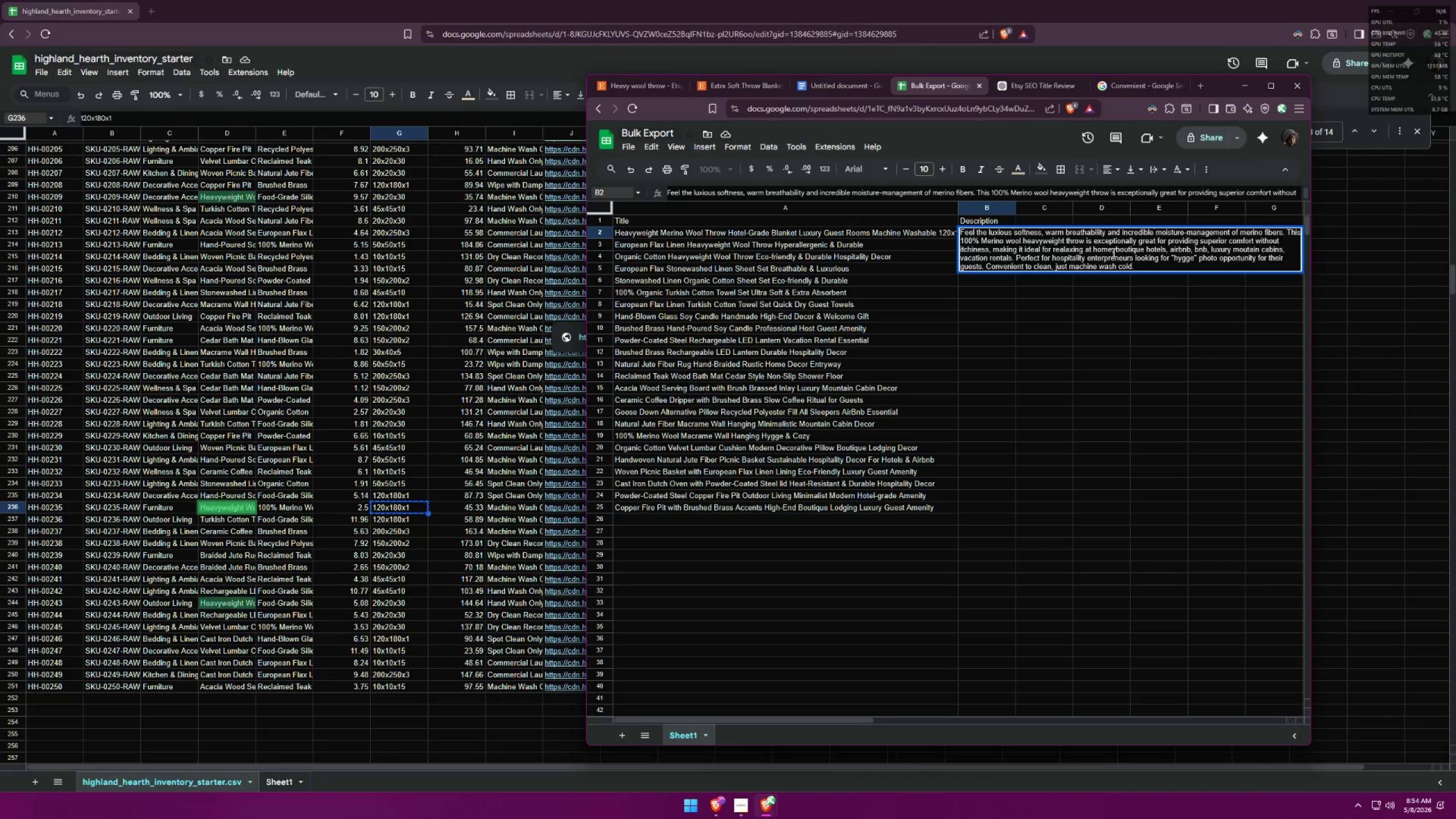 
wait(16.42)
 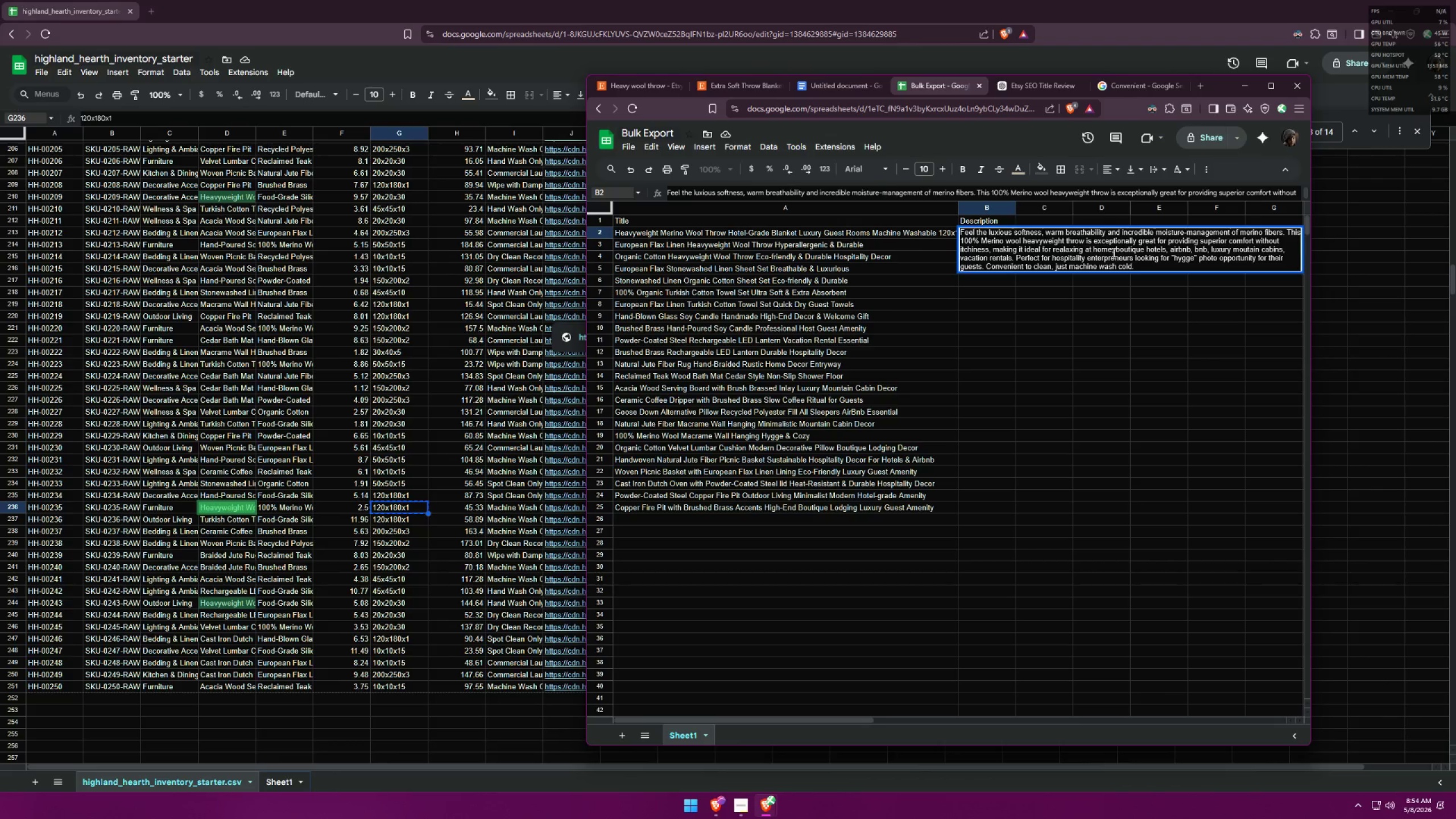 
left_click([1014, 258])
 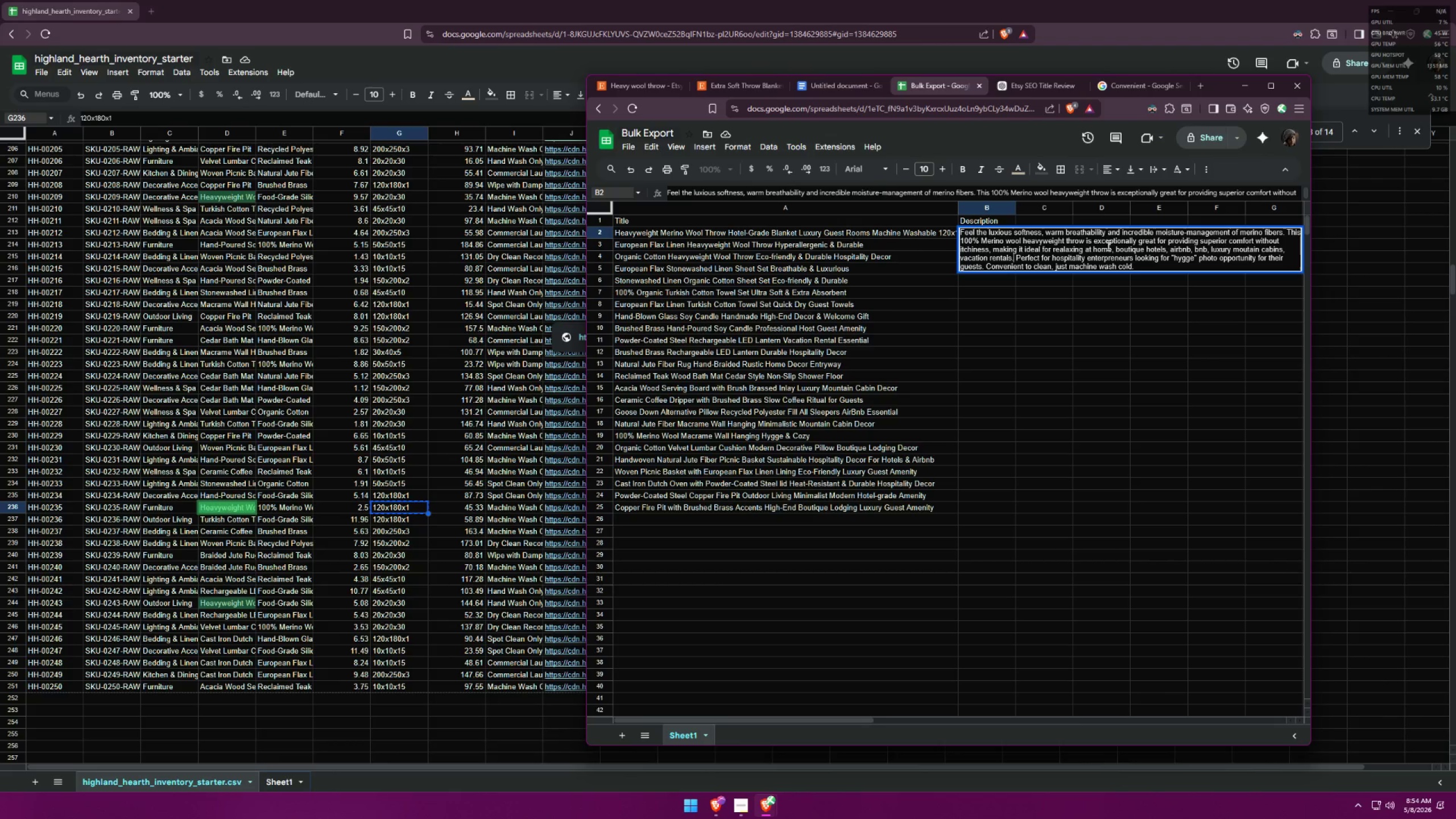 
type( Heavy )
key(Backspace)
type(weight with "2.5)
key(Backspace)
key(Backspace)
key(Backspace)
key(Backspace)
type(2.6)
key(Backspace)
type(5Kg)
key(Backspace)
key(Backspace)
type(g)
key(Backspace)
type(kg )
 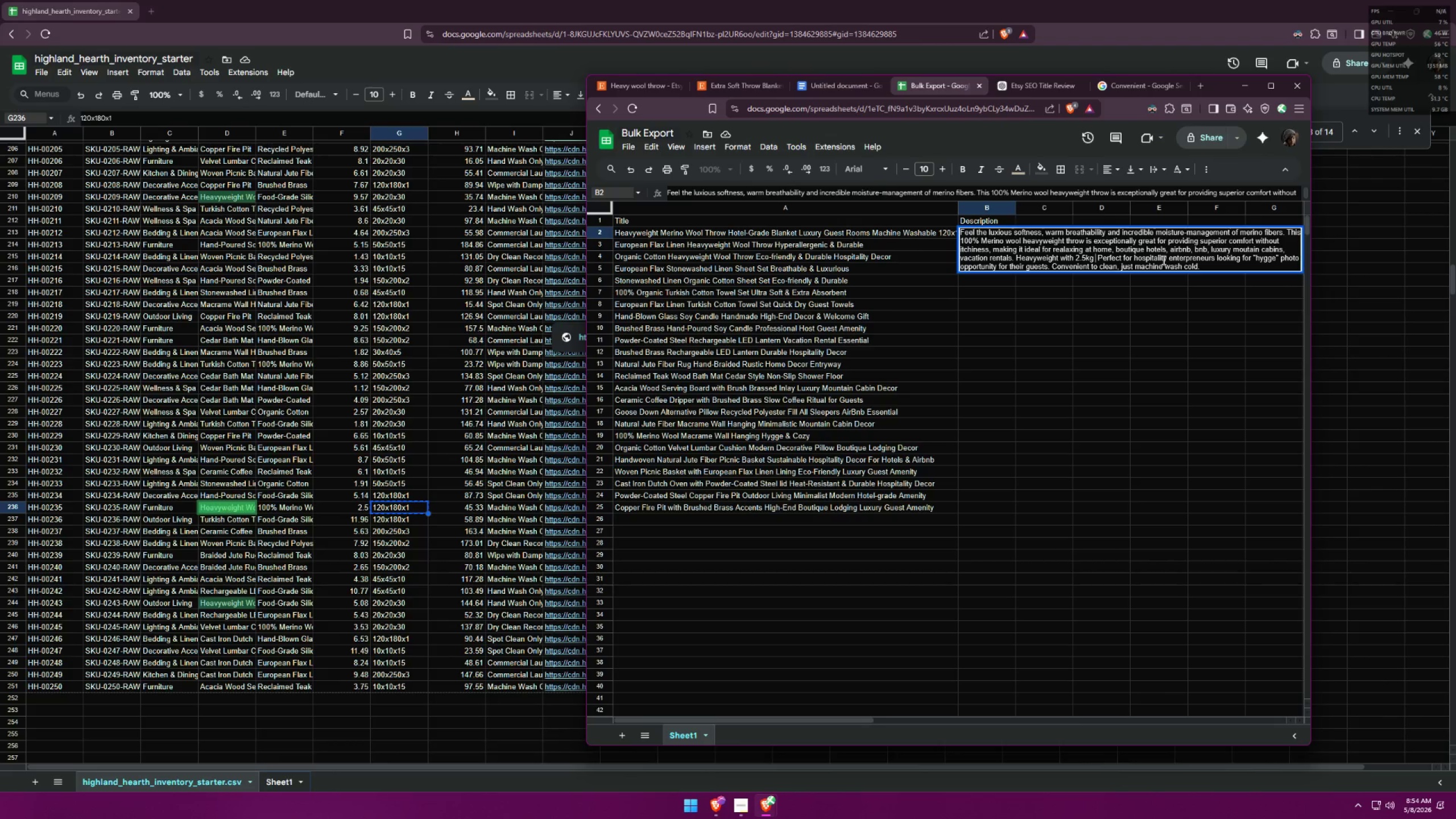 
wait(5.27)
 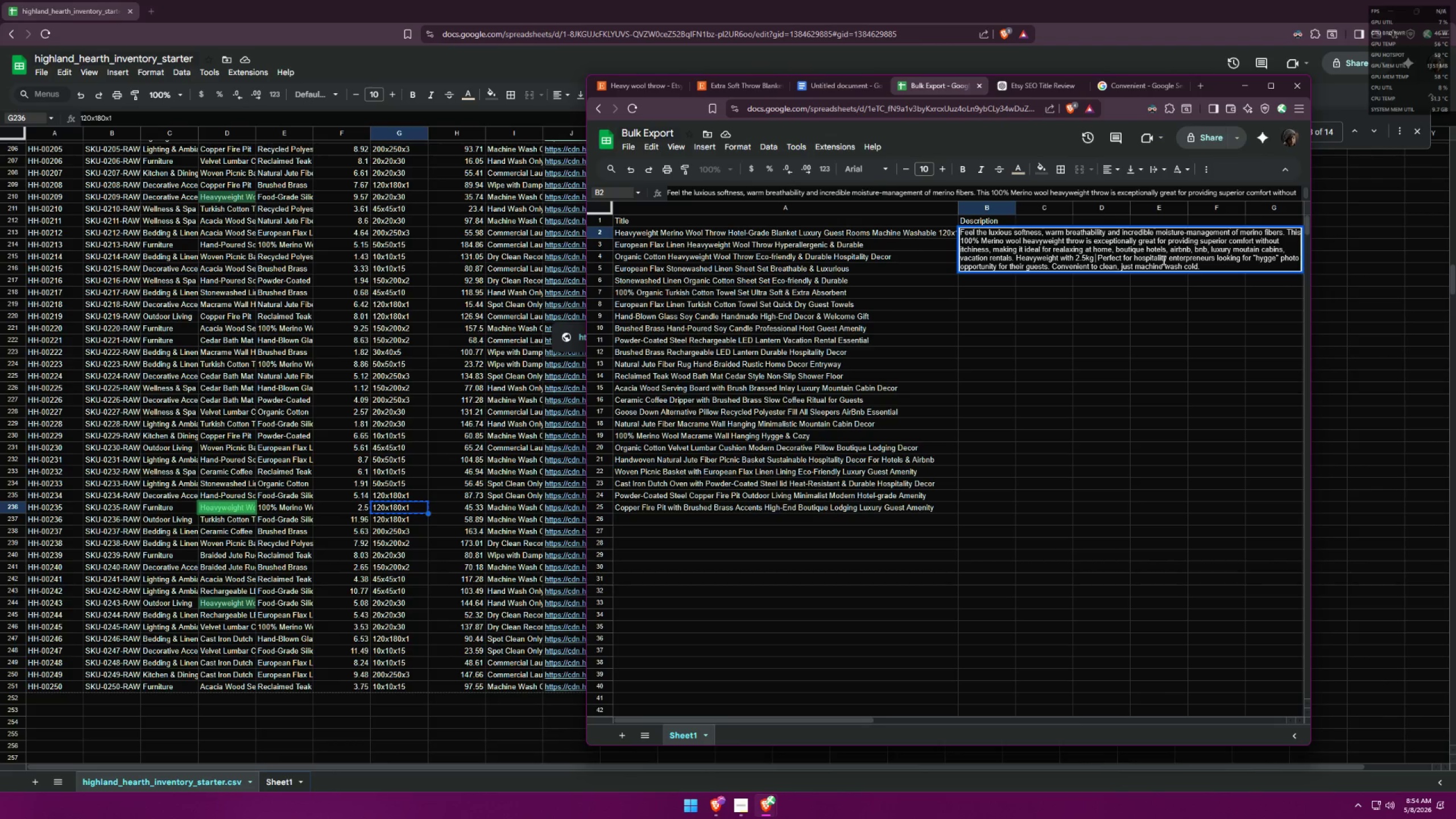 
scroll: coordinate [313, 445], scroll_direction: up, amount: 46.0
 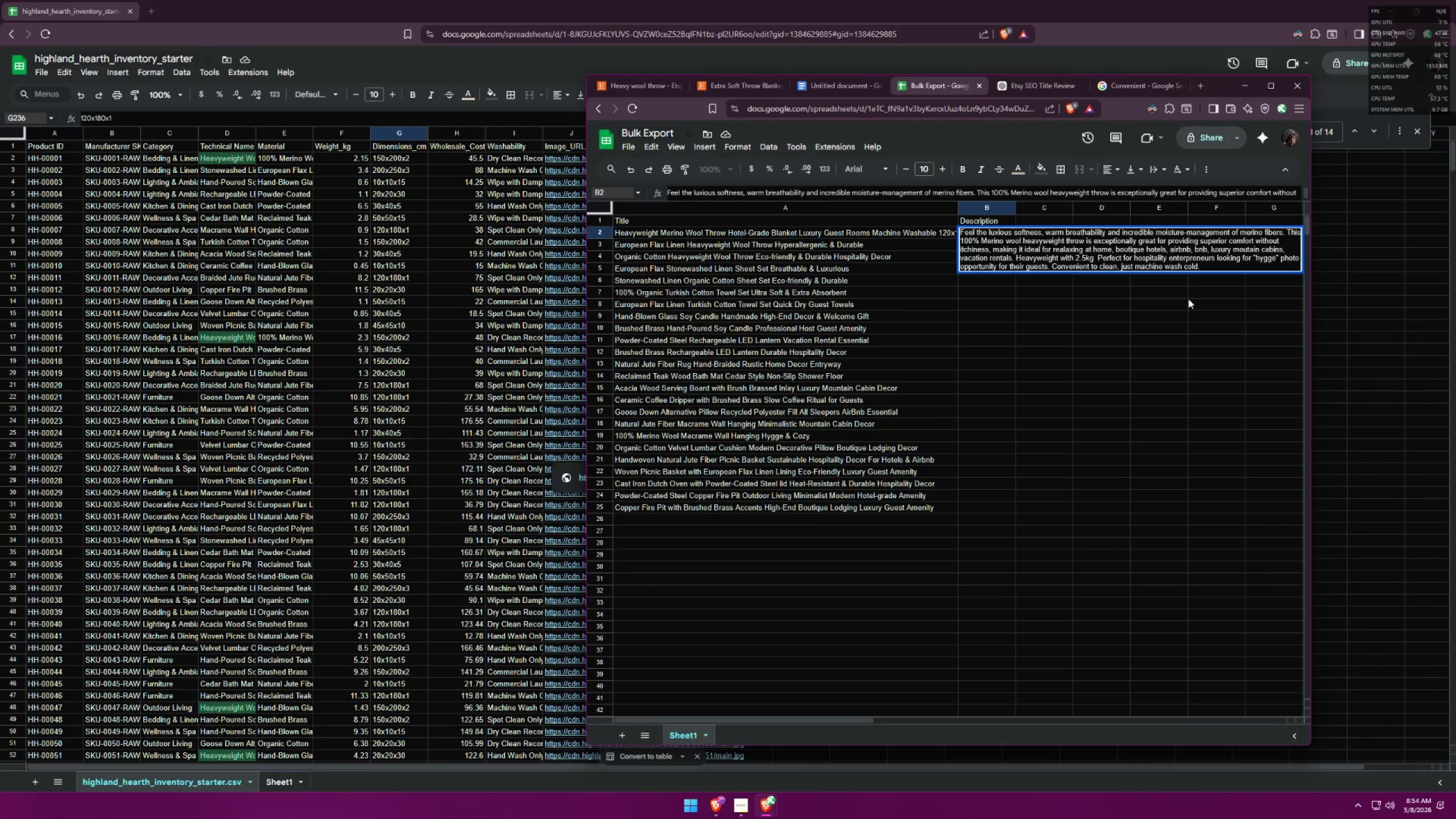 
type(overall weight )
 